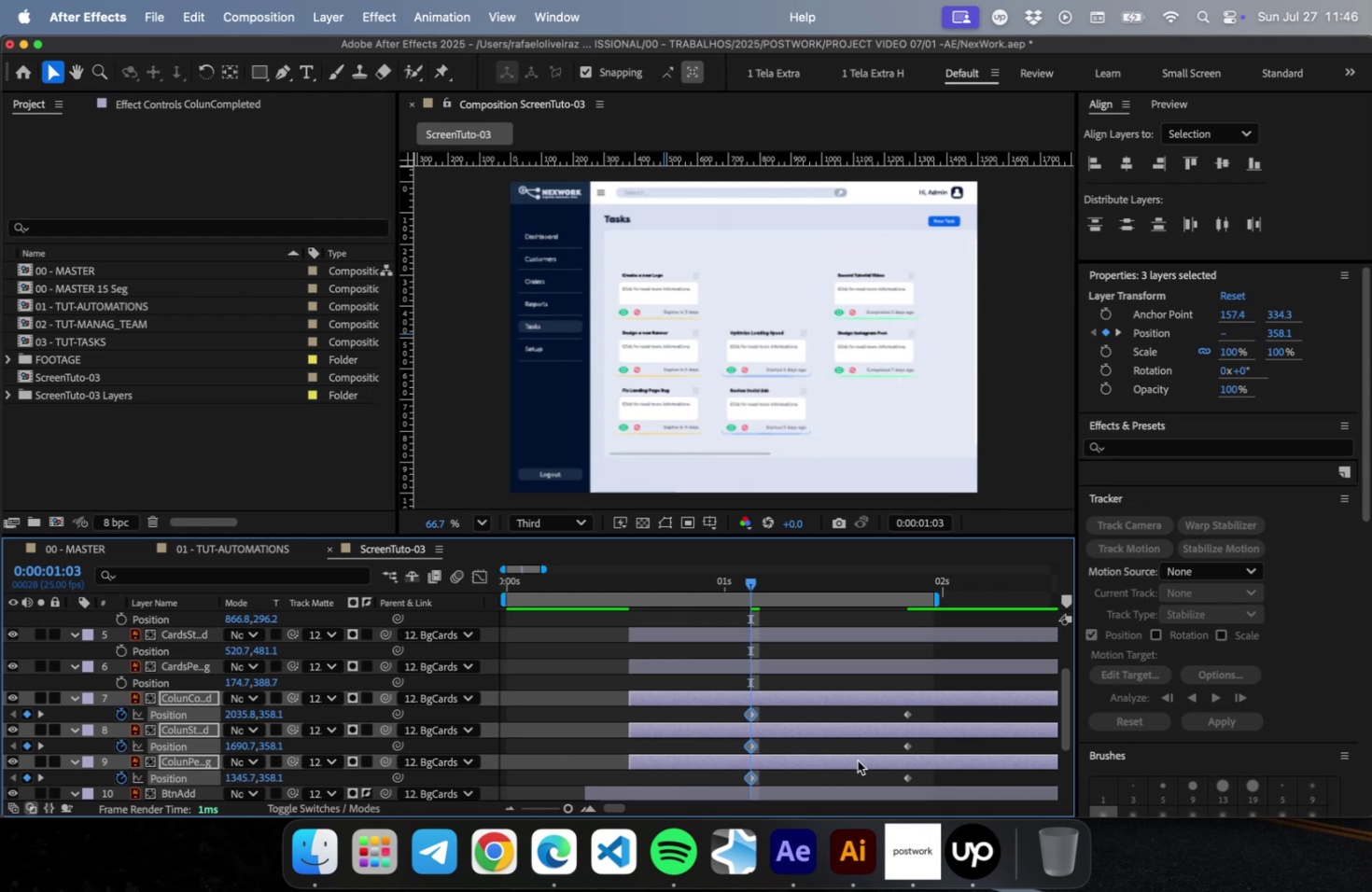 
key(ArrowRight)
 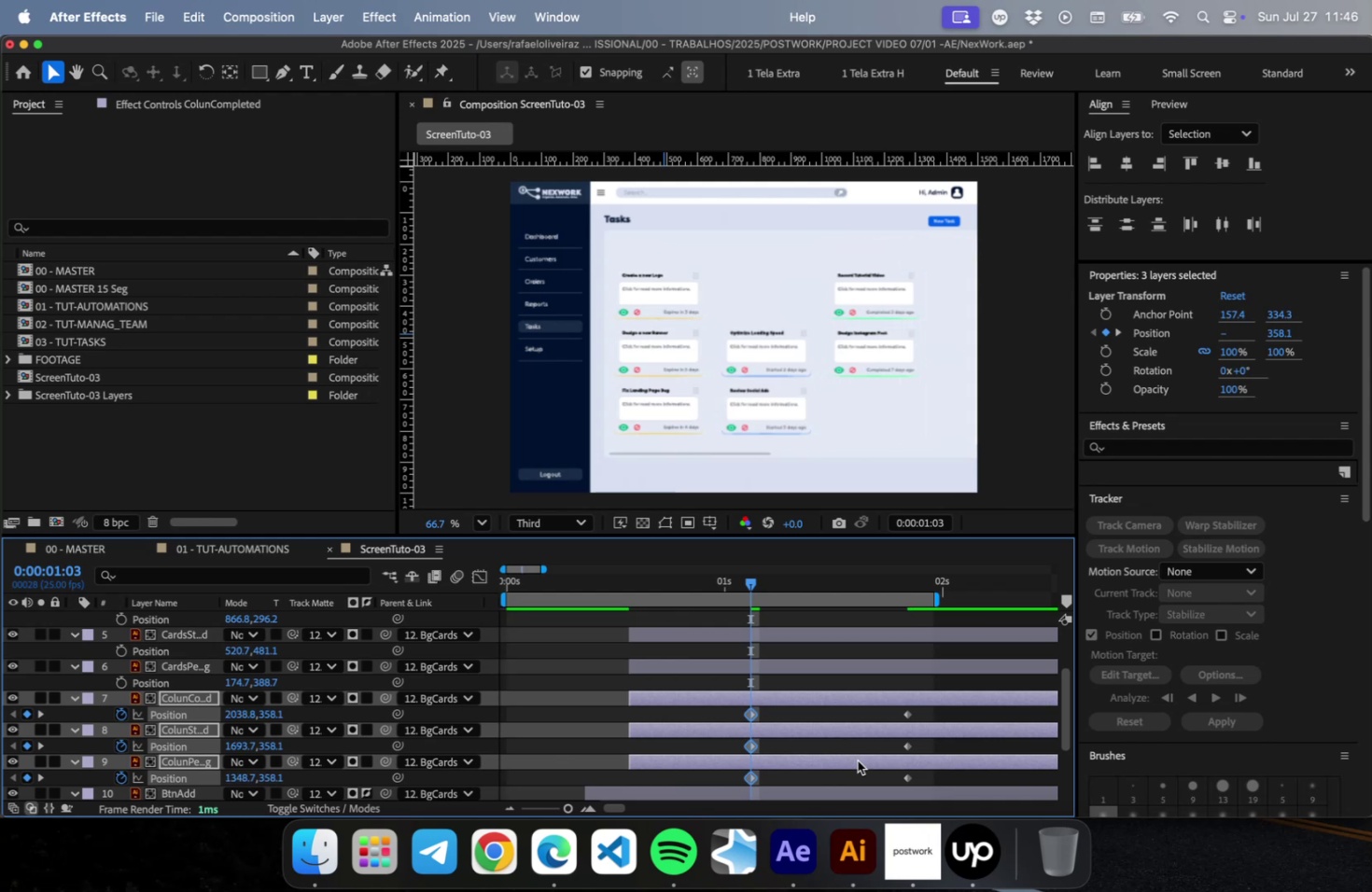 
key(ArrowRight)
 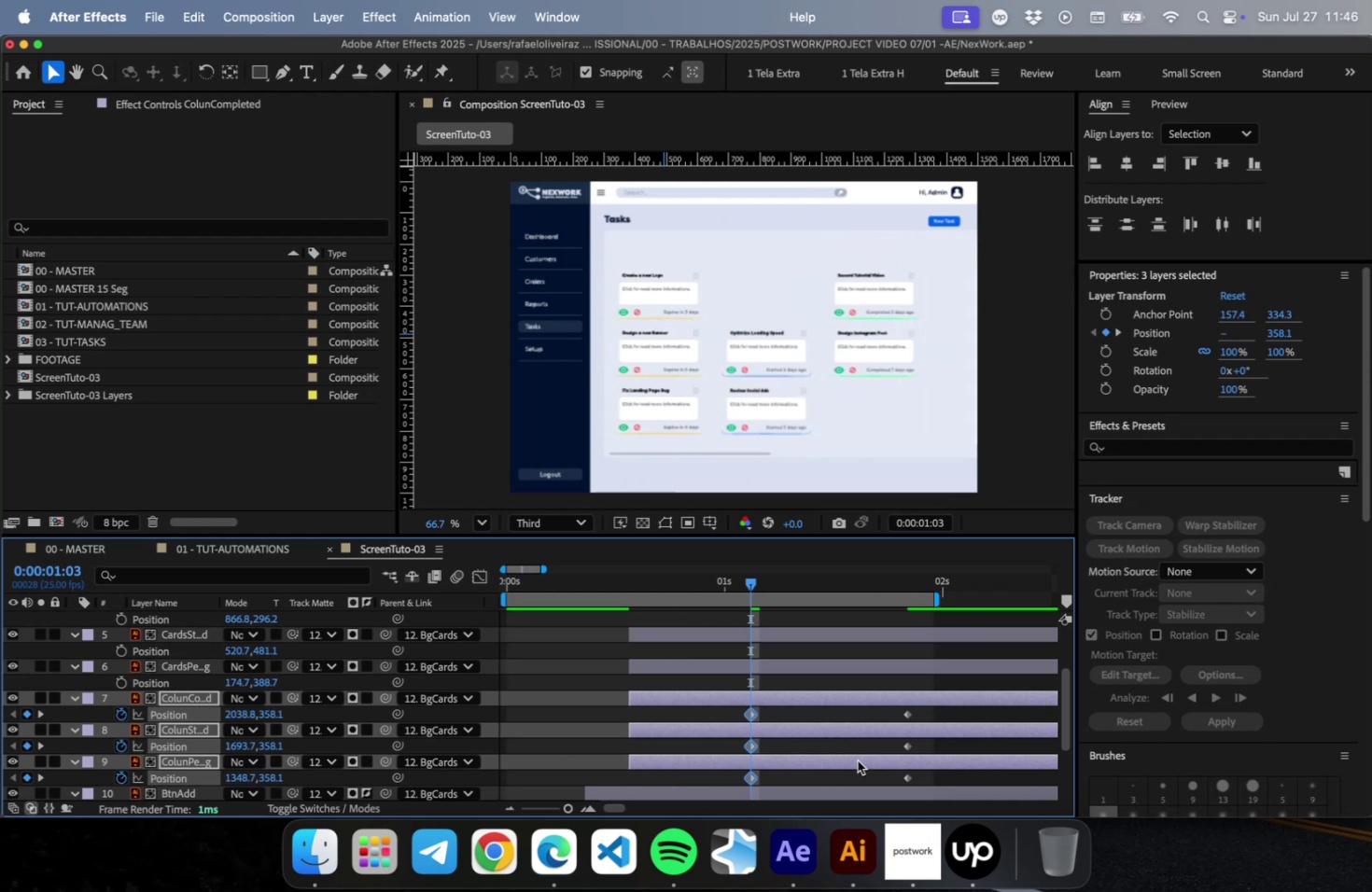 
key(ArrowRight)
 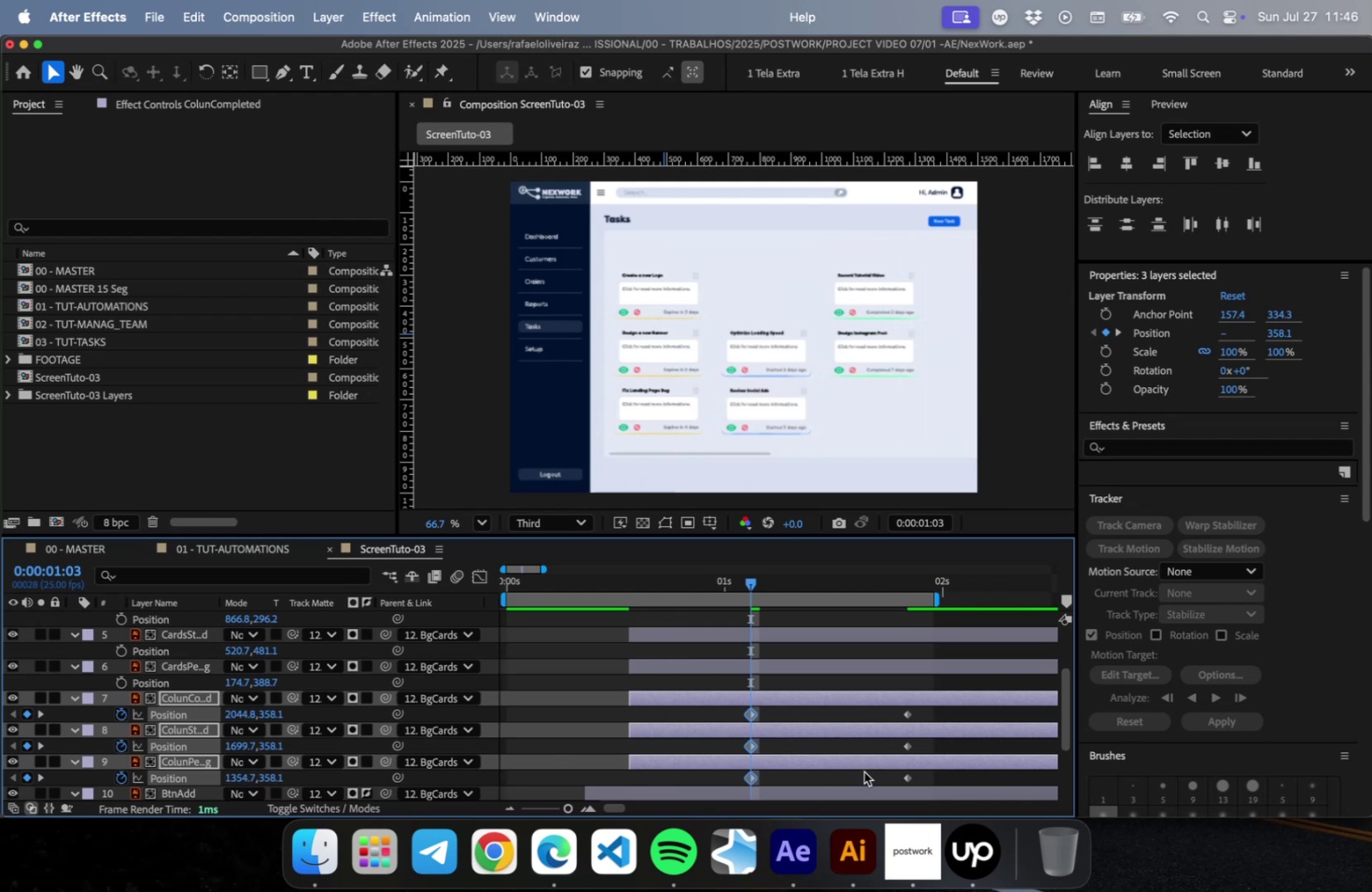 
left_click_drag(start_coordinate=[913, 776], to_coordinate=[901, 718])
 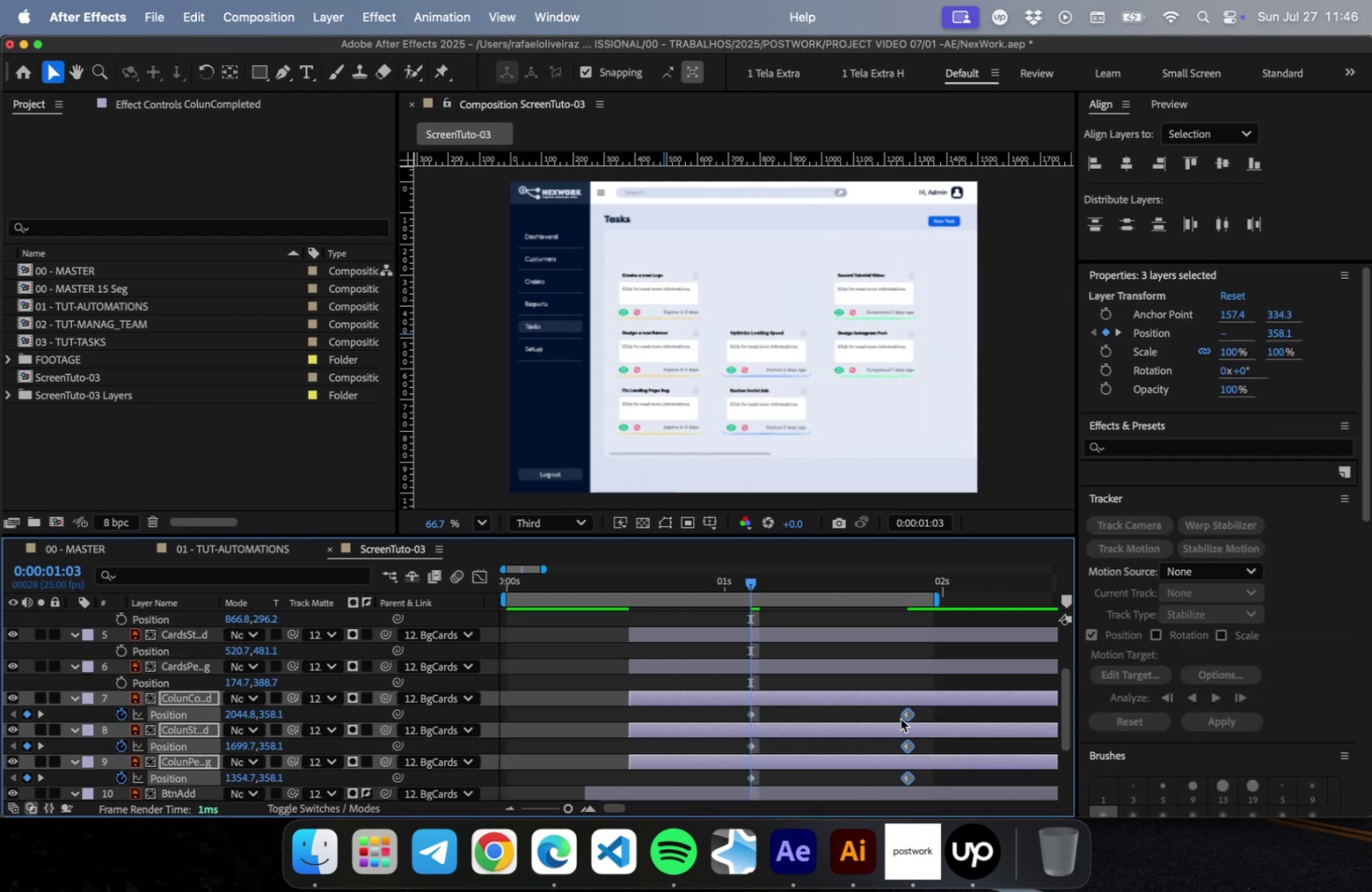 
key(F9)
 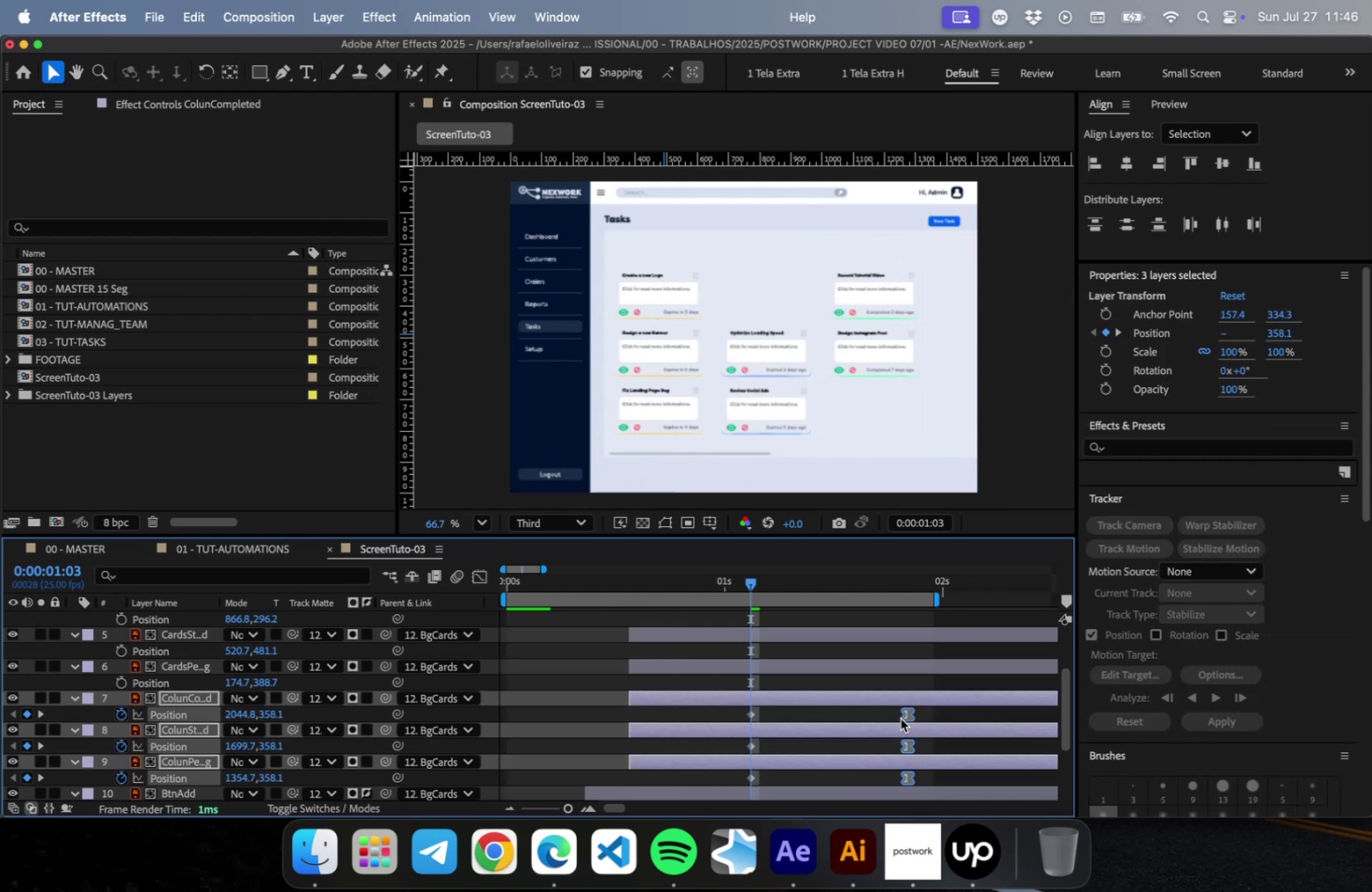 
key(Meta+CommandLeft)
 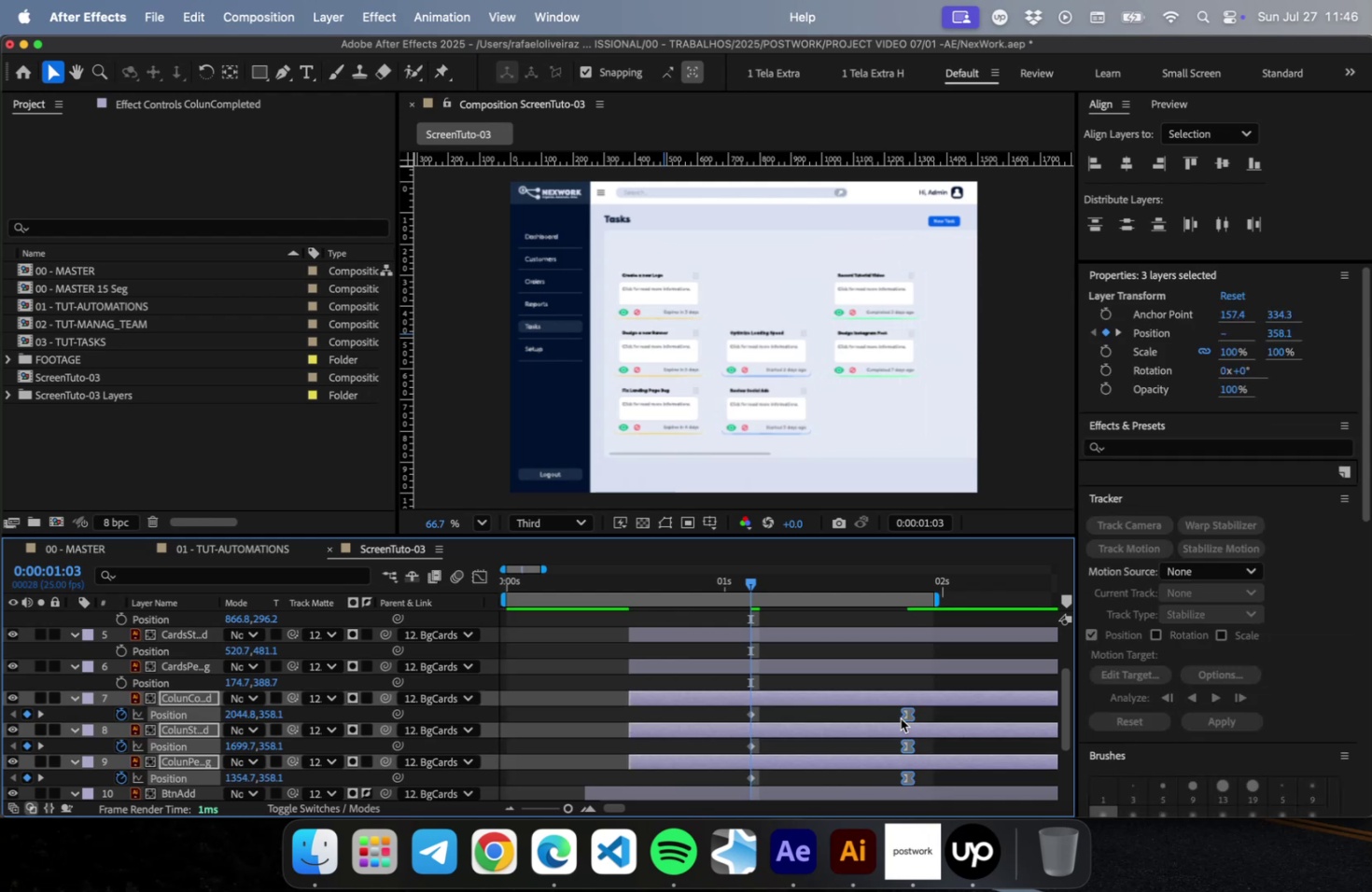 
key(Meta+S)
 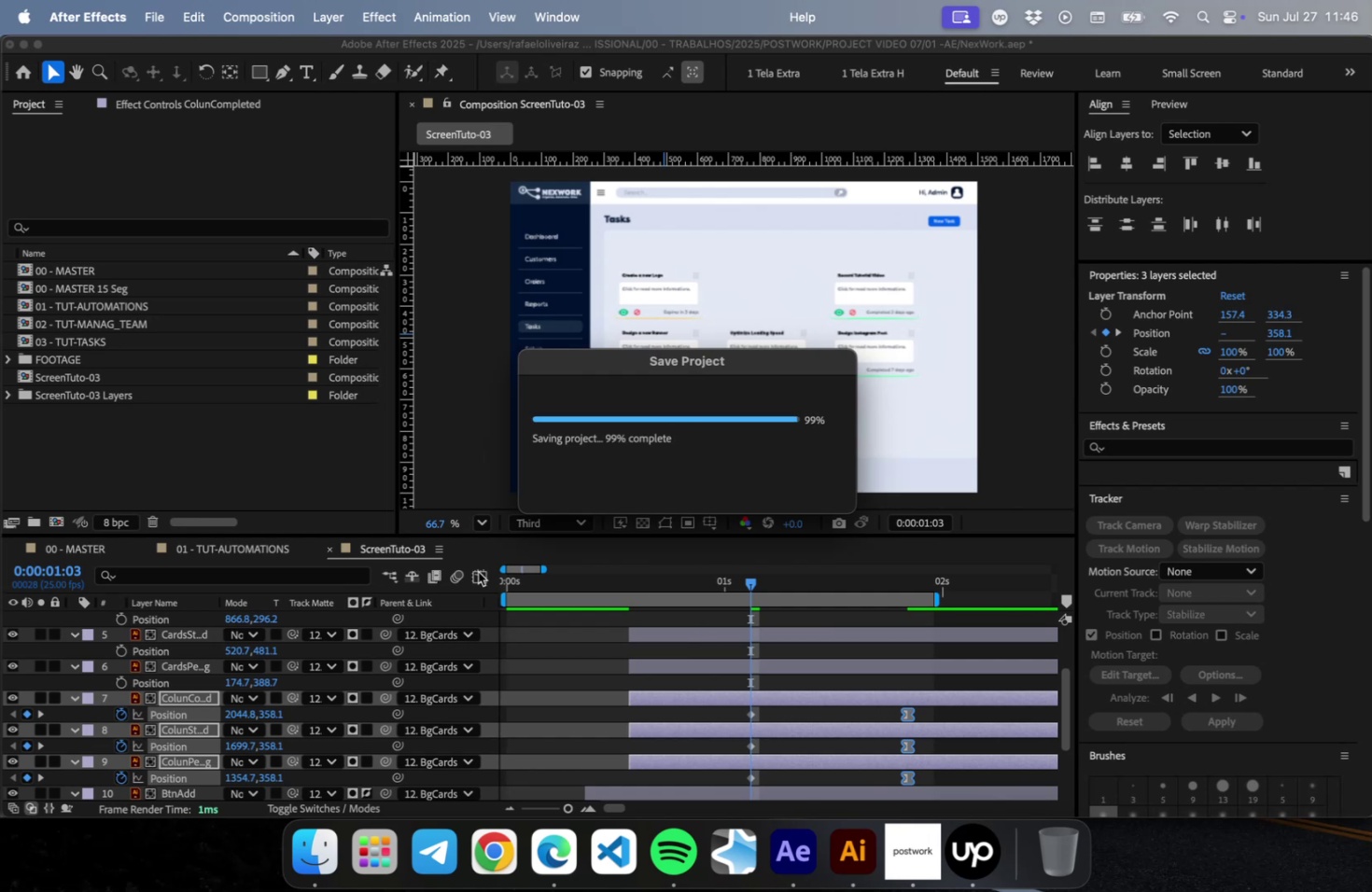 
mouse_move([481, 596])
 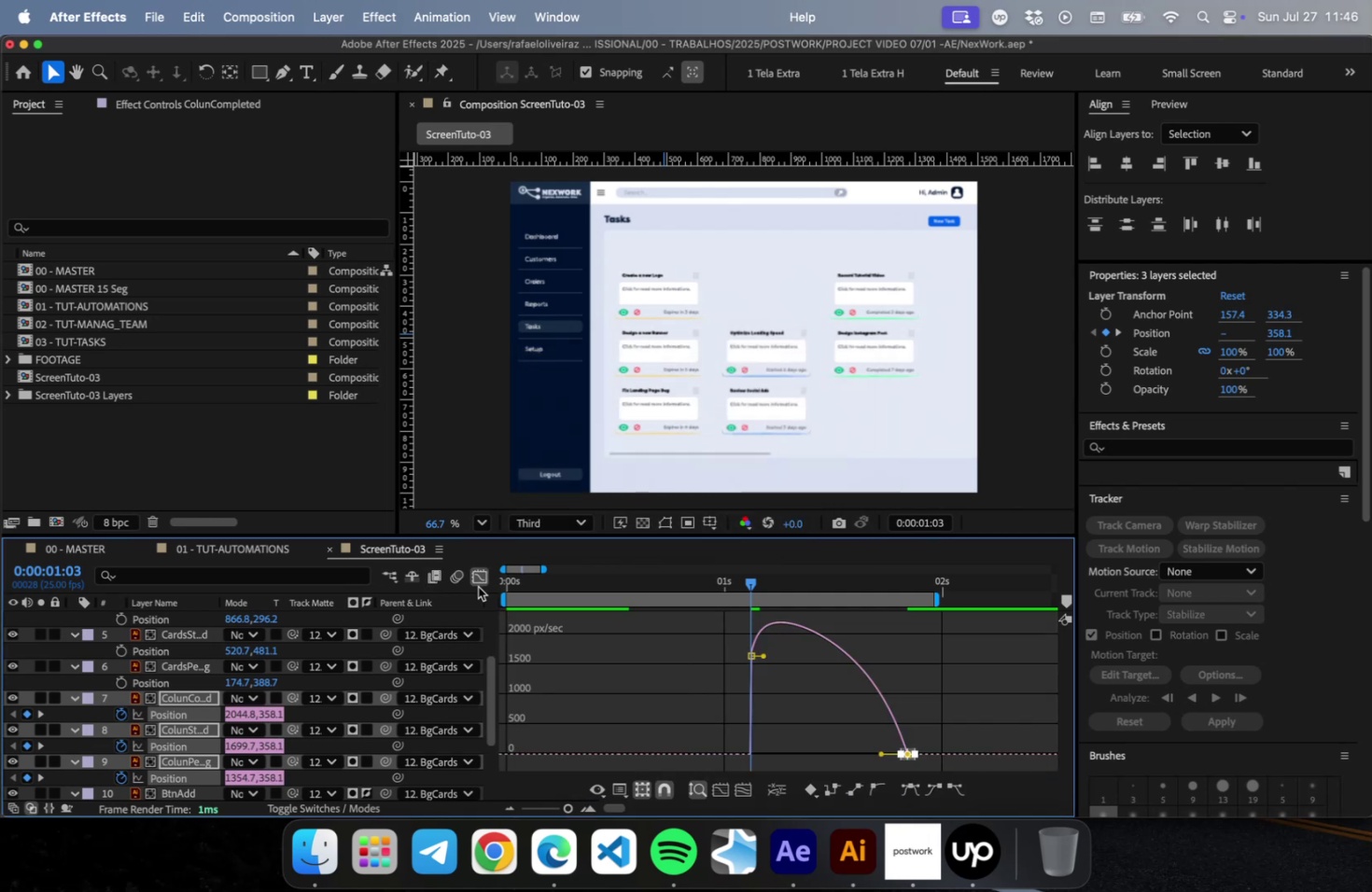 
key(Equal)
 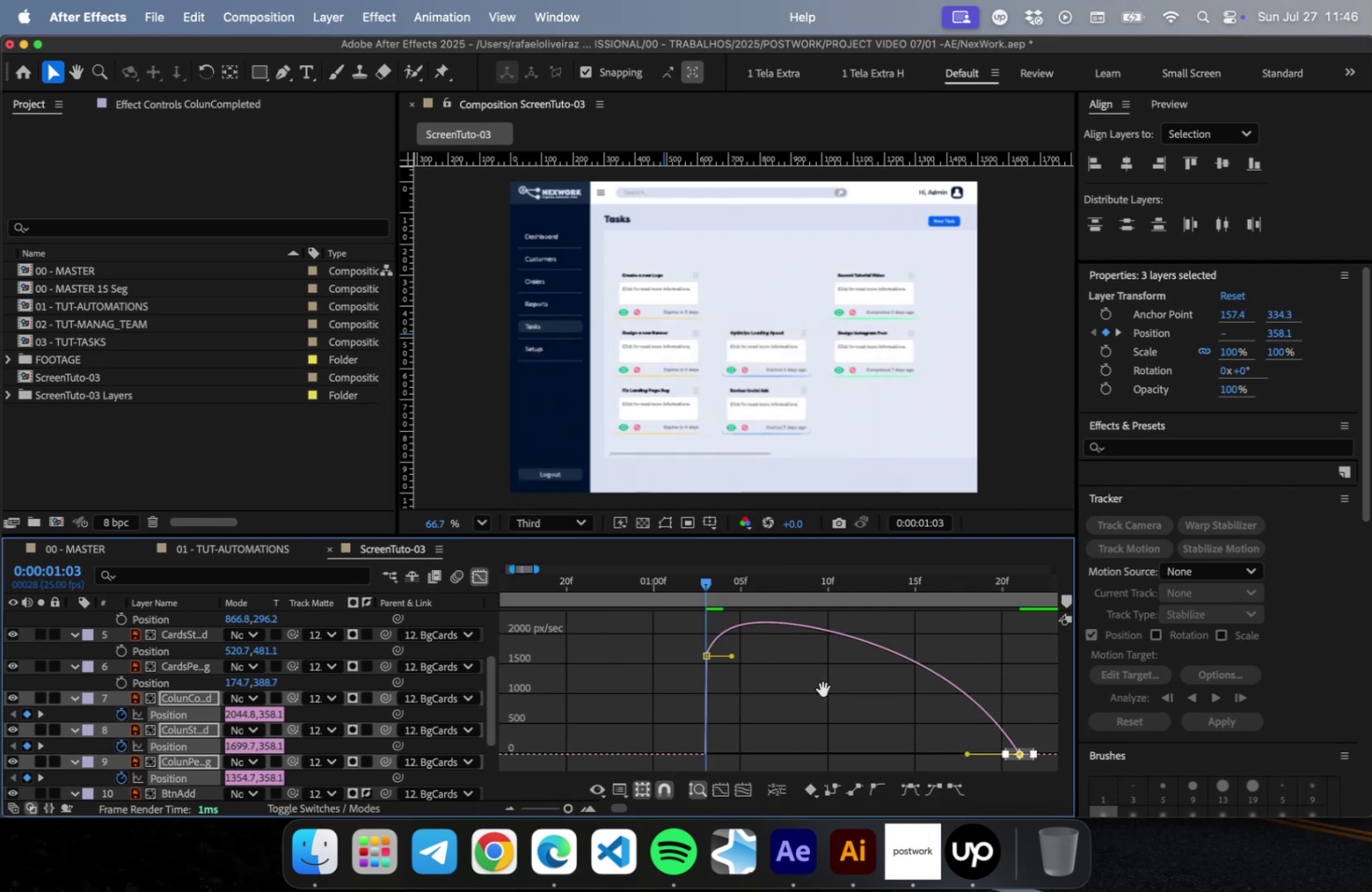 
left_click_drag(start_coordinate=[926, 700], to_coordinate=[776, 760])
 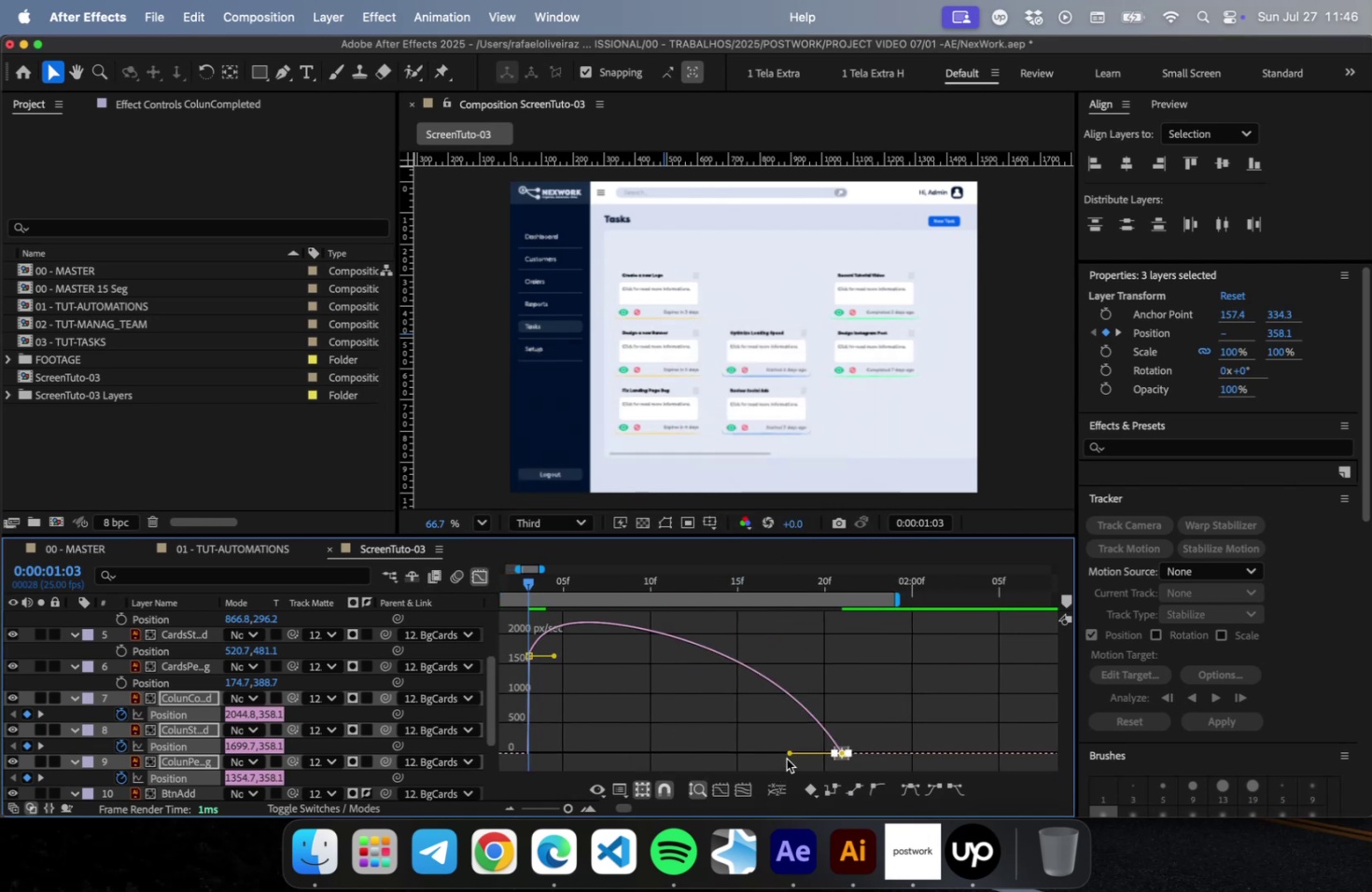 
left_click_drag(start_coordinate=[788, 753], to_coordinate=[671, 759])
 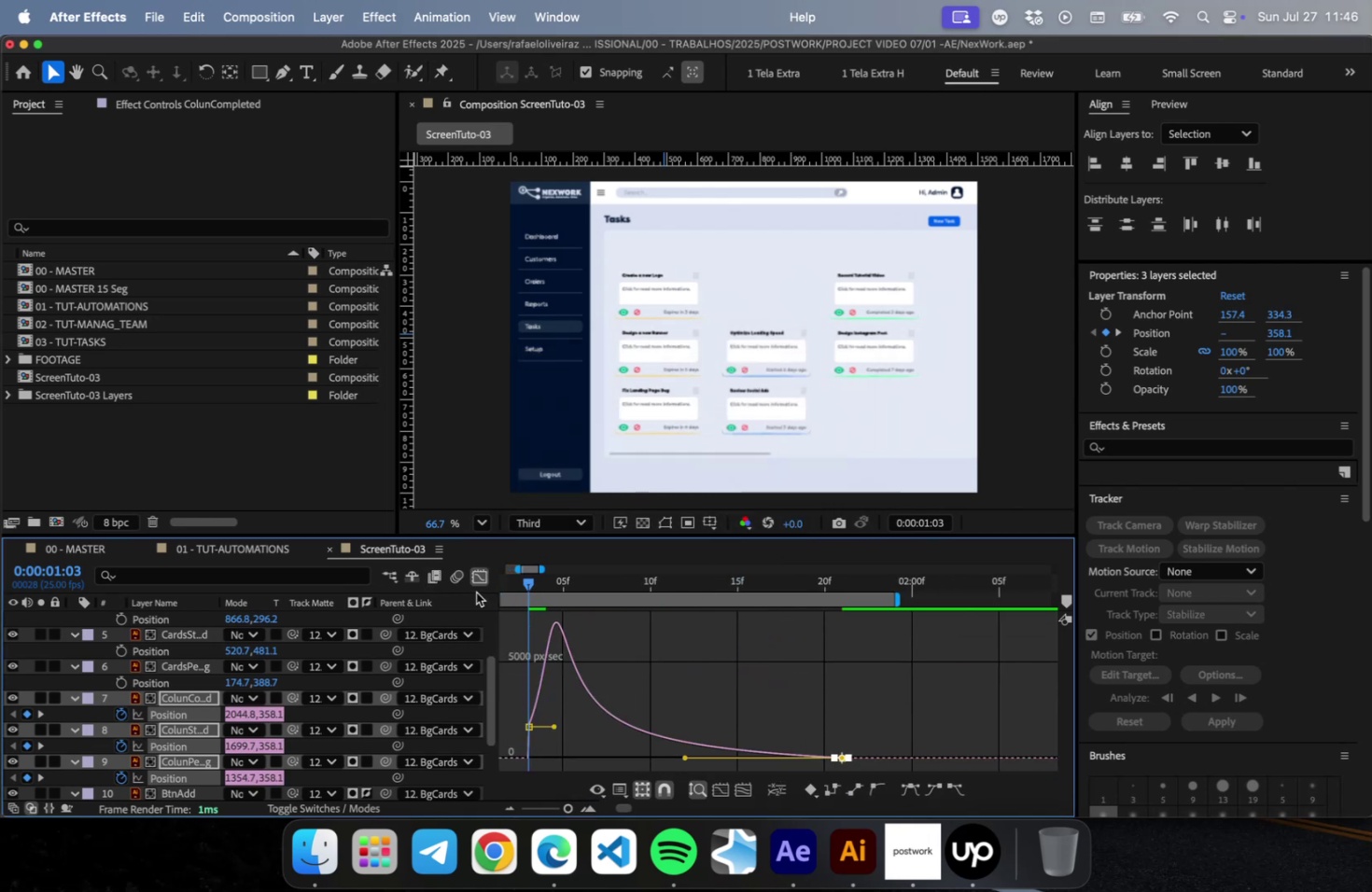 
left_click([477, 583])
 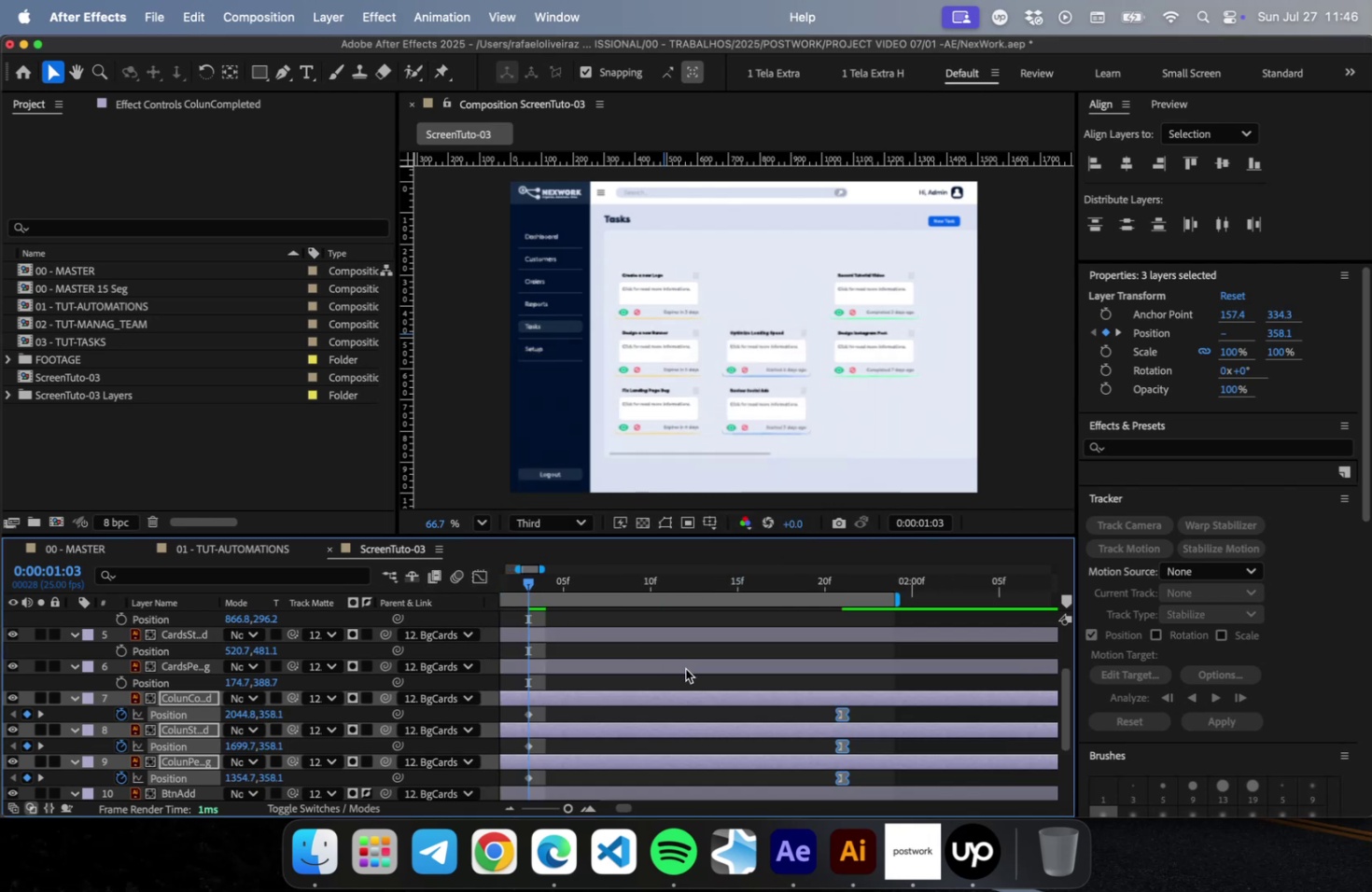 
key(Minus)
 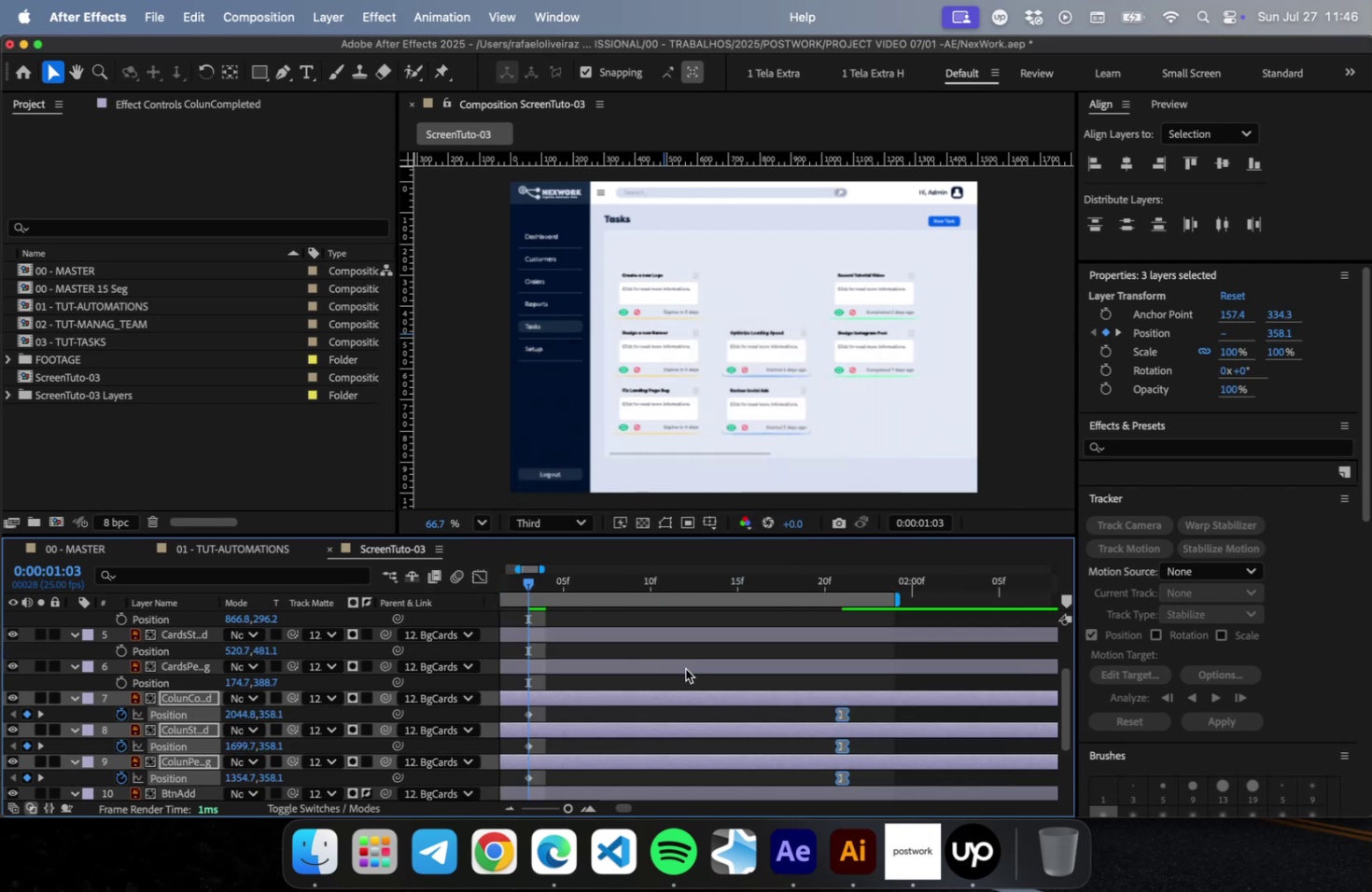 
key(Minus)
 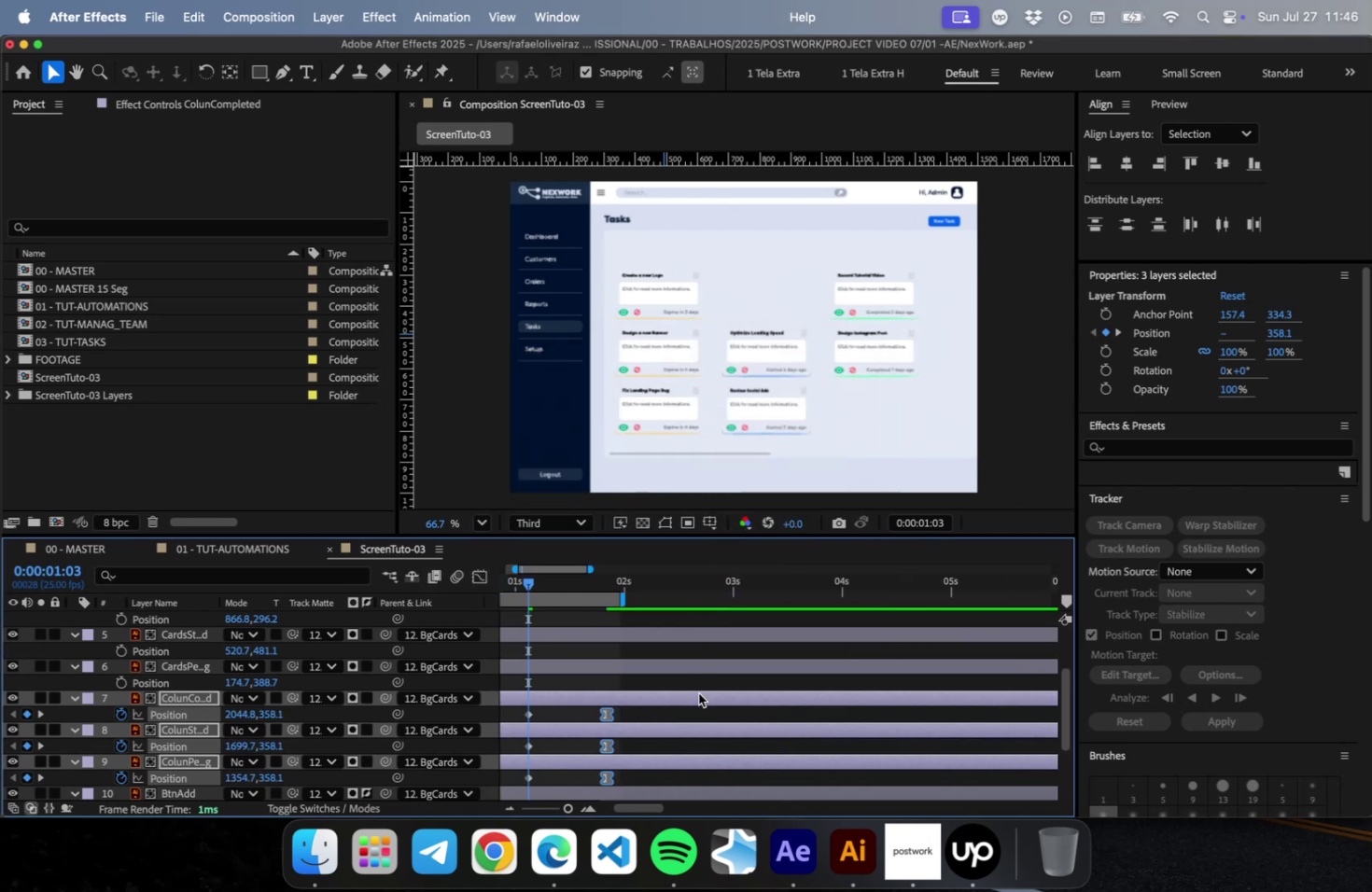 
key(0)
 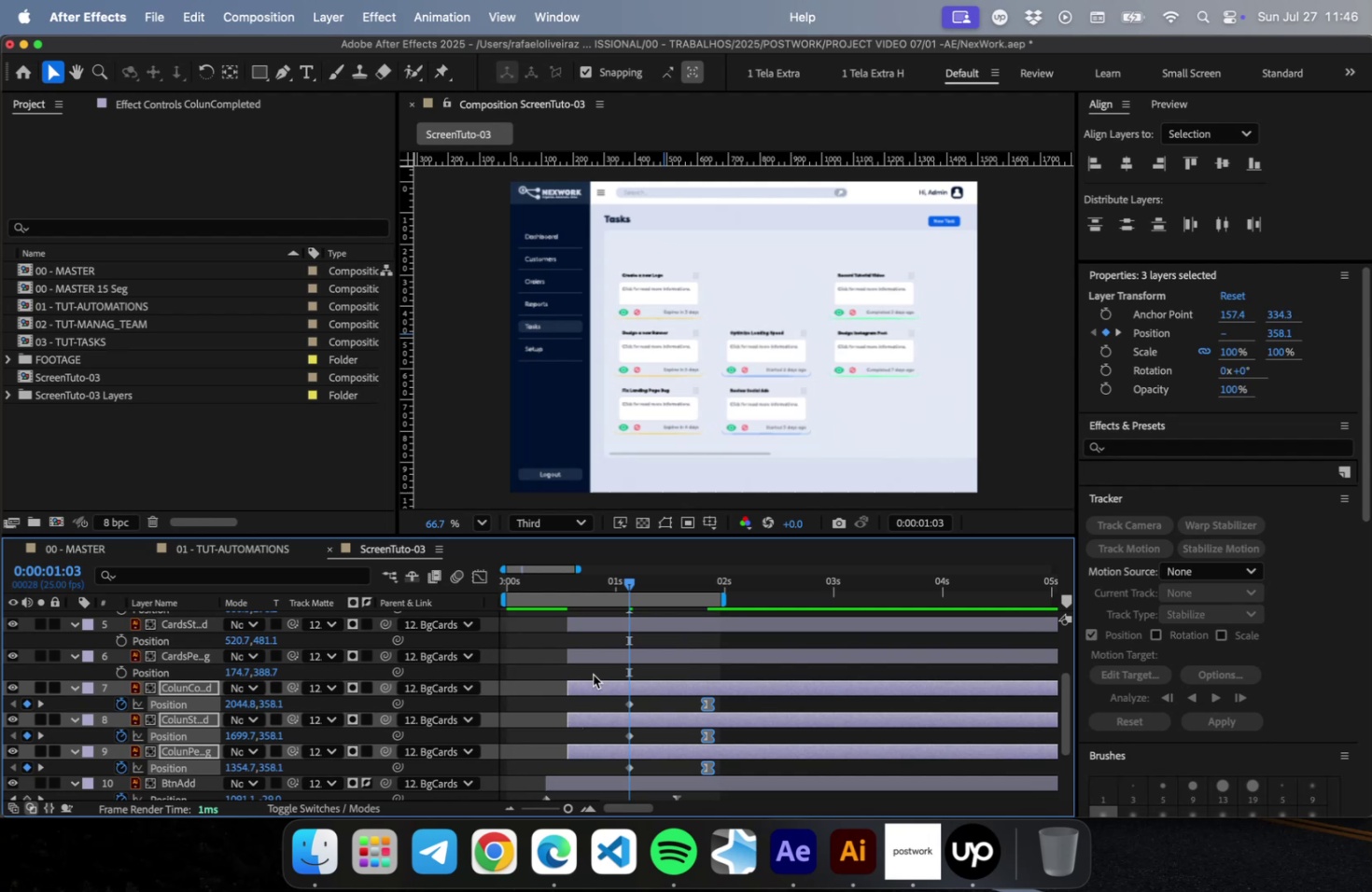 
left_click_drag(start_coordinate=[646, 701], to_coordinate=[621, 775])
 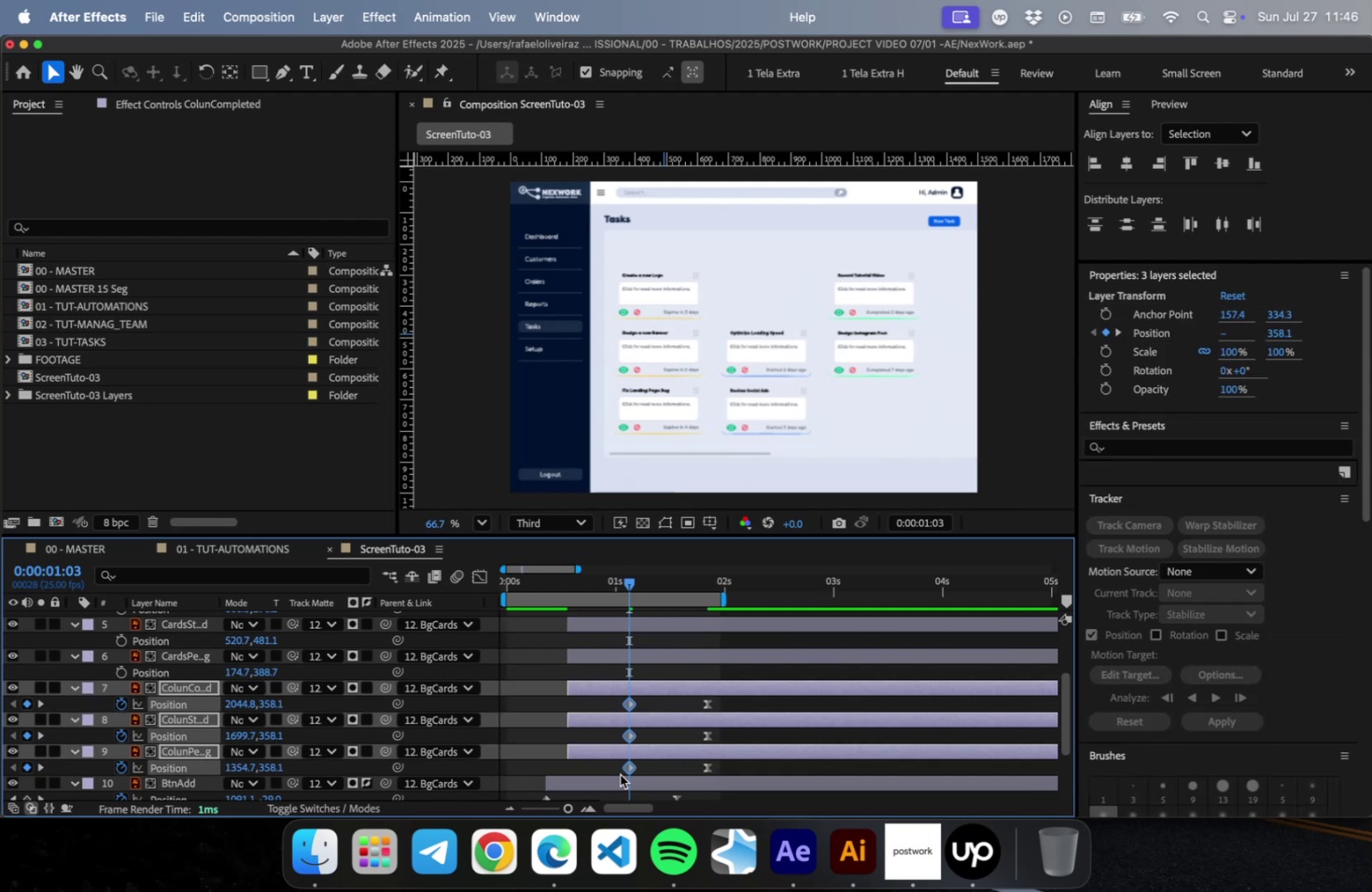 
key(Shift+PageDown)
 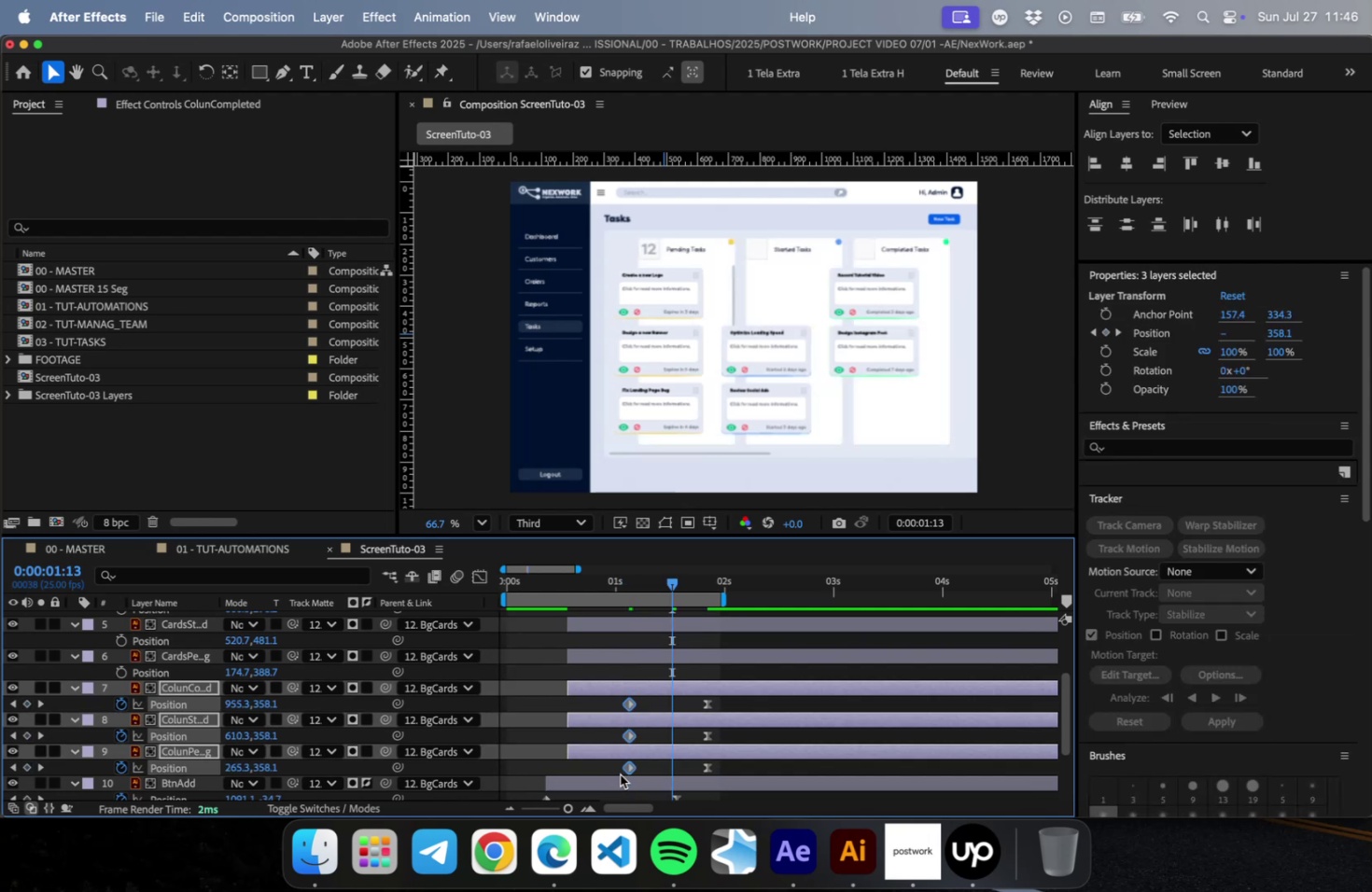 
key(Shift+PageDown)
 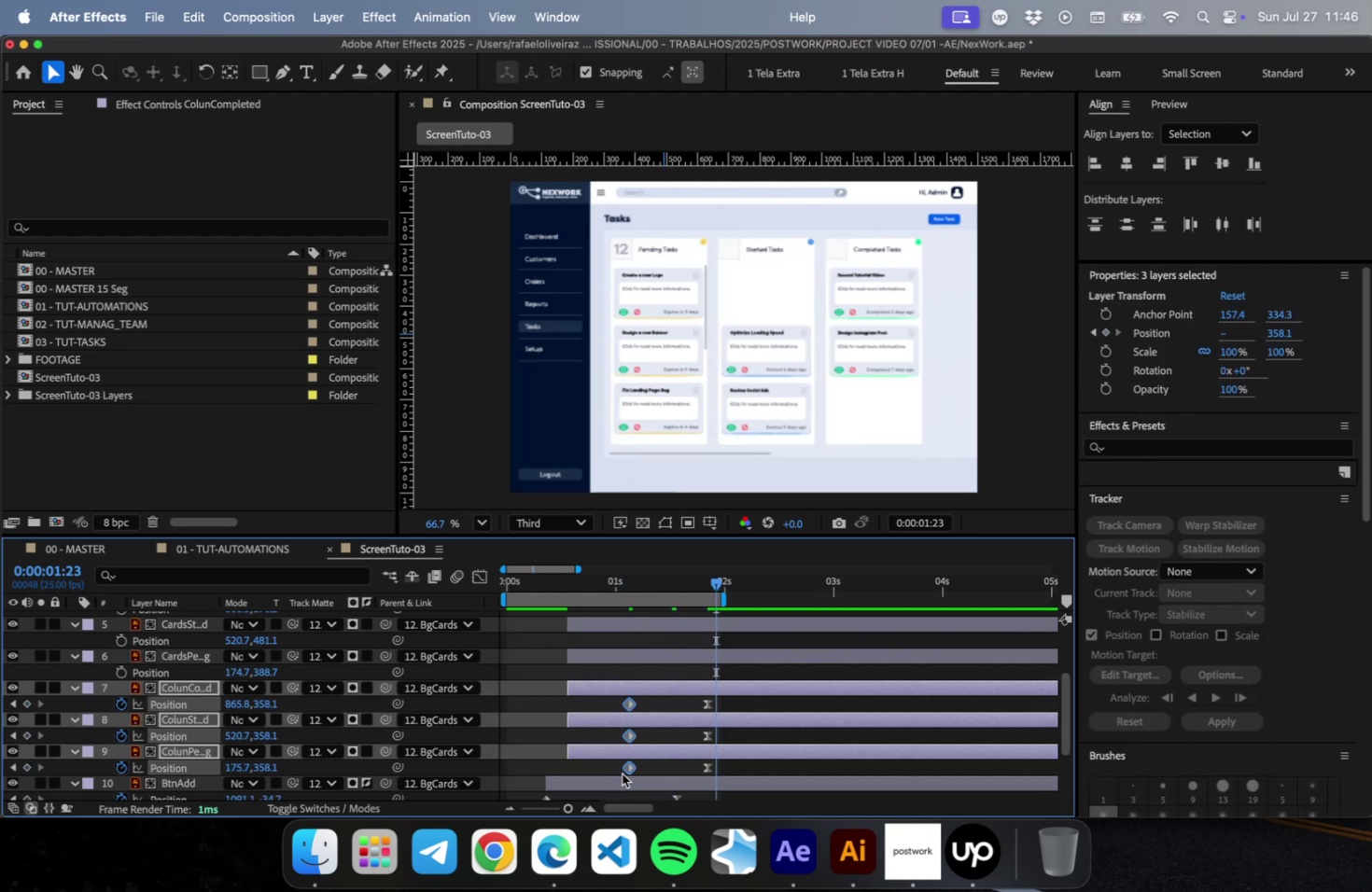 
key(Shift+PageUp)
 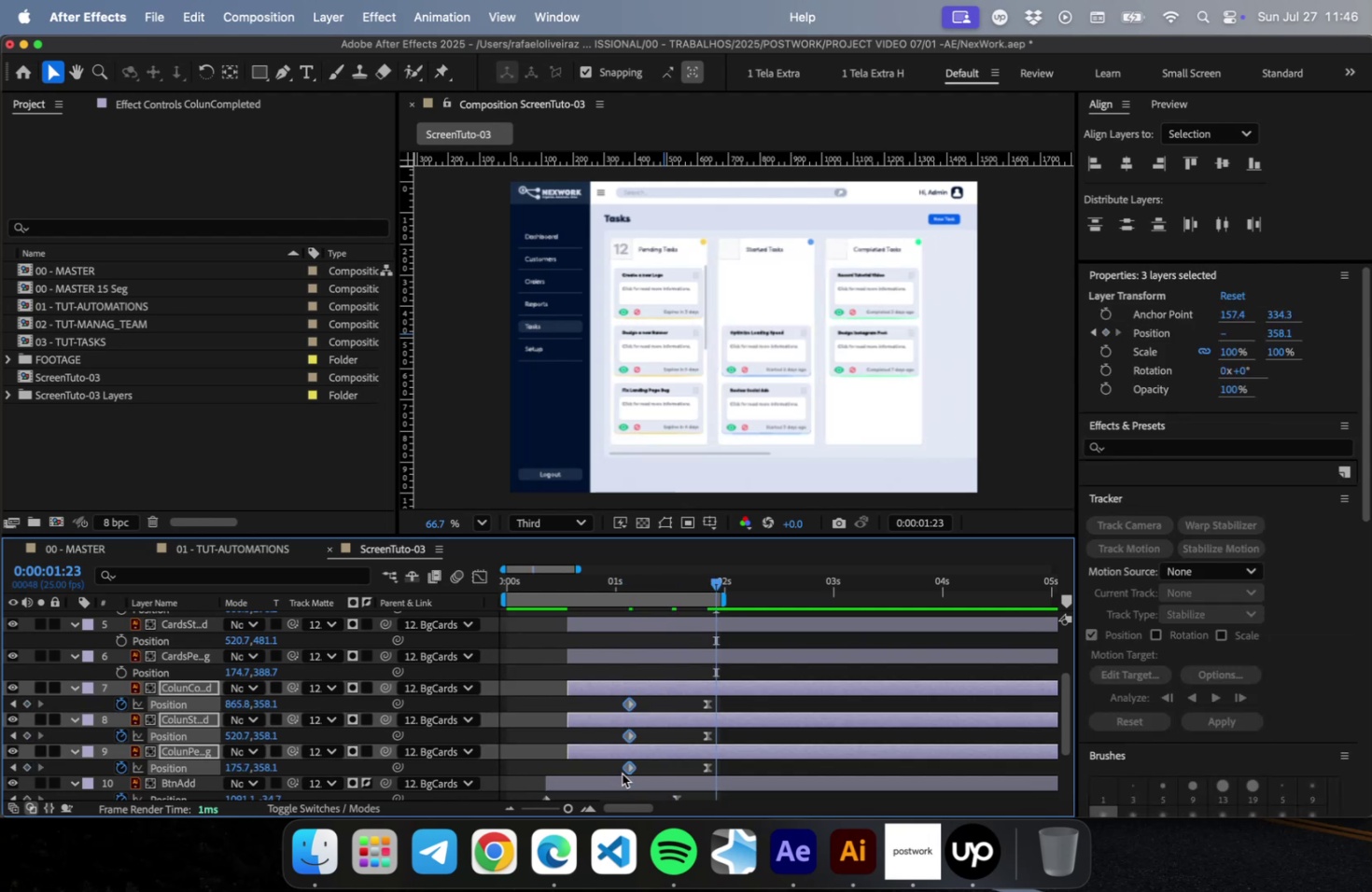 
key(Shift+PageUp)
 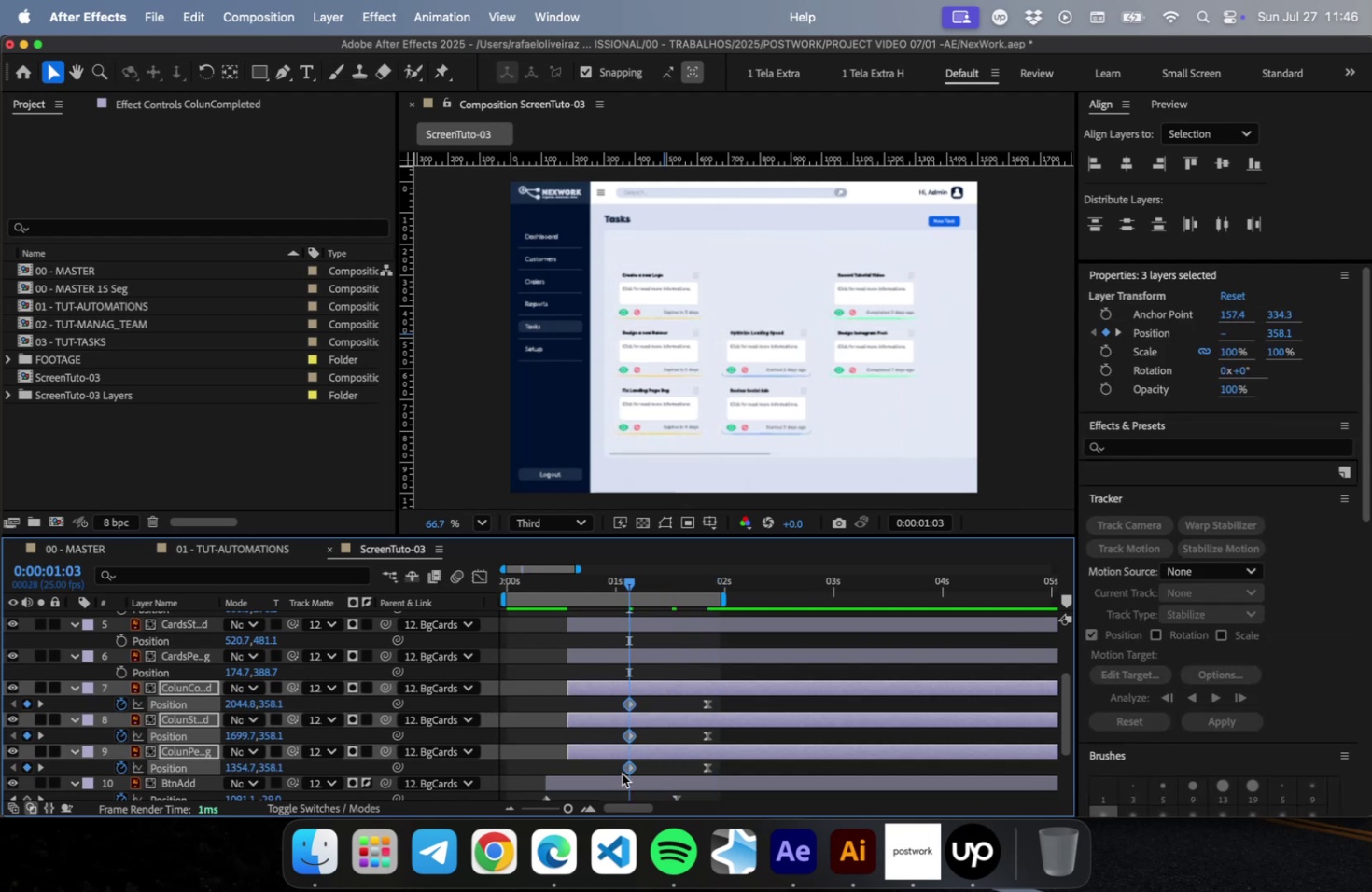 
key(Shift+PageUp)
 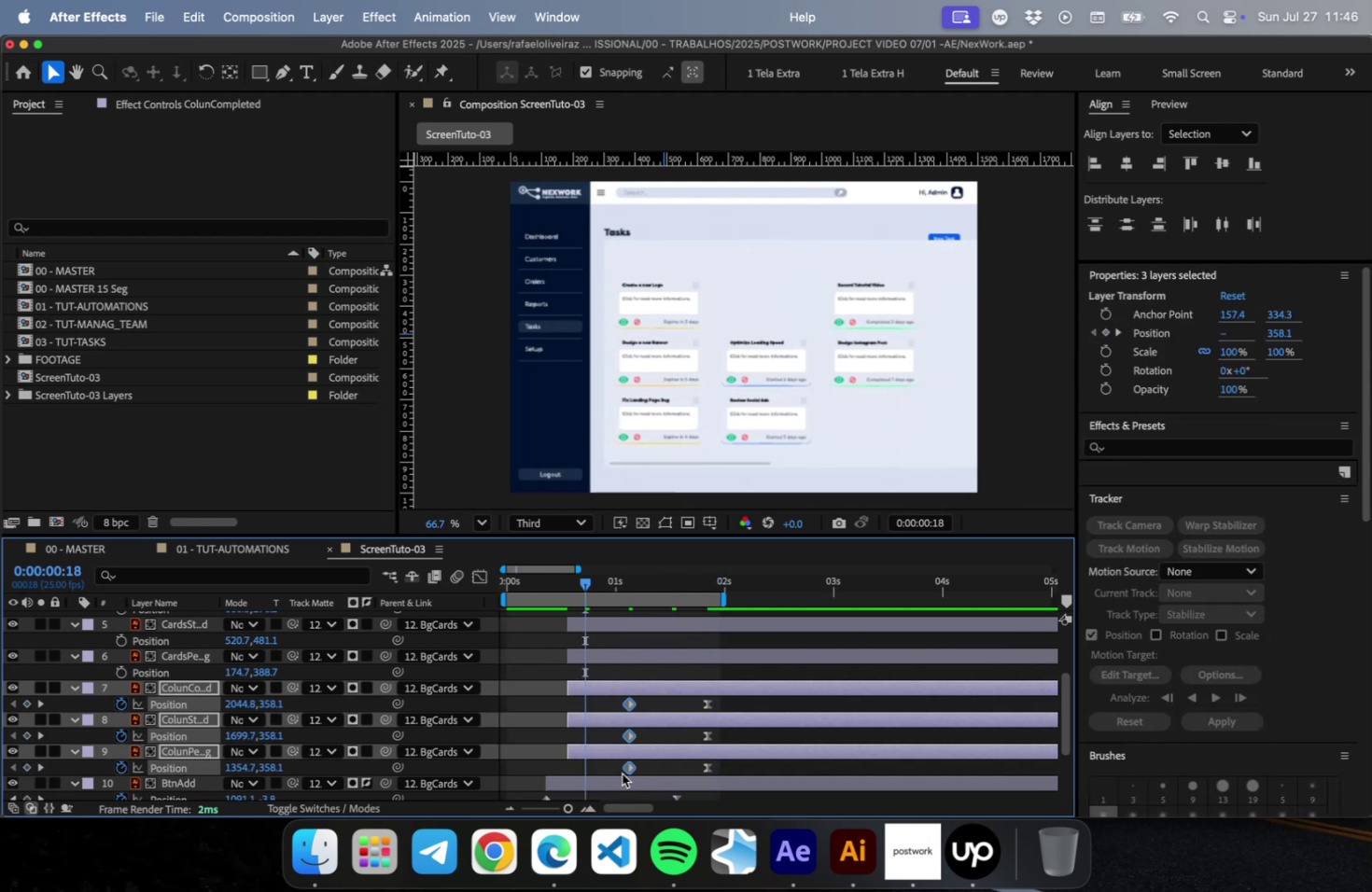 
left_click_drag(start_coordinate=[630, 766], to_coordinate=[568, 776])
 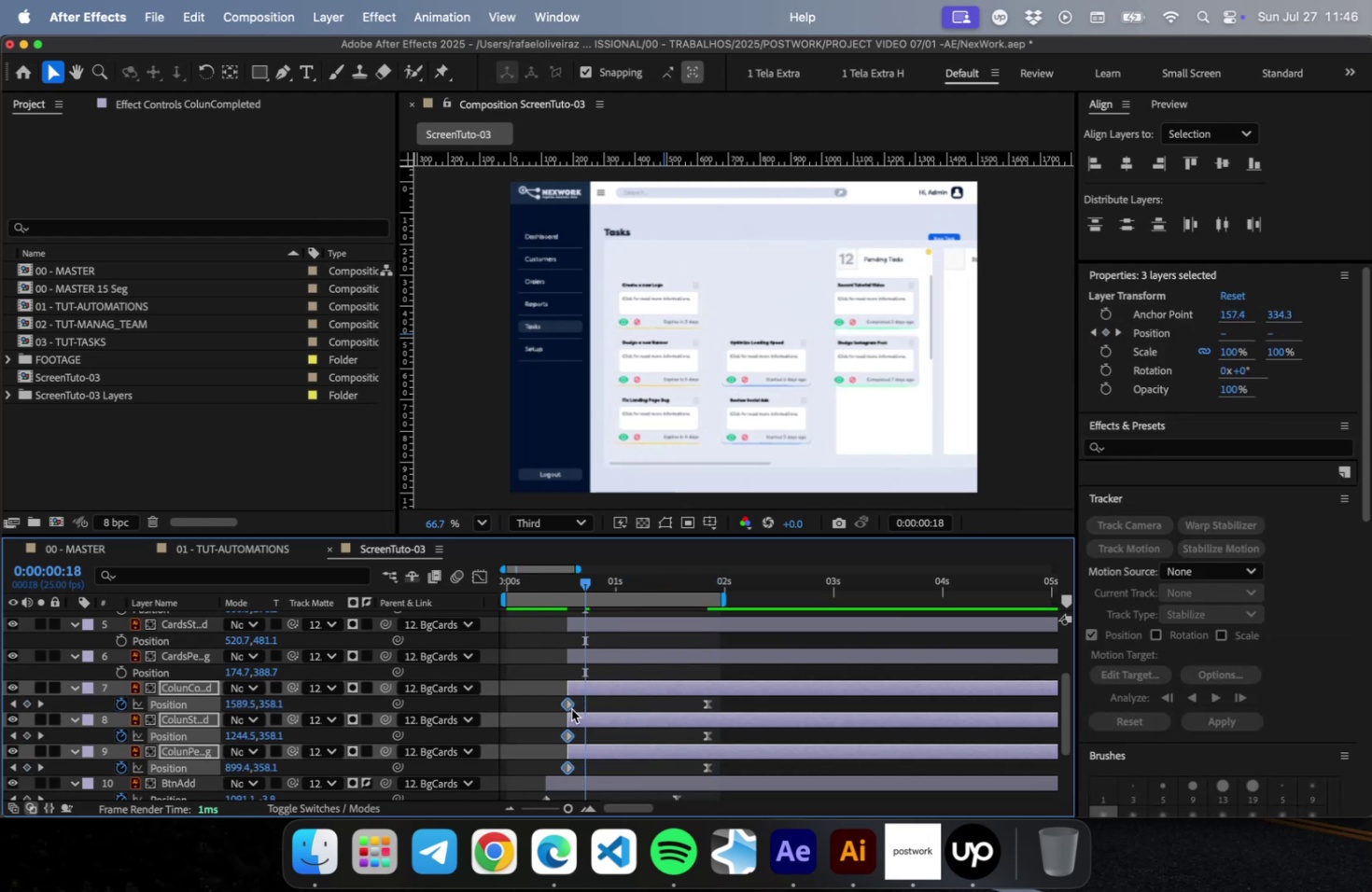 
key(PageUp)
 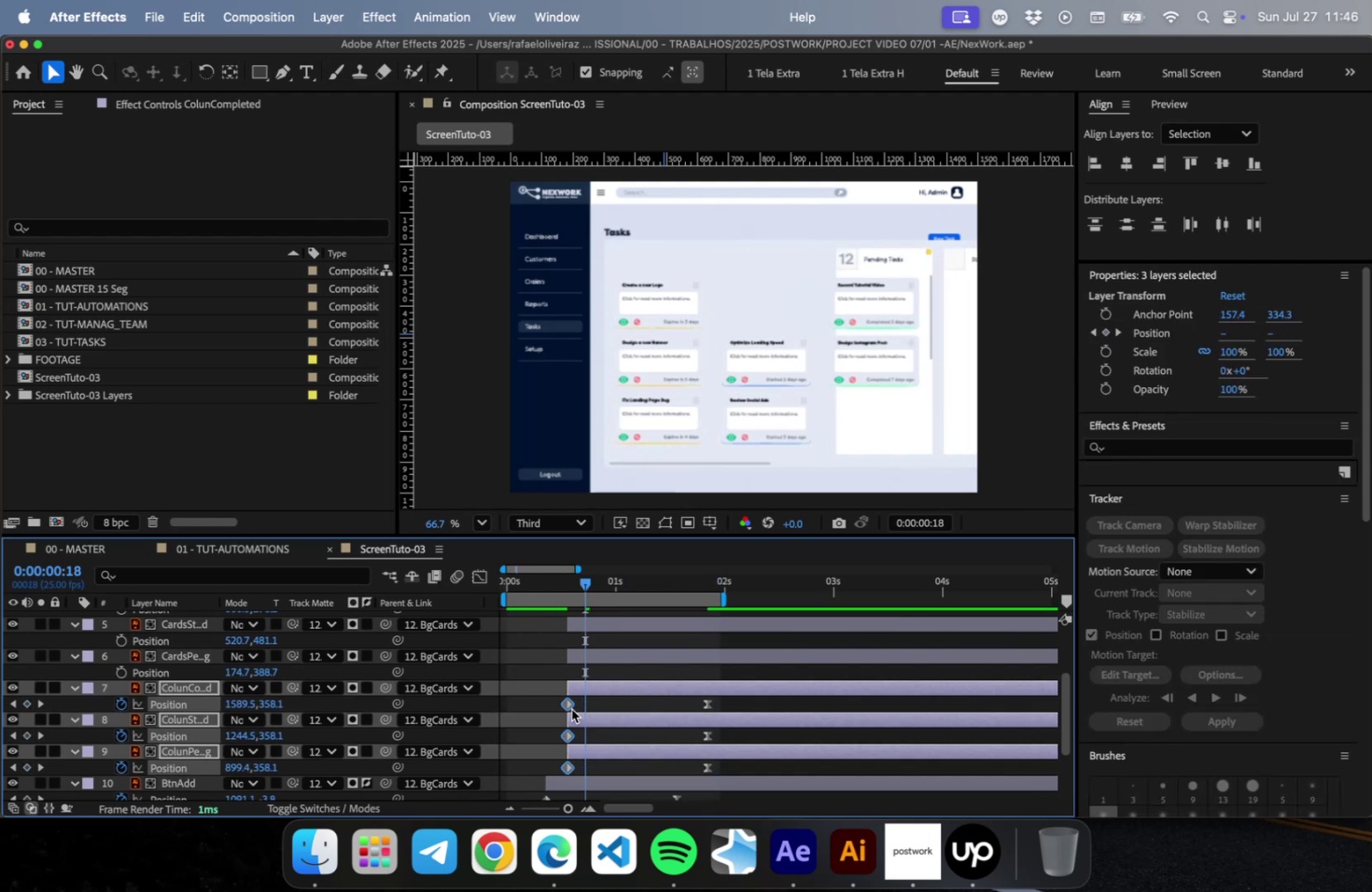 
key(PageUp)
 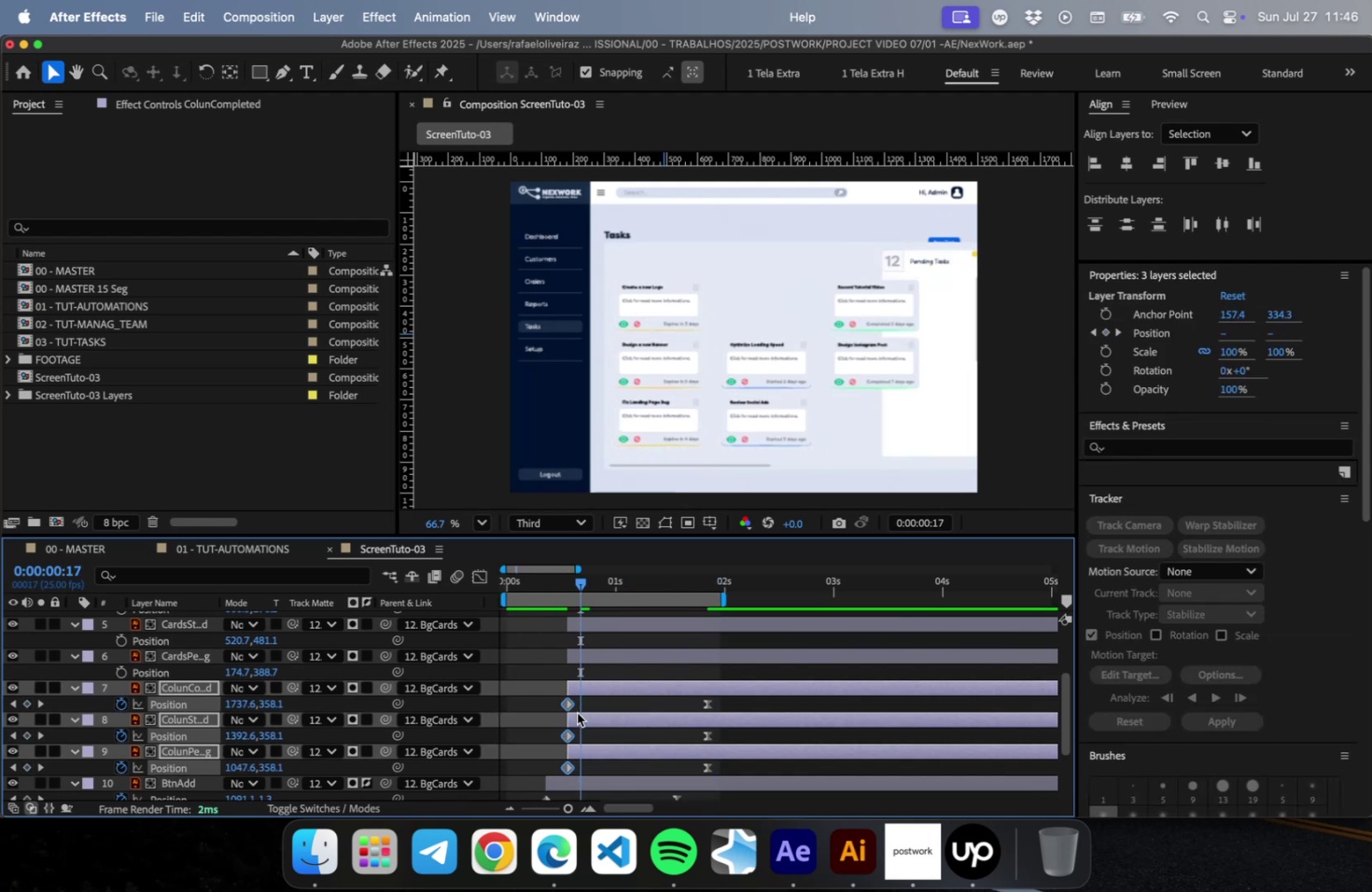 
key(PageUp)
 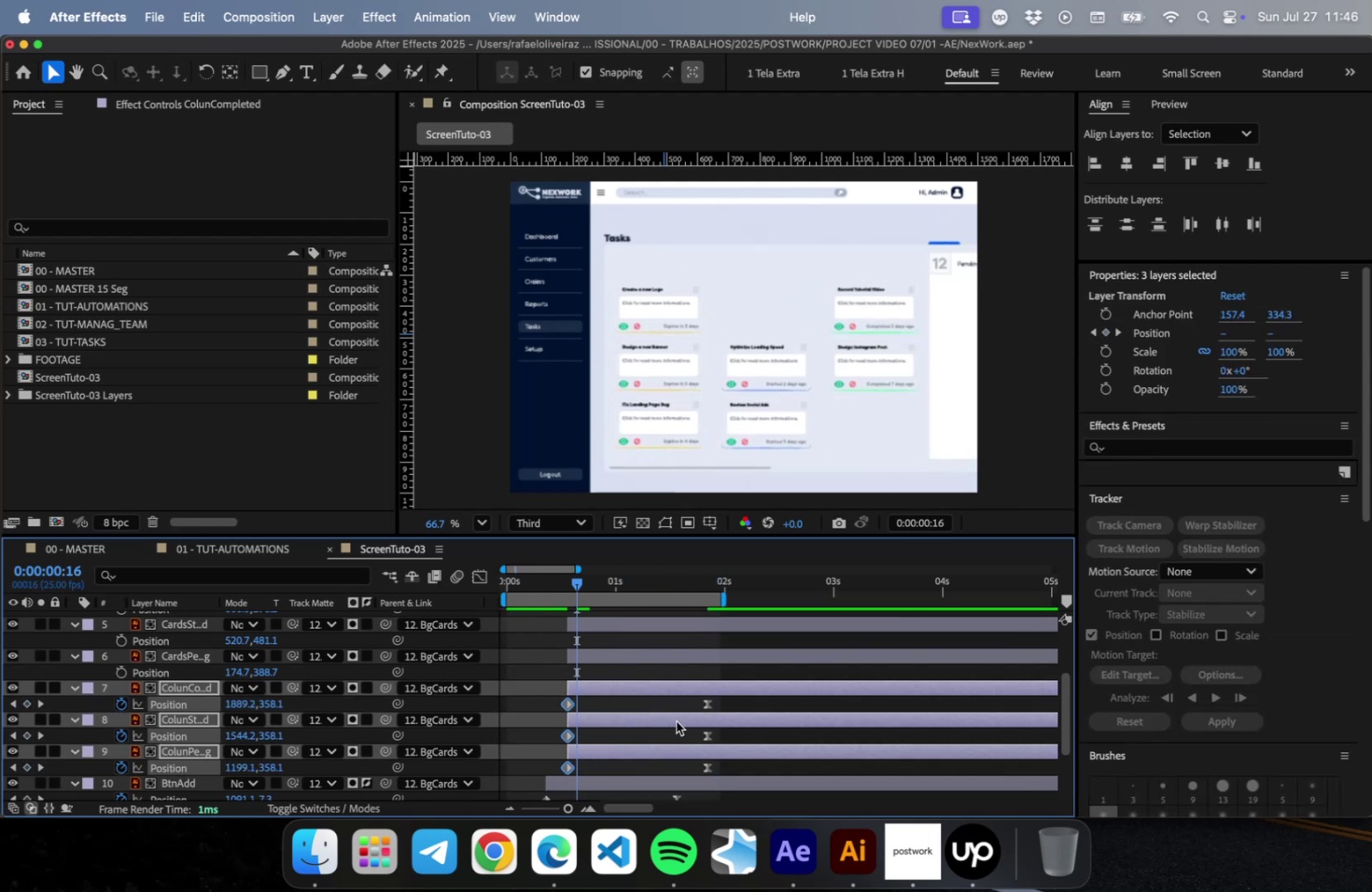 
key(PageUp)
 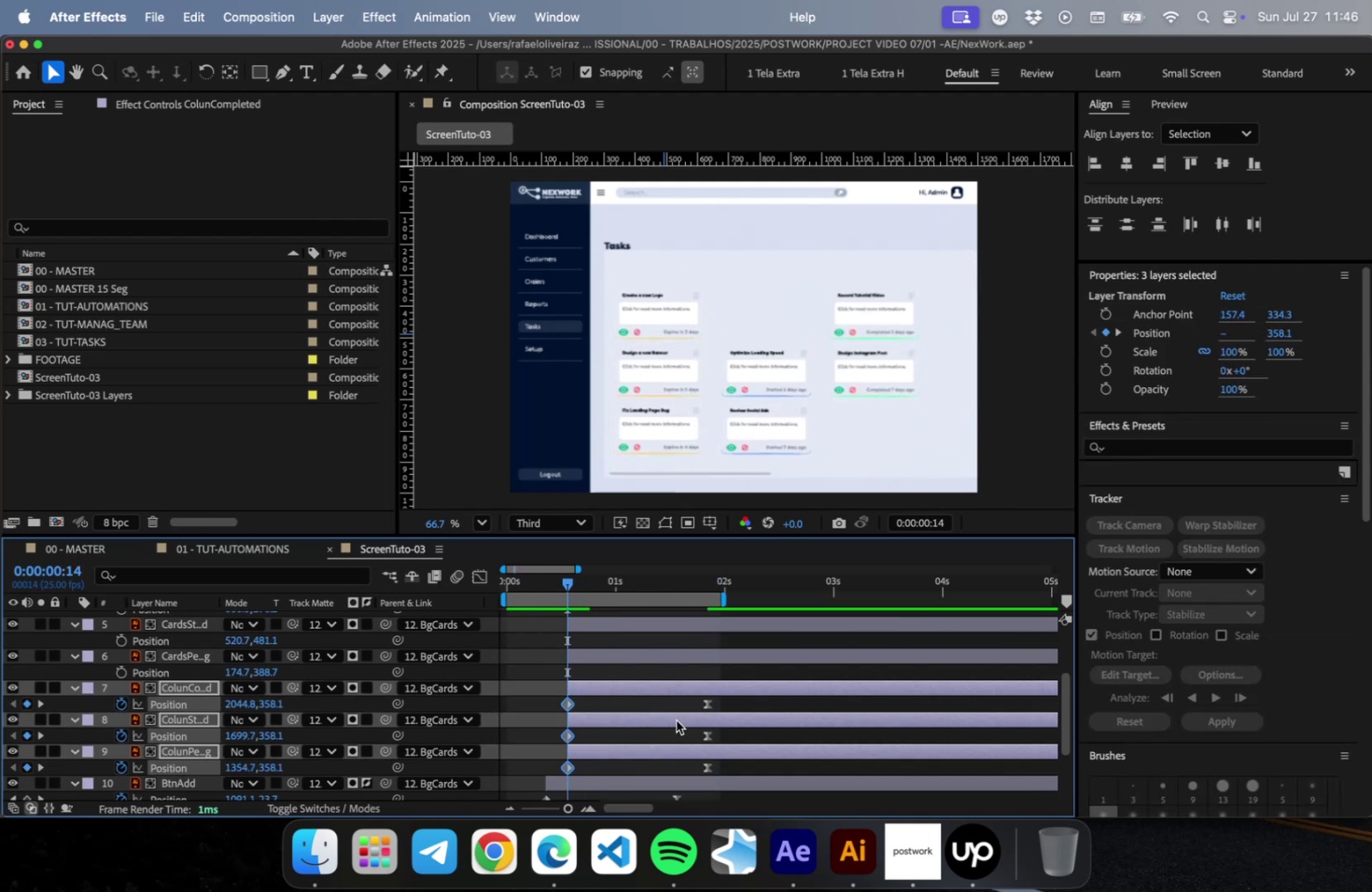 
key(Shift+PageDown)
 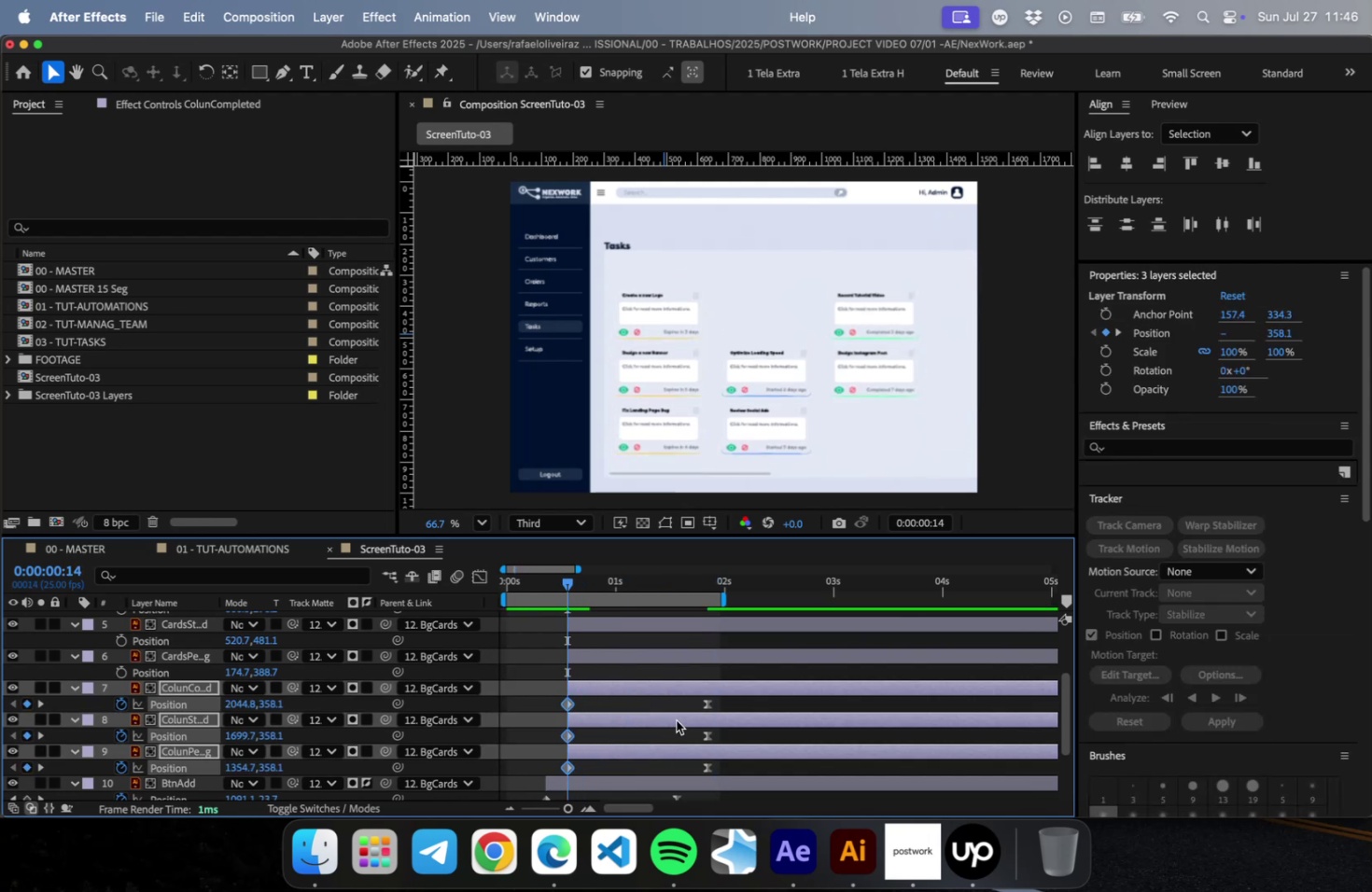 
key(Shift+PageDown)
 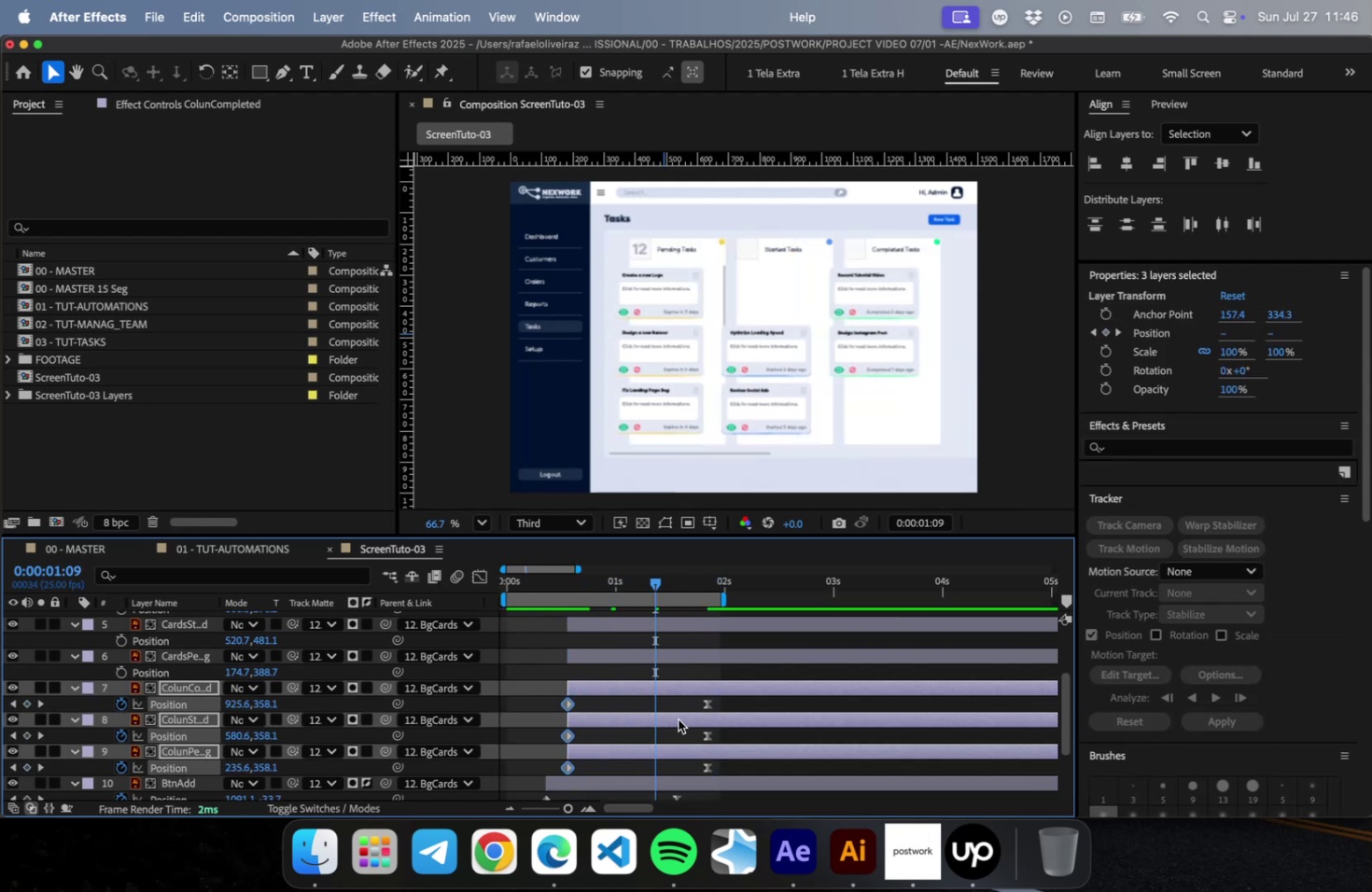 
key(Shift+PageDown)
 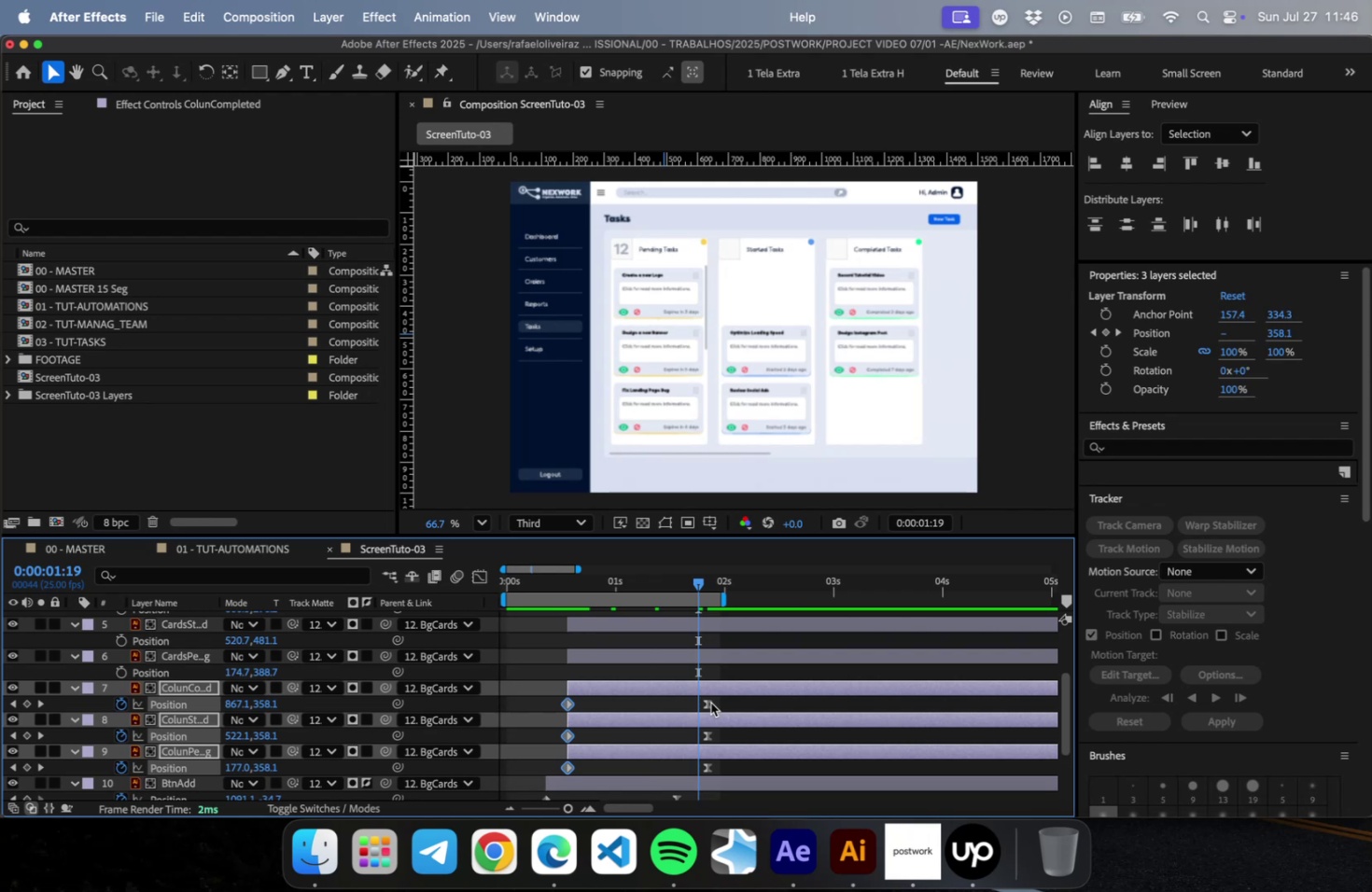 
left_click_drag(start_coordinate=[719, 702], to_coordinate=[698, 767])
 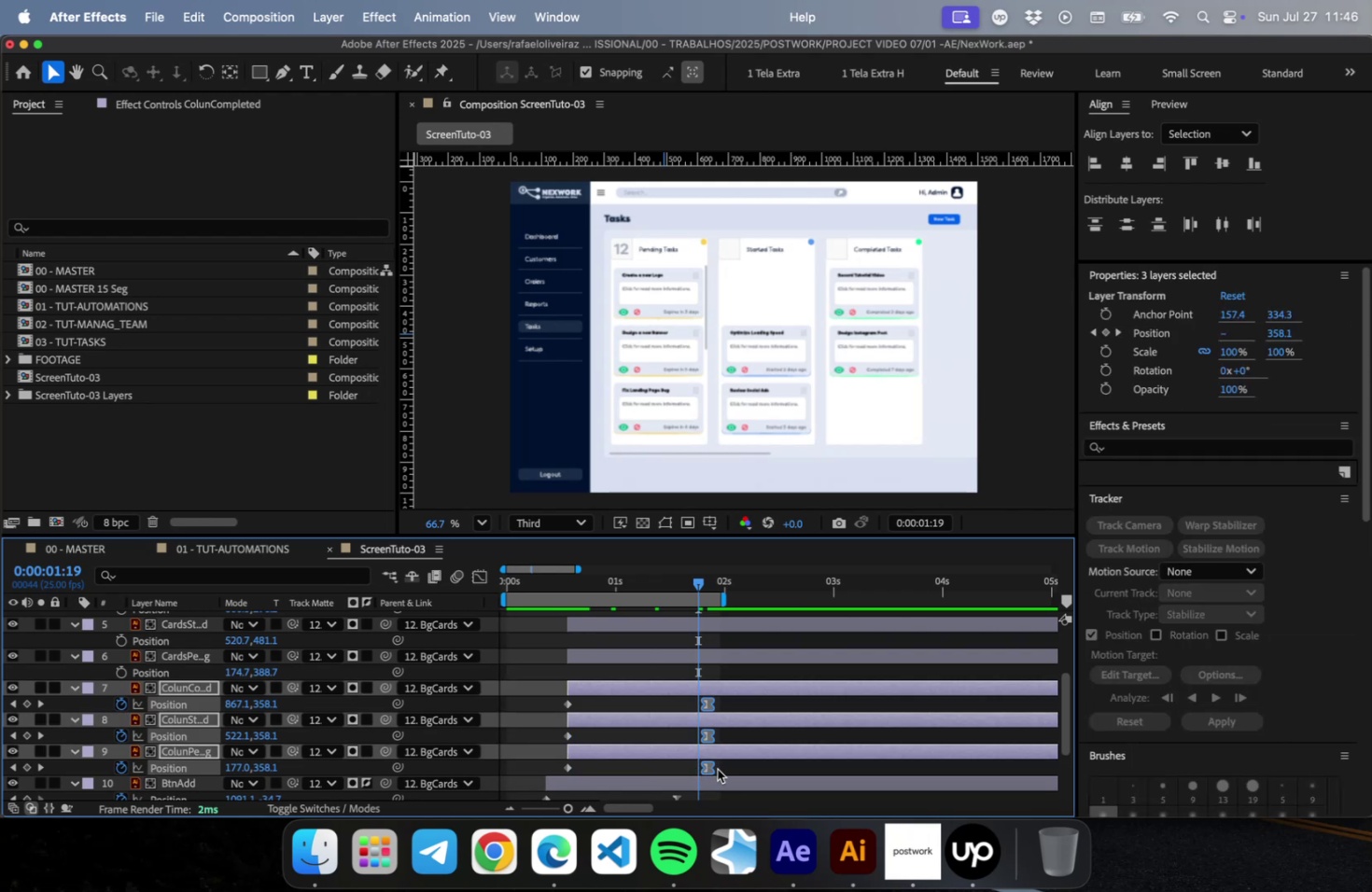 
left_click_drag(start_coordinate=[707, 769], to_coordinate=[698, 772])
 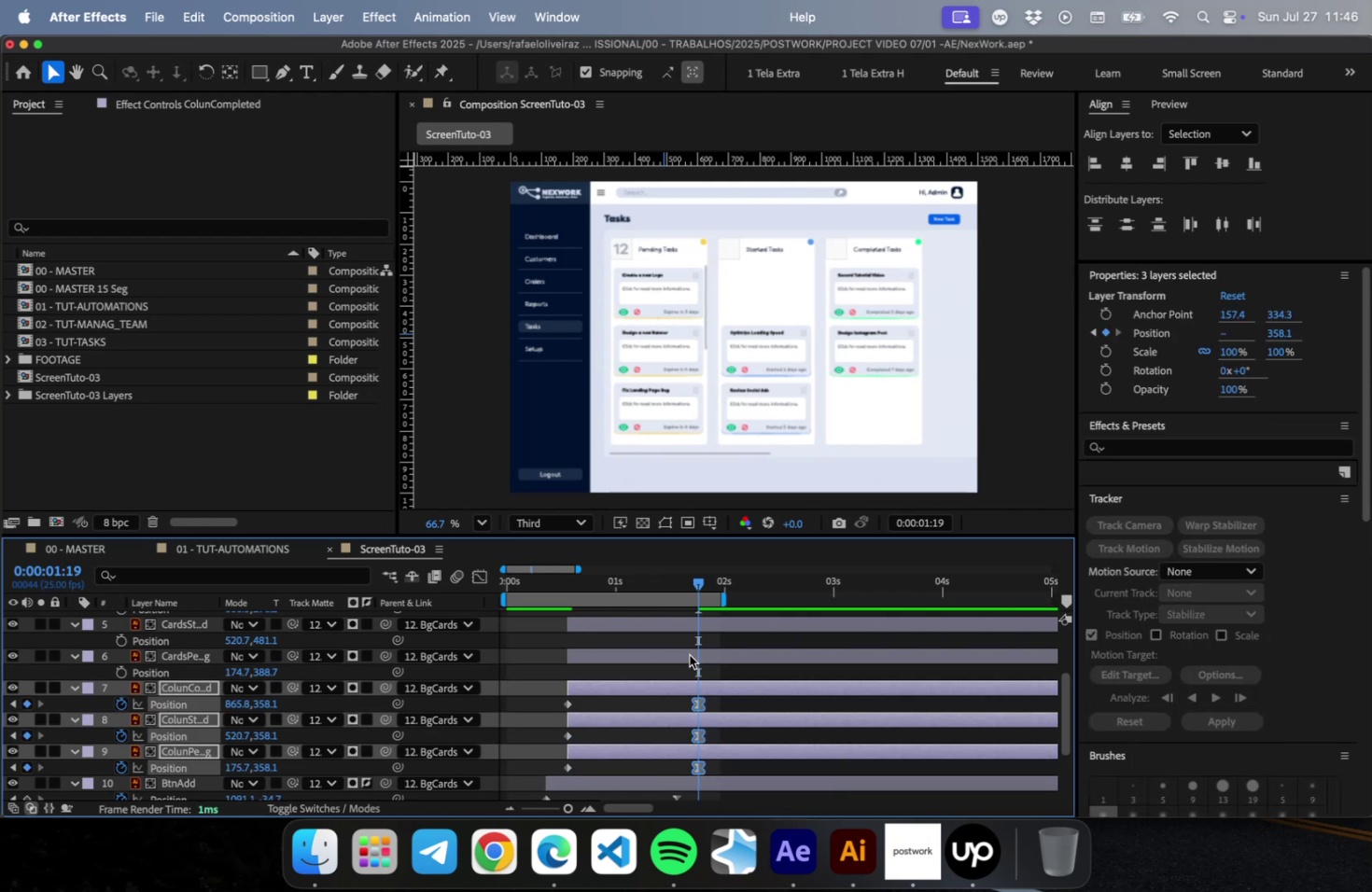 
key(Home)
 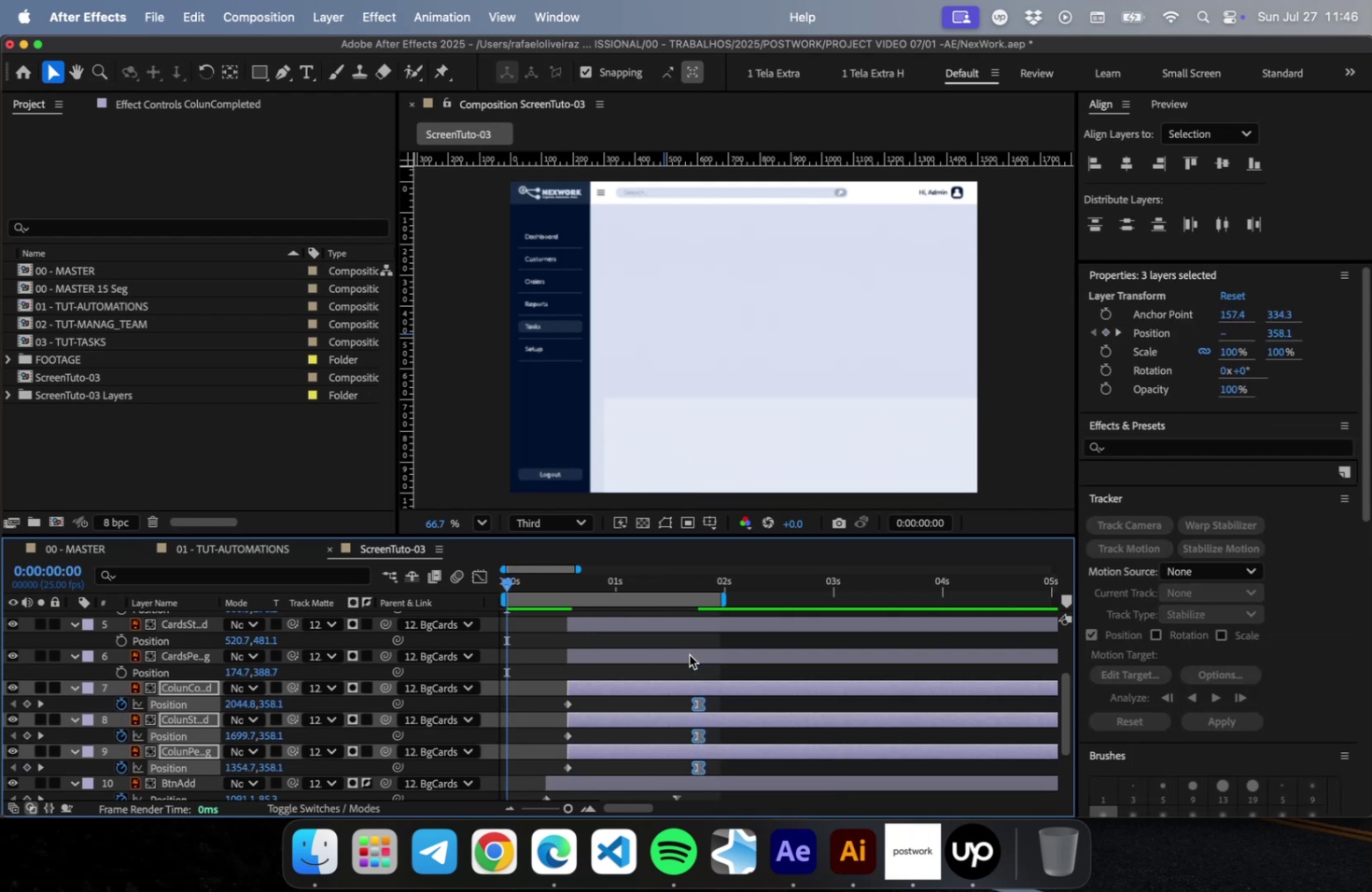 
key(Space)
 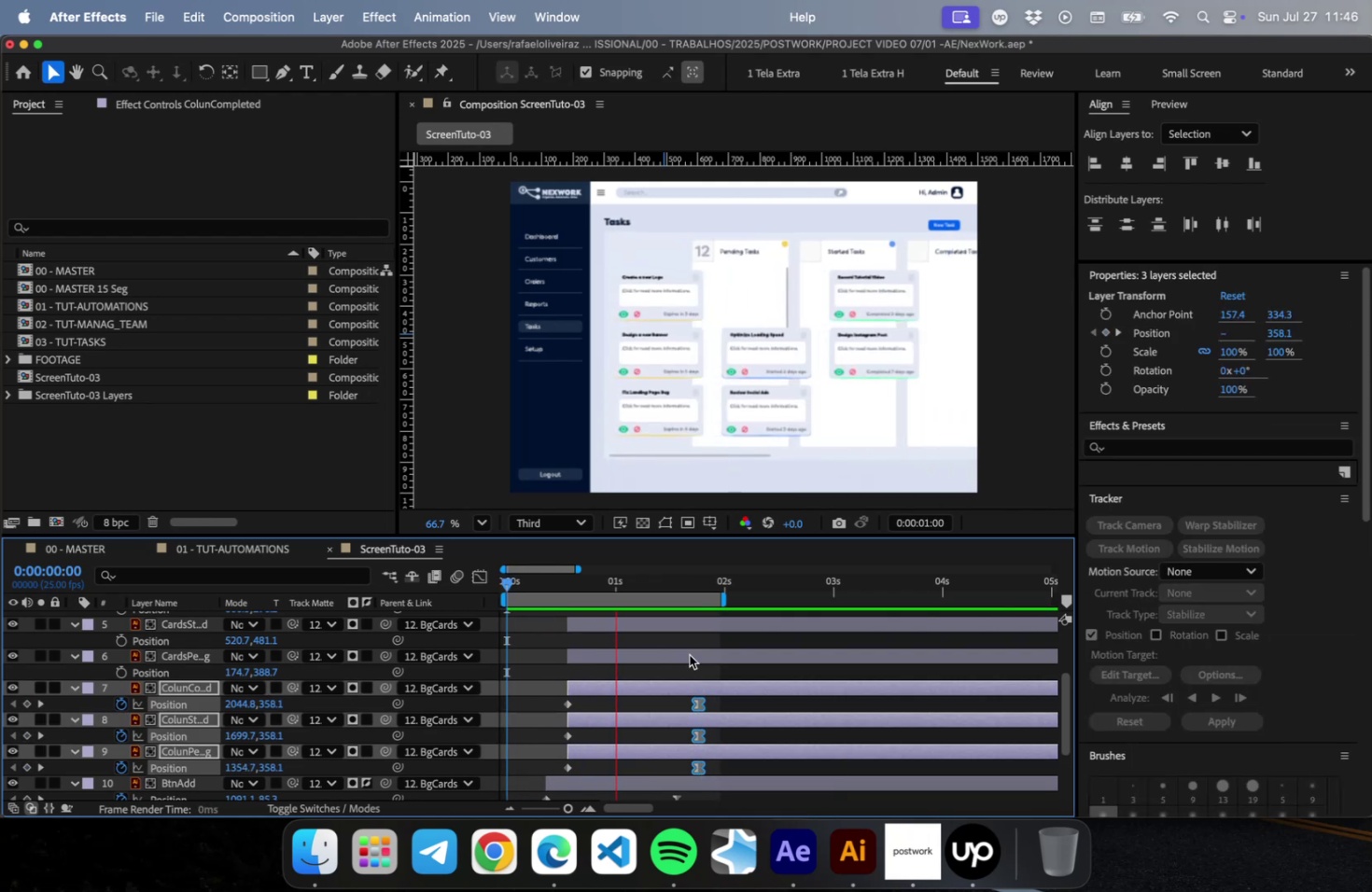 
key(Space)
 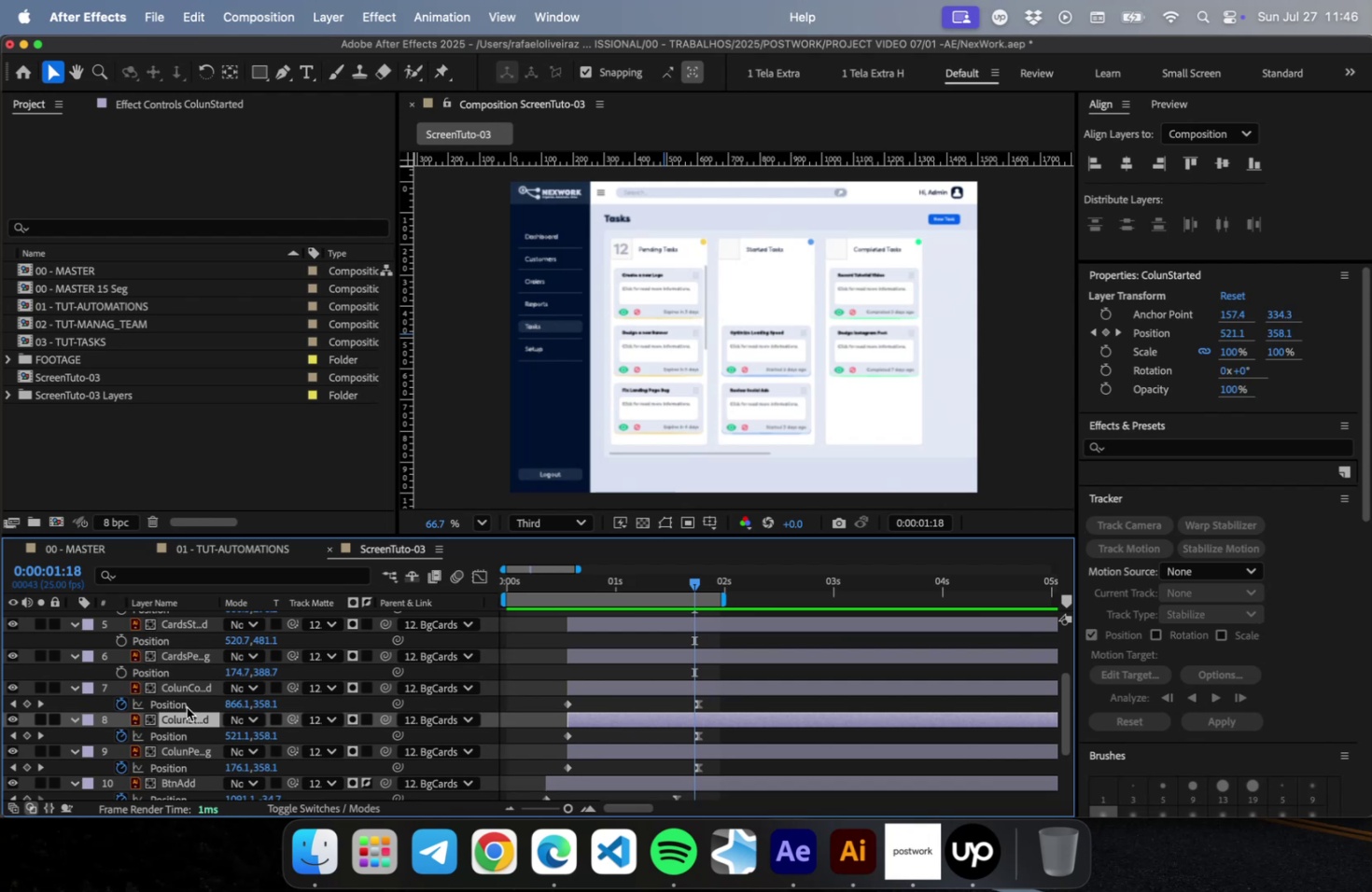 
wait(10.16)
 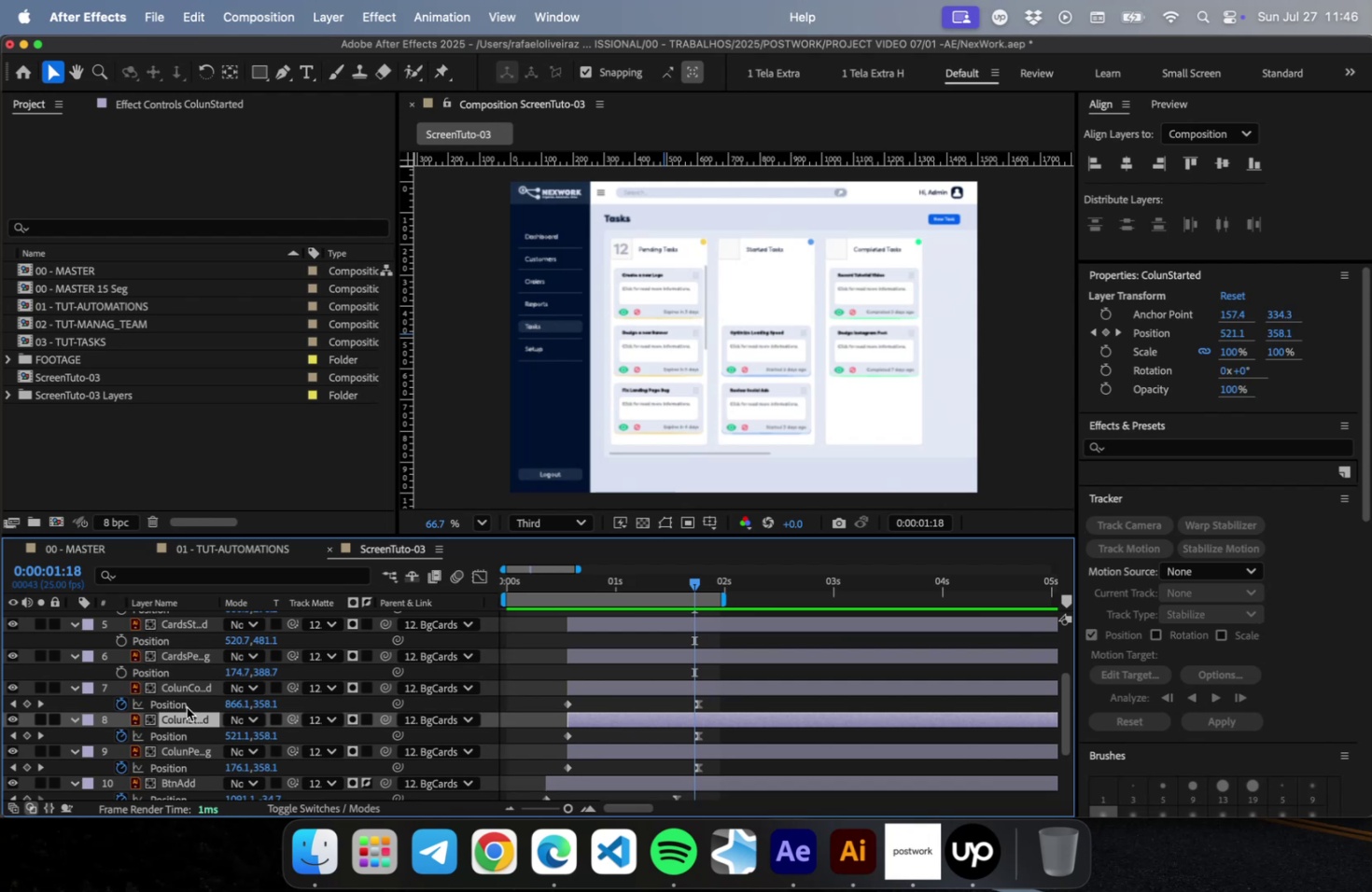 
left_click([199, 683])
 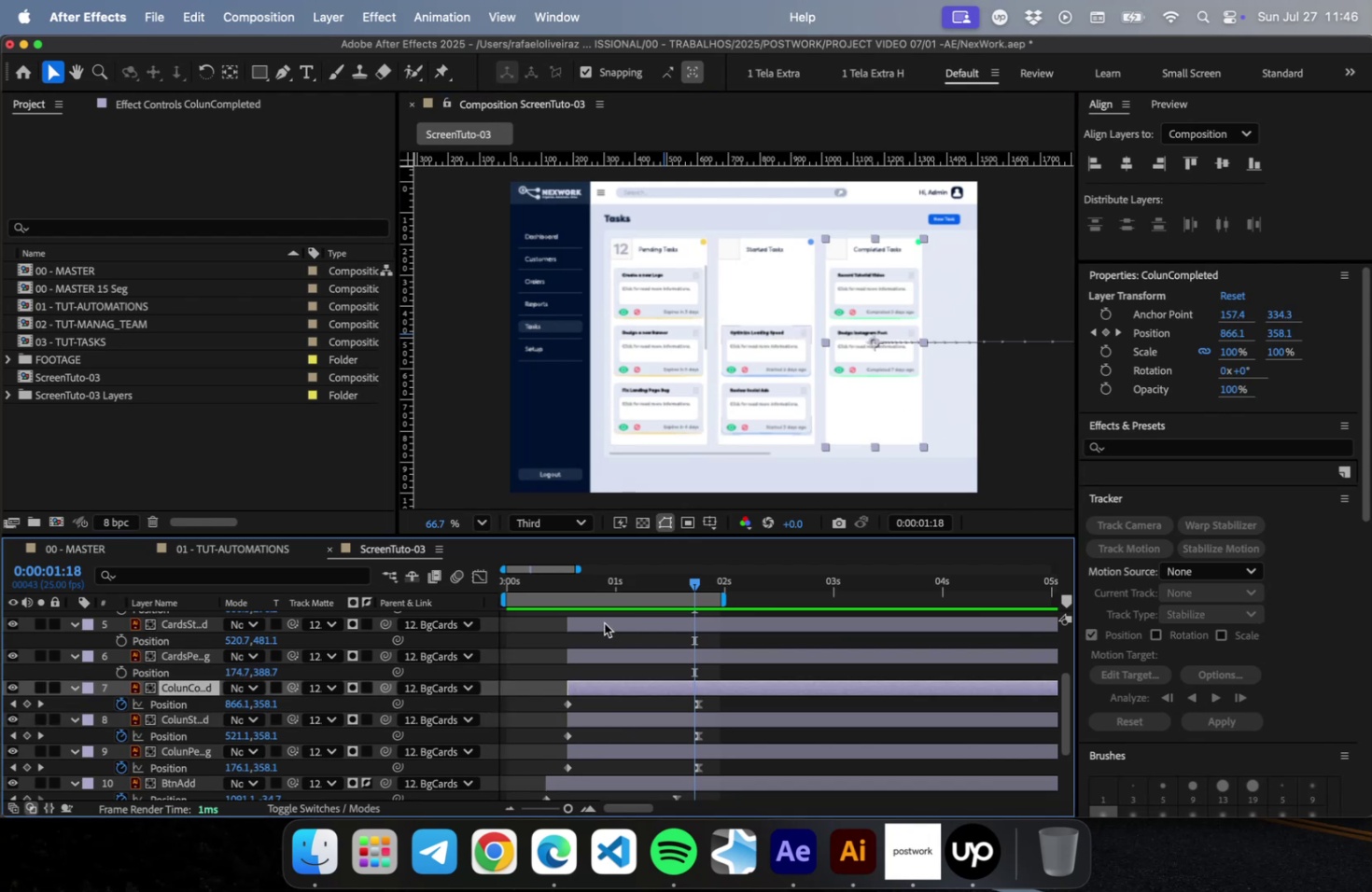 
left_click_drag(start_coordinate=[573, 584], to_coordinate=[566, 588])
 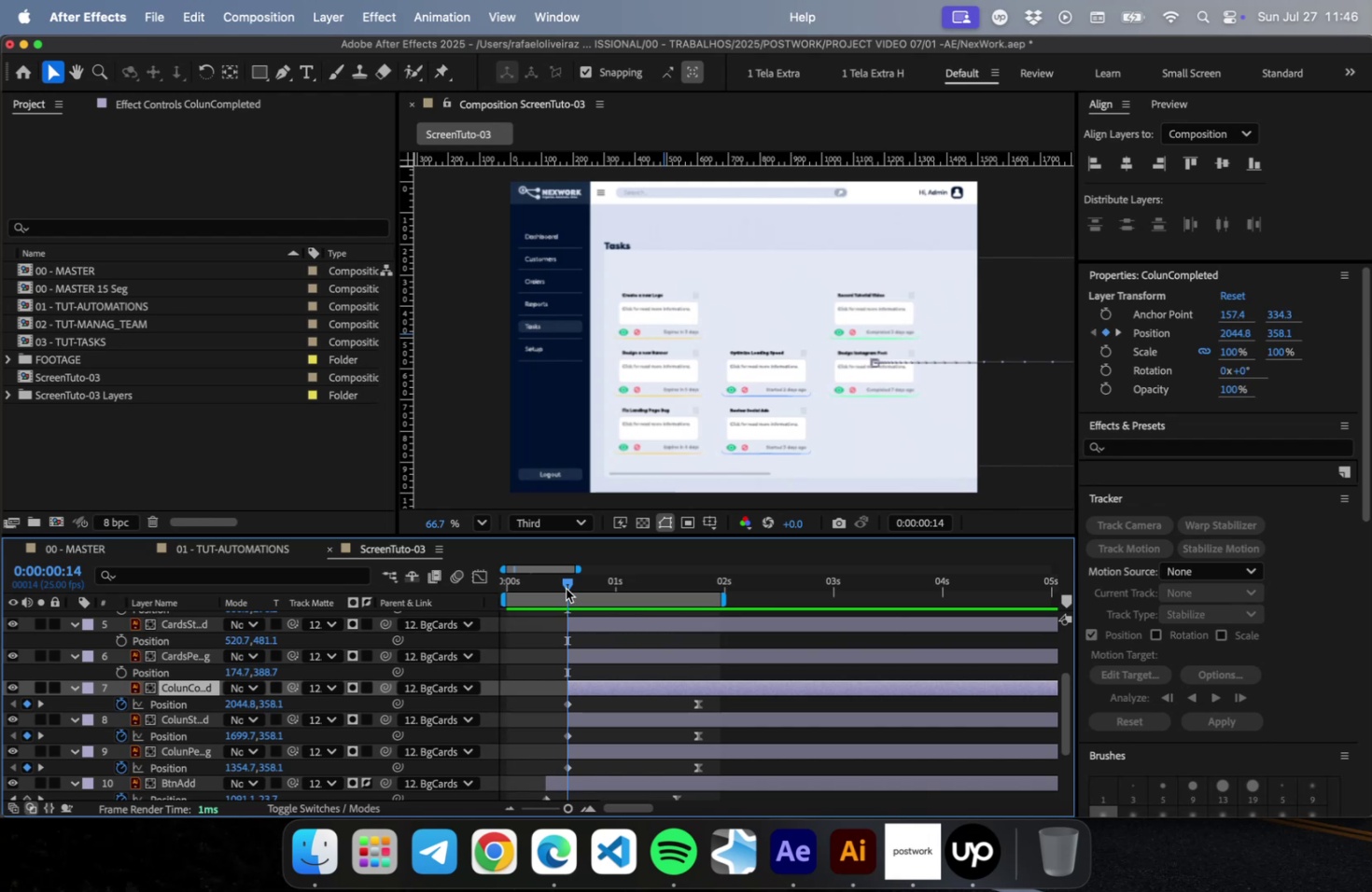 
key(Shift+ShiftRight)
 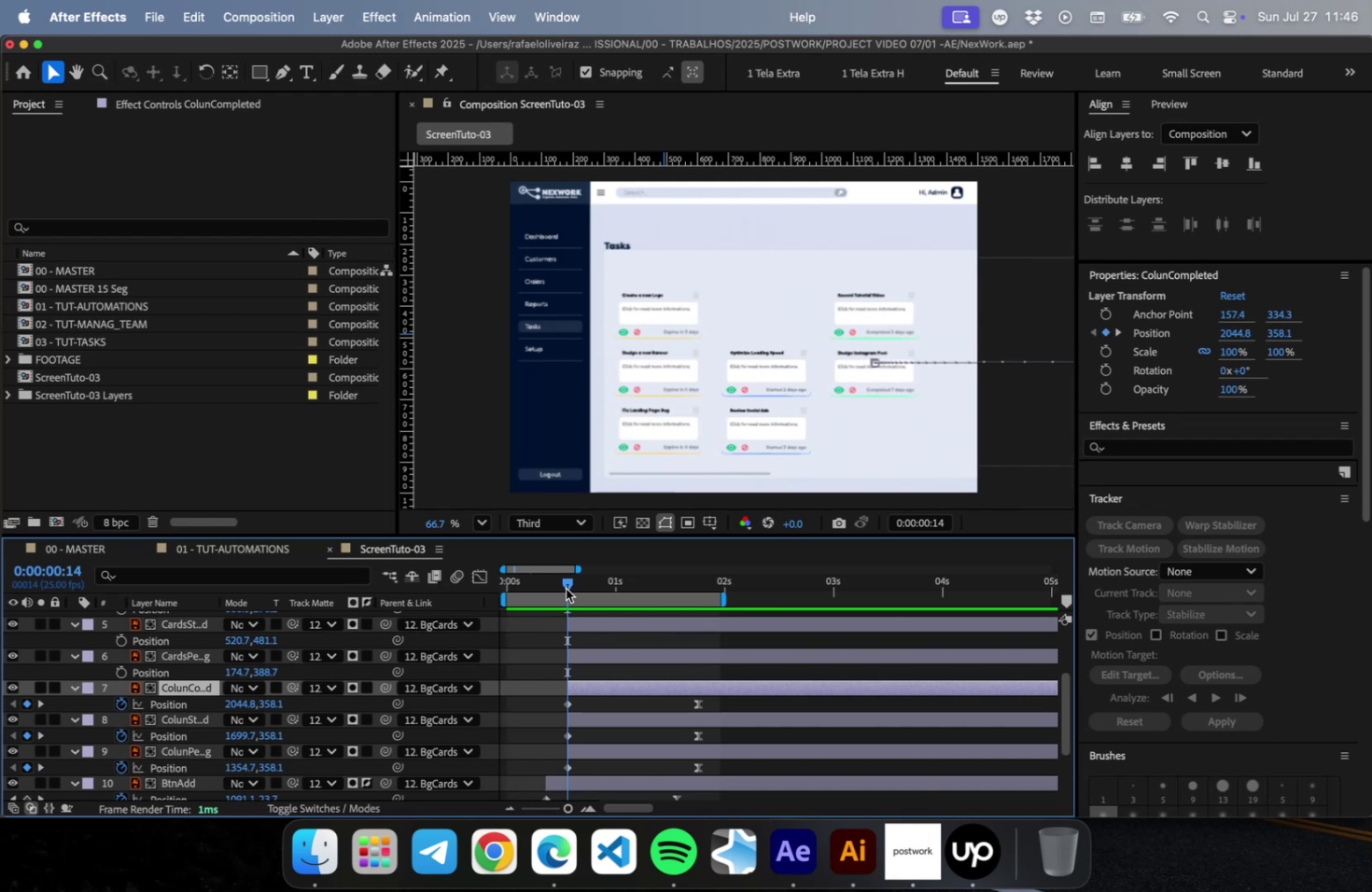 
key(Shift+PageDown)
 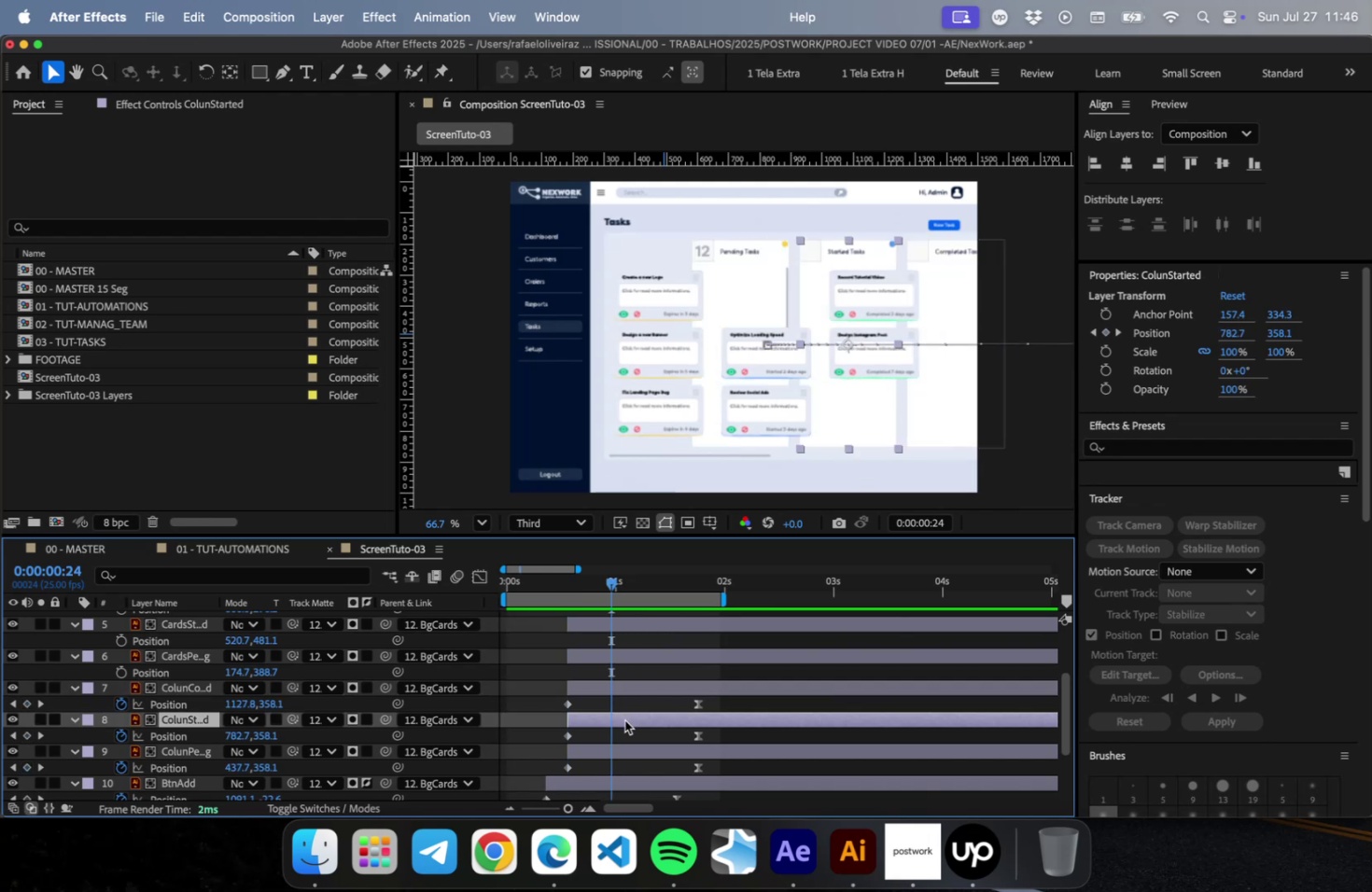 
key(BracketLeft)
 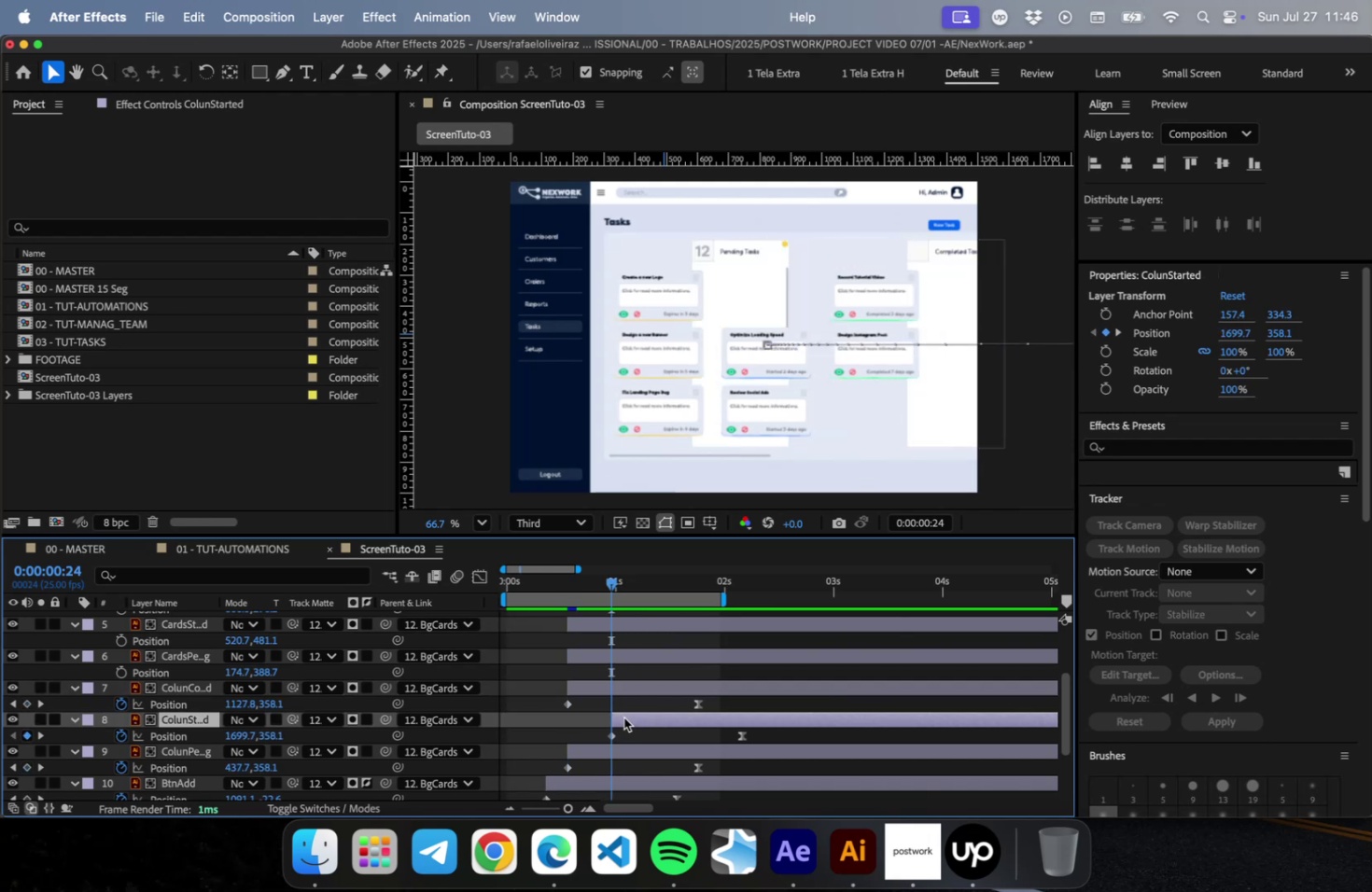 
key(Shift+PageDown)
 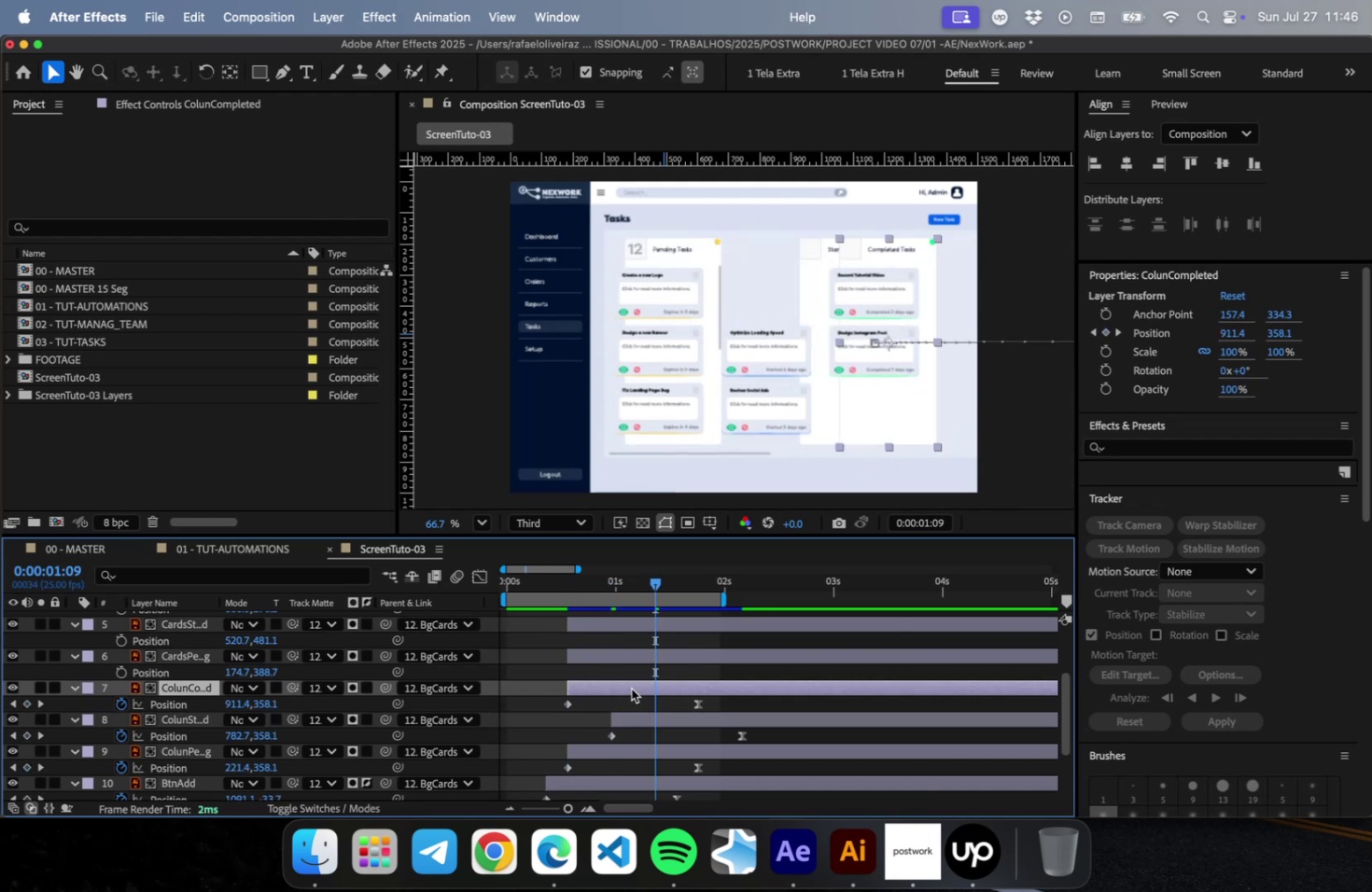 
key(BracketLeft)
 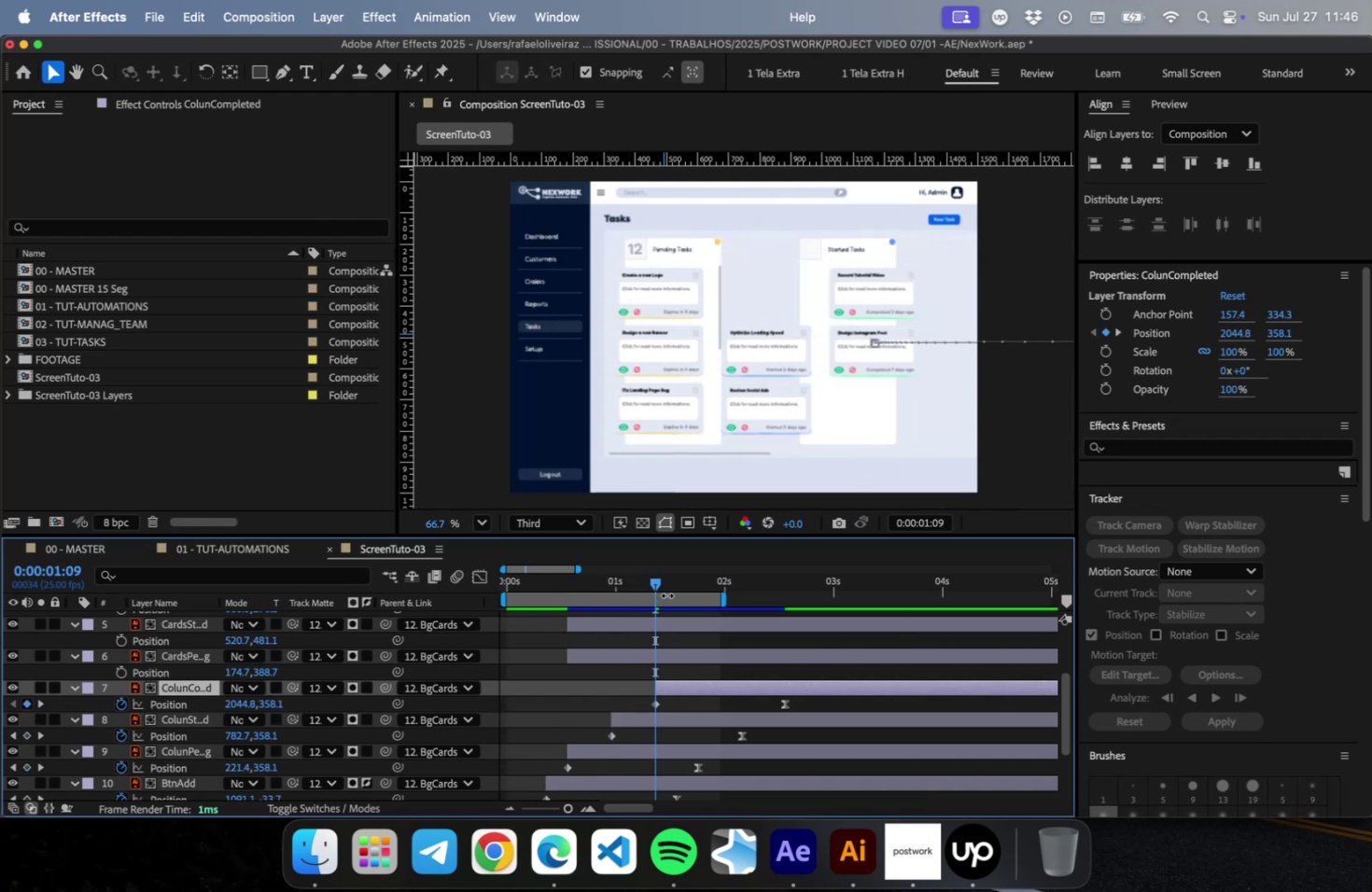 
left_click_drag(start_coordinate=[721, 595], to_coordinate=[905, 601])
 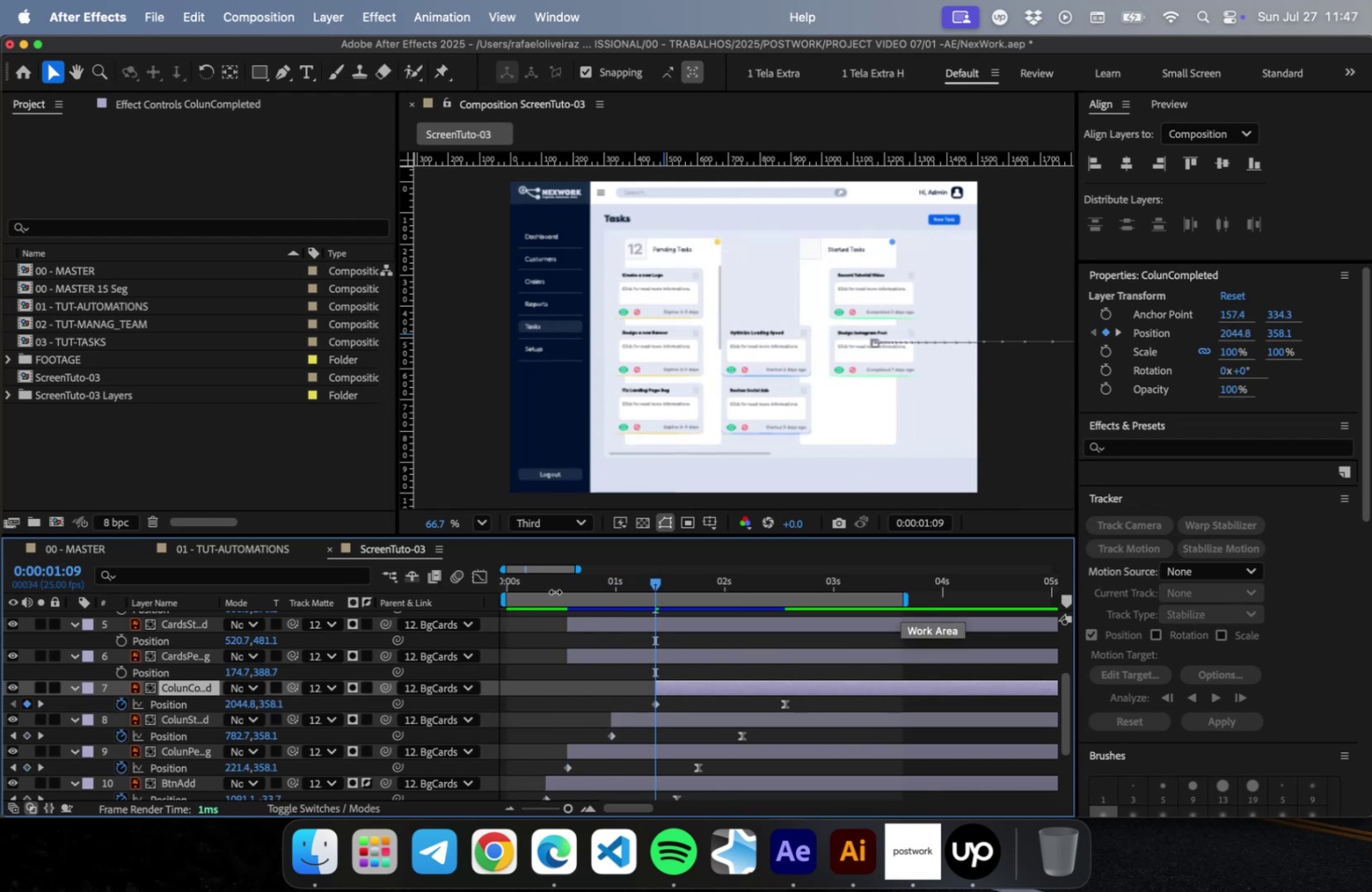 
left_click_drag(start_coordinate=[542, 577], to_coordinate=[427, 575])
 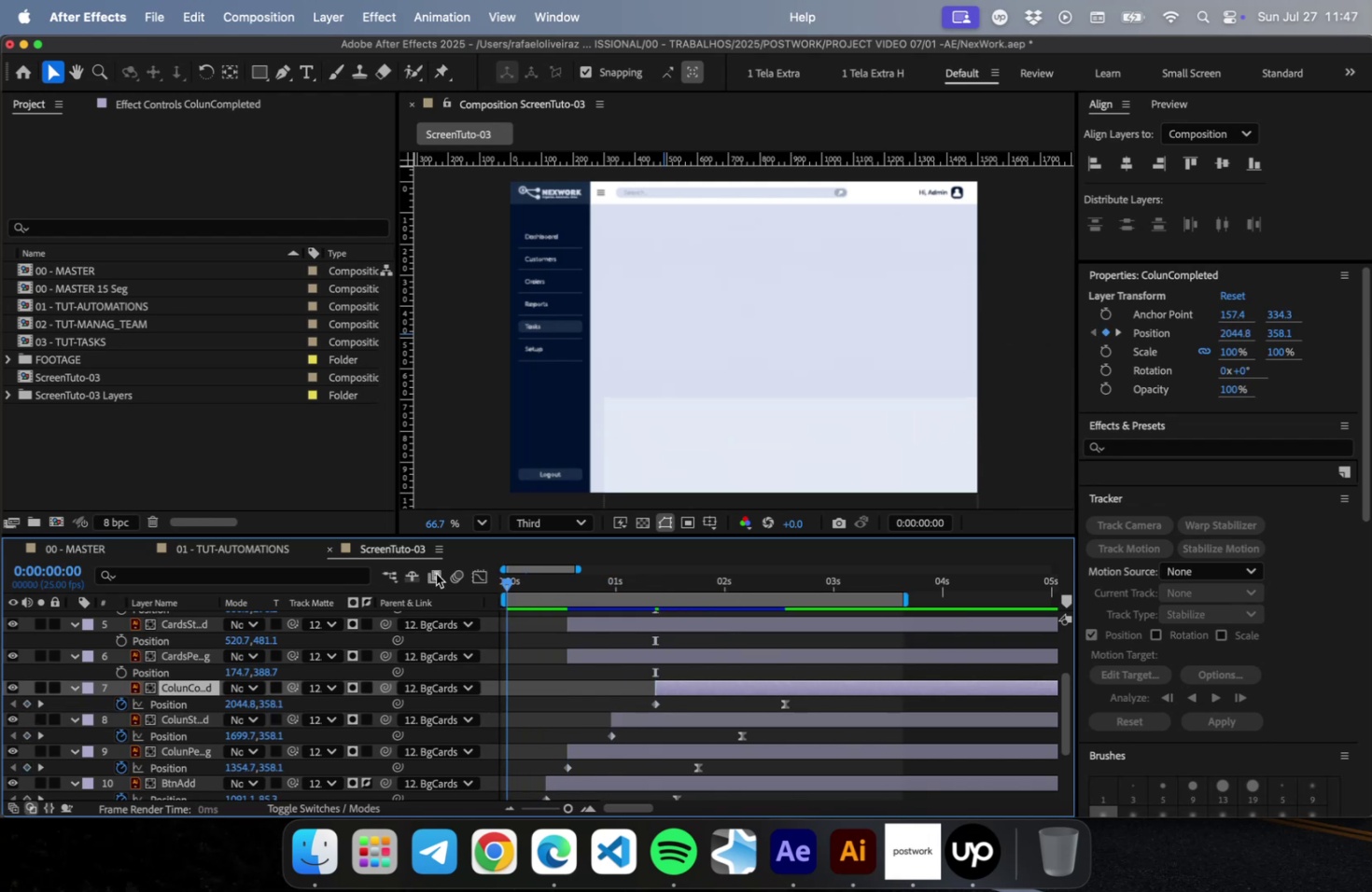 
key(Space)
 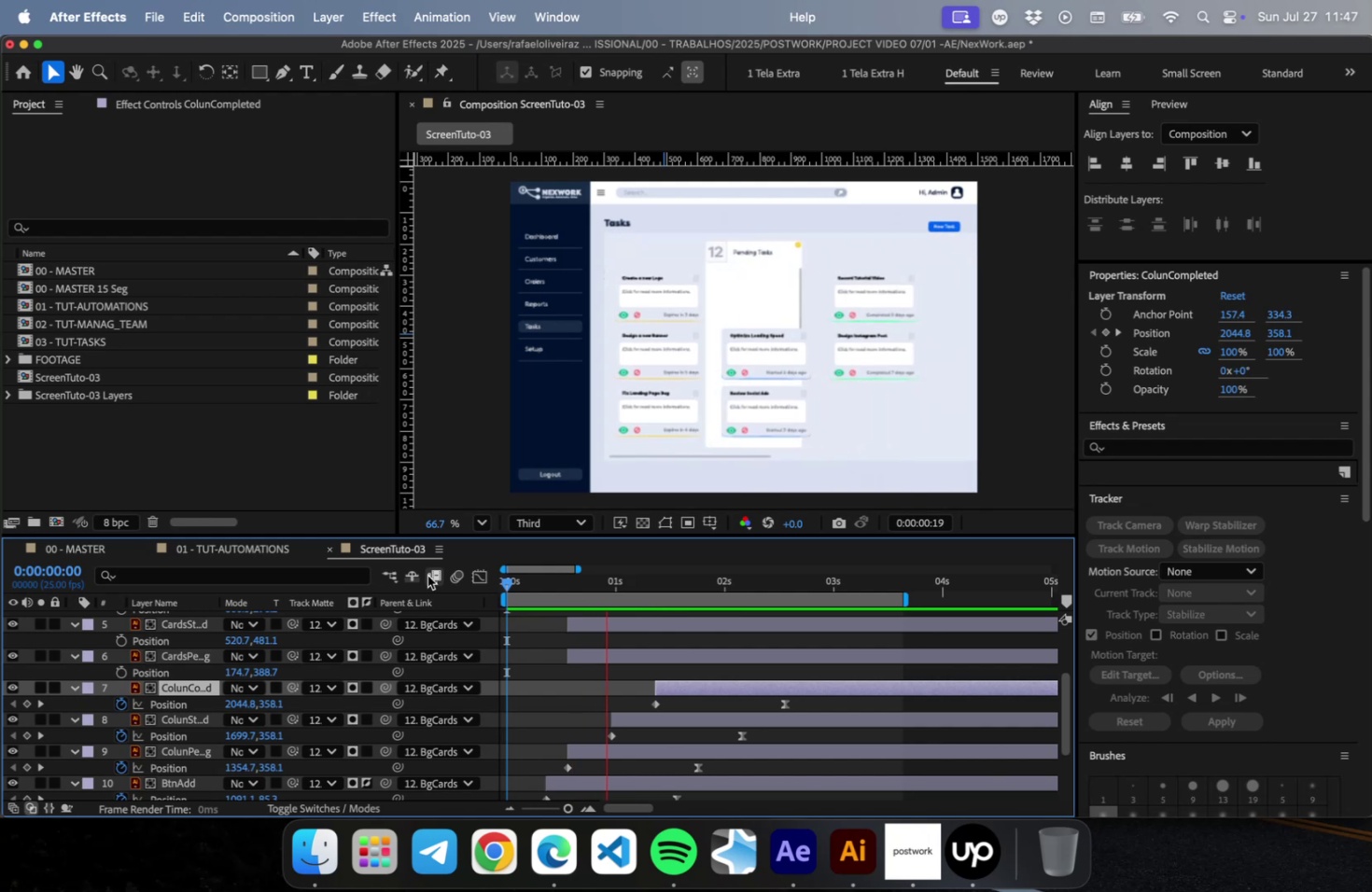 
key(Space)
 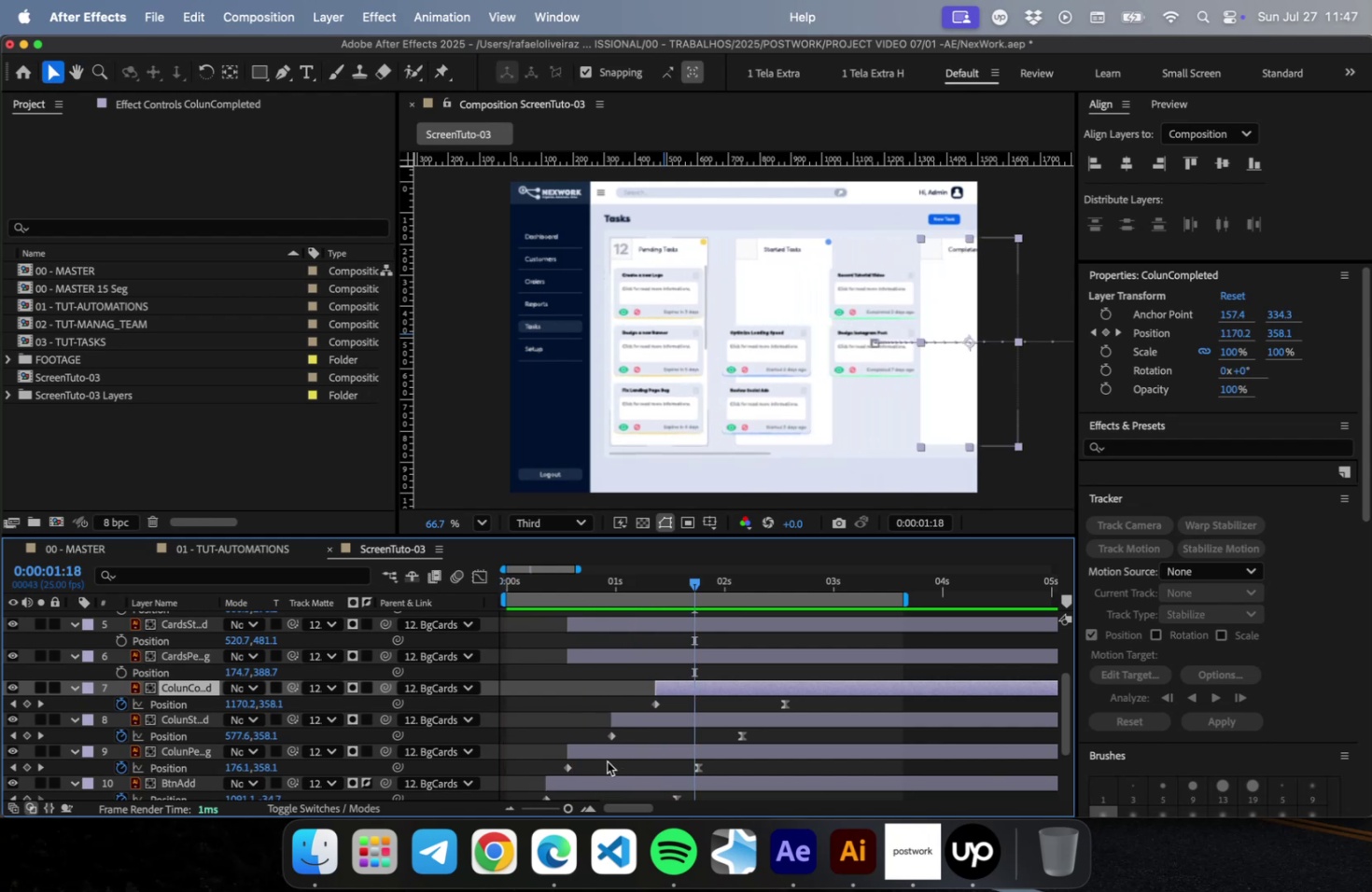 
scroll: coordinate [690, 744], scroll_direction: down, amount: 2.0
 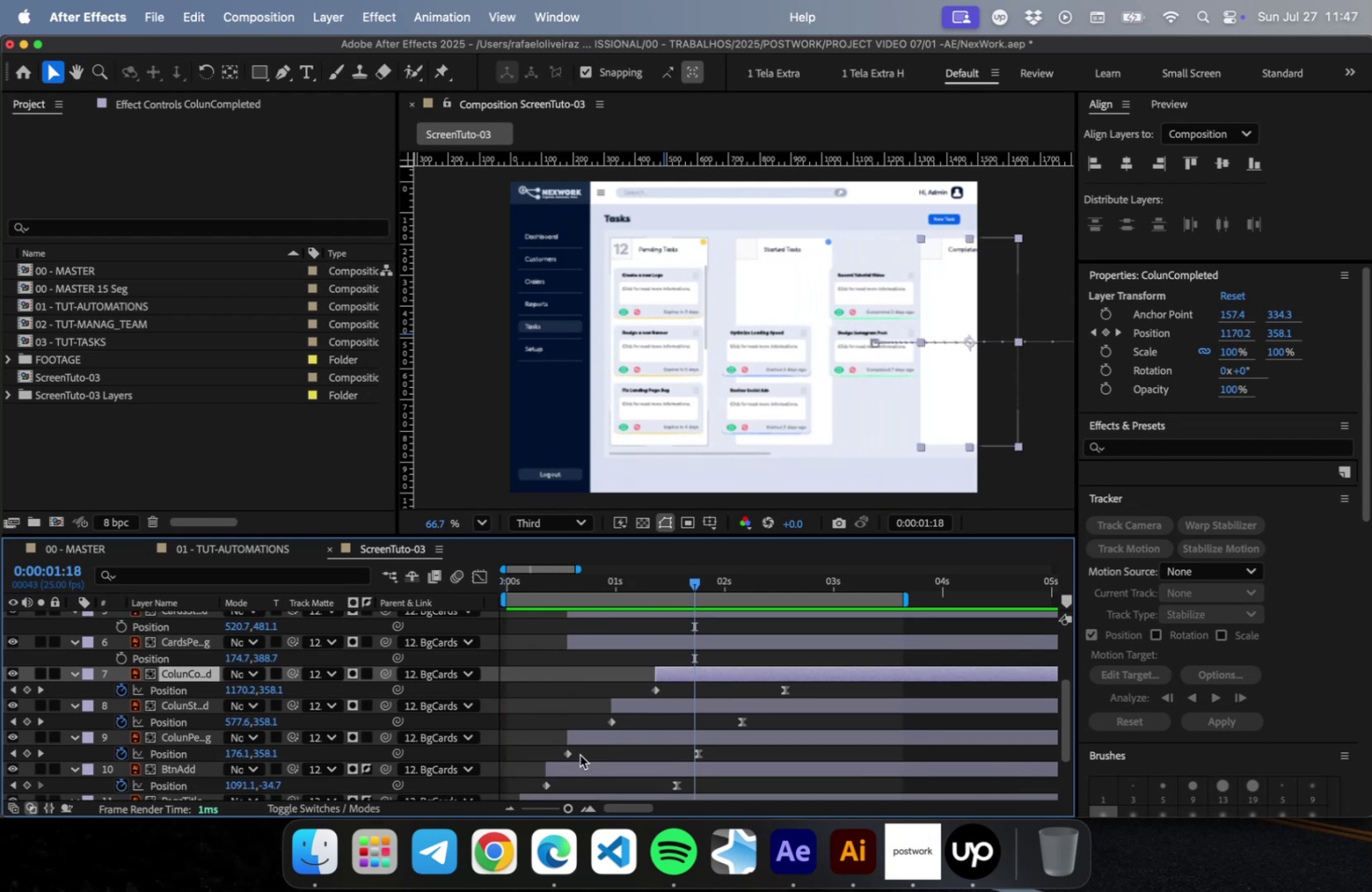 
left_click([598, 739])
 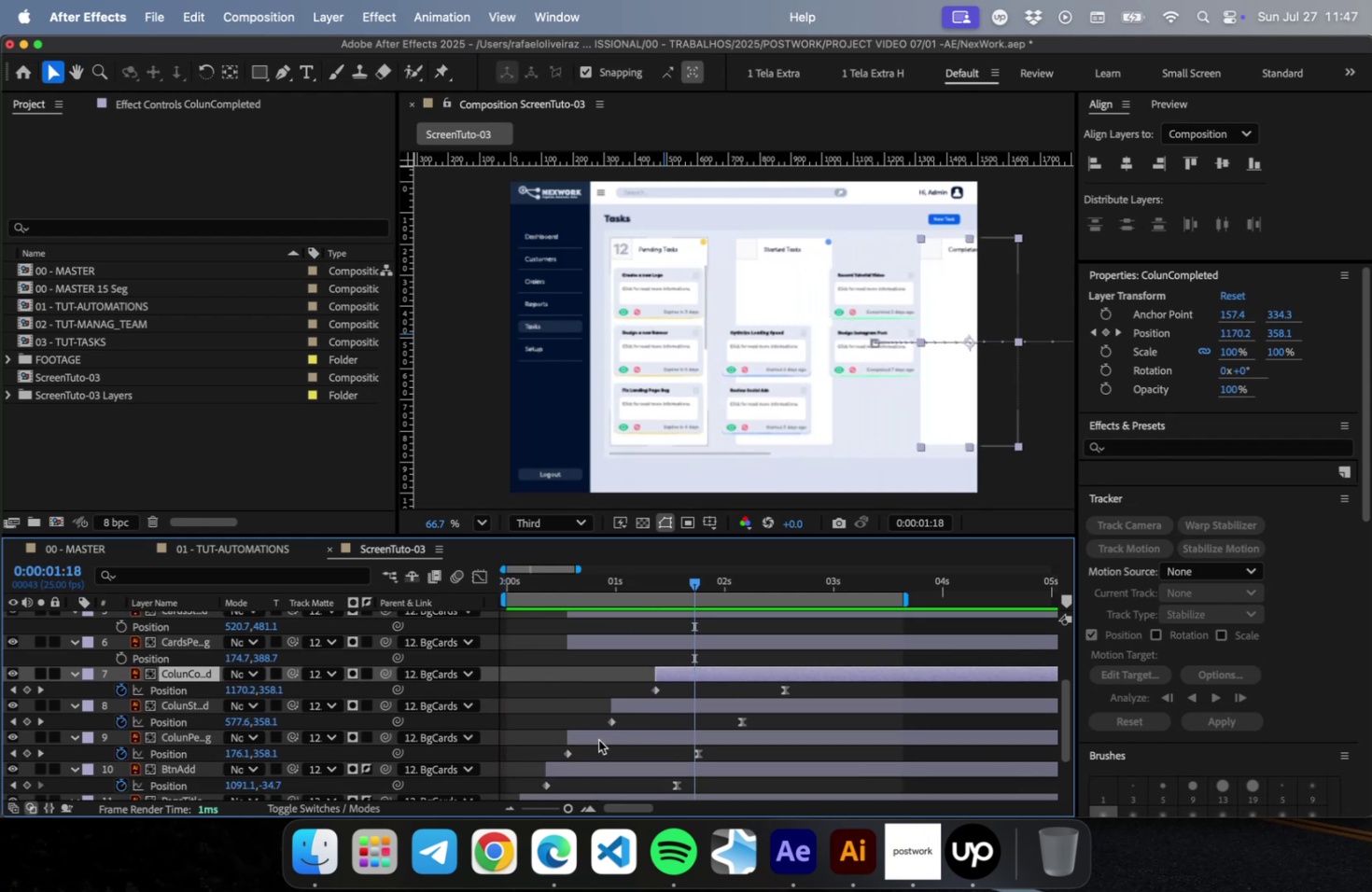 
hold_key(key=ShiftLeft, duration=0.66)
 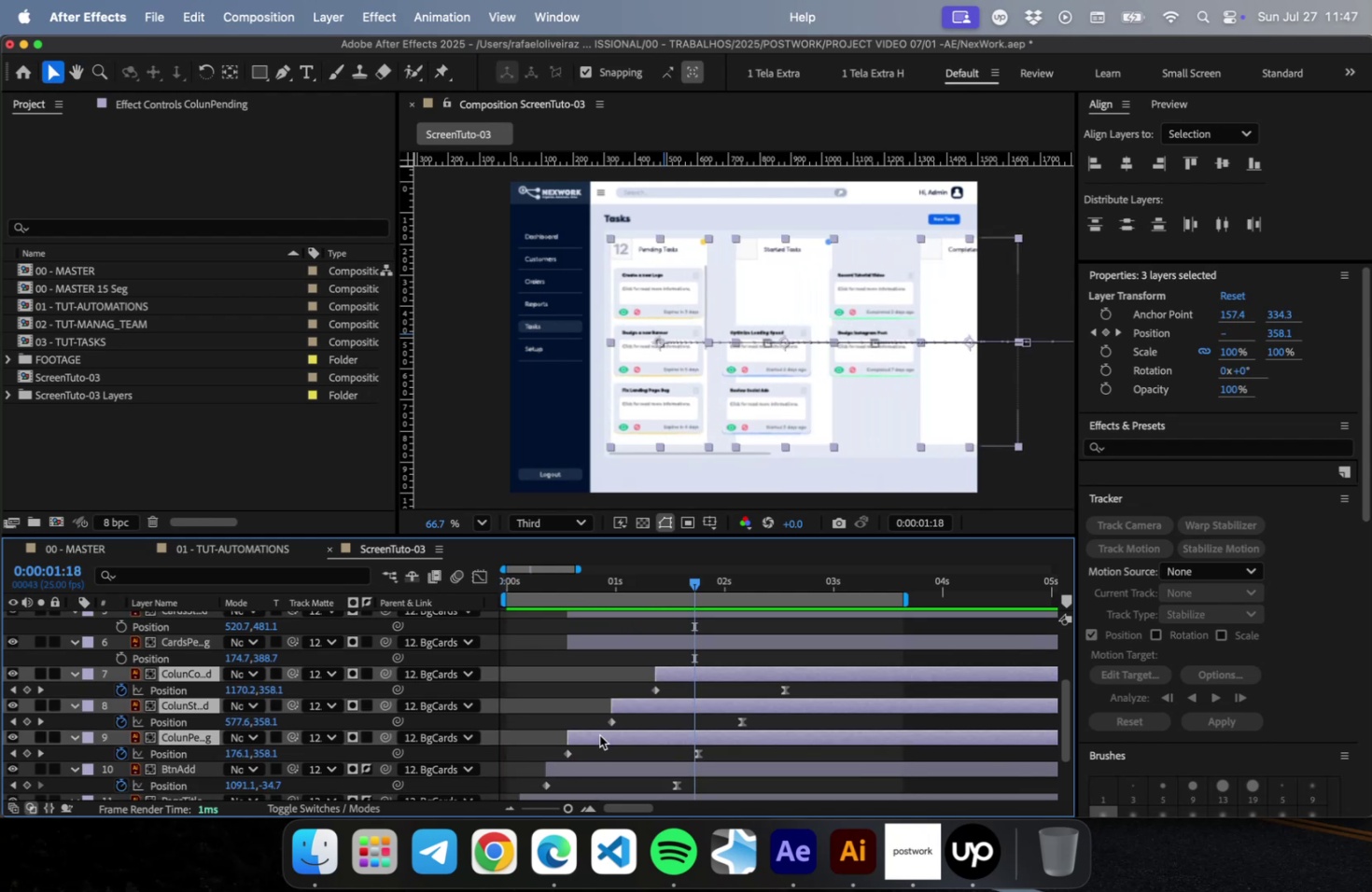 
scroll: coordinate [608, 751], scroll_direction: down, amount: 10.0
 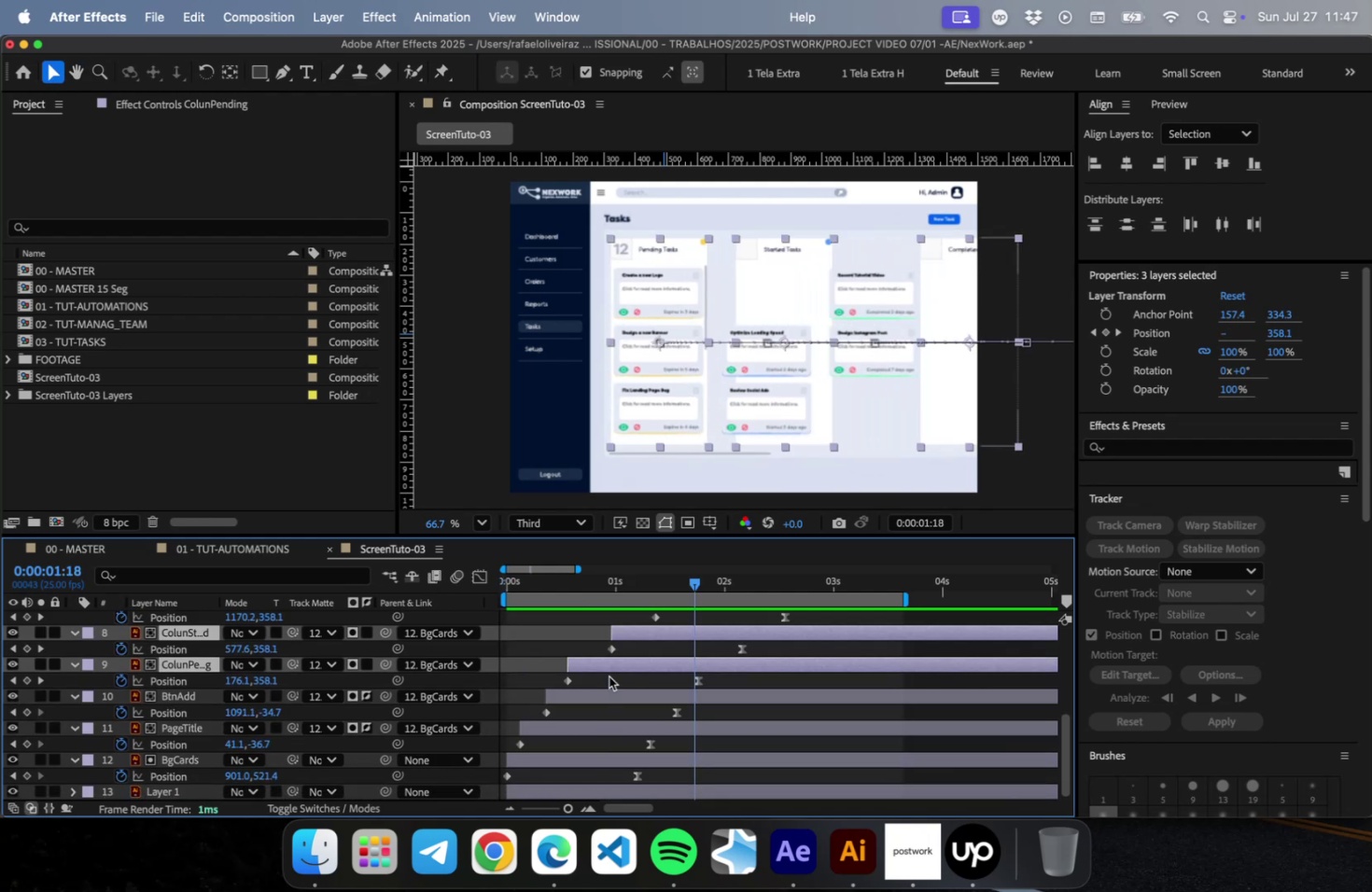 
left_click_drag(start_coordinate=[601, 661], to_coordinate=[539, 664])
 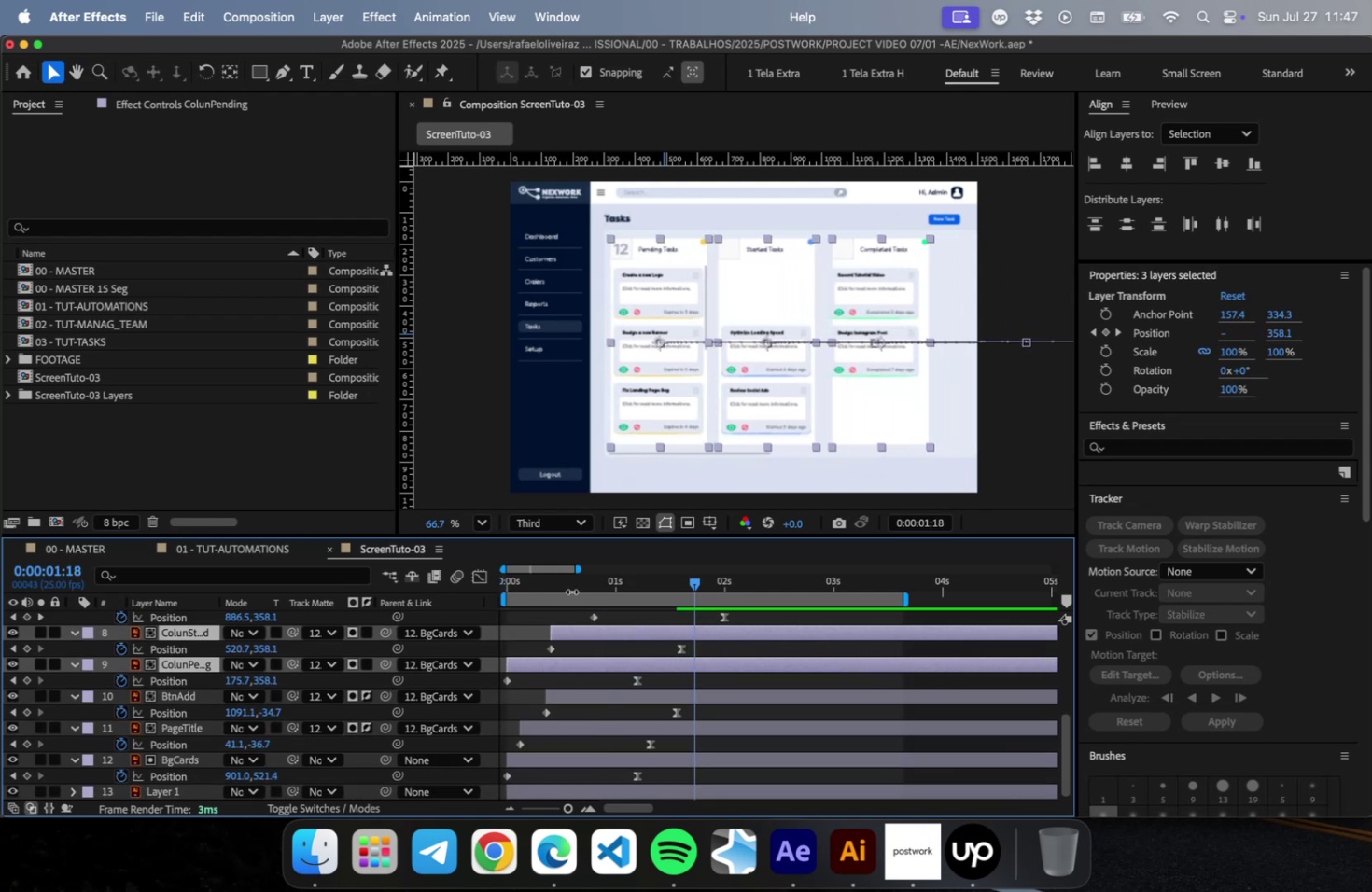 
left_click_drag(start_coordinate=[571, 583], to_coordinate=[406, 583])
 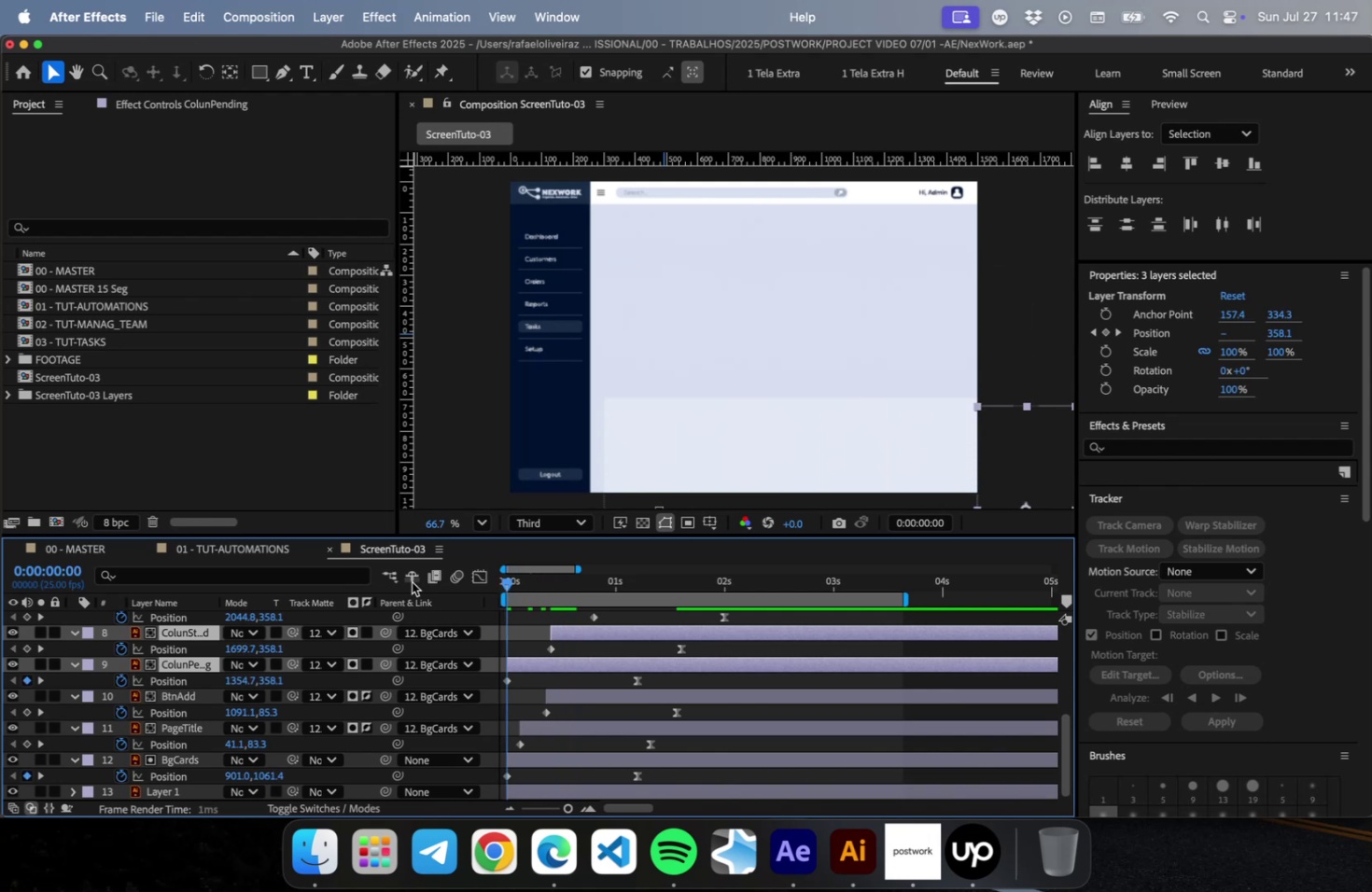 
key(Space)
 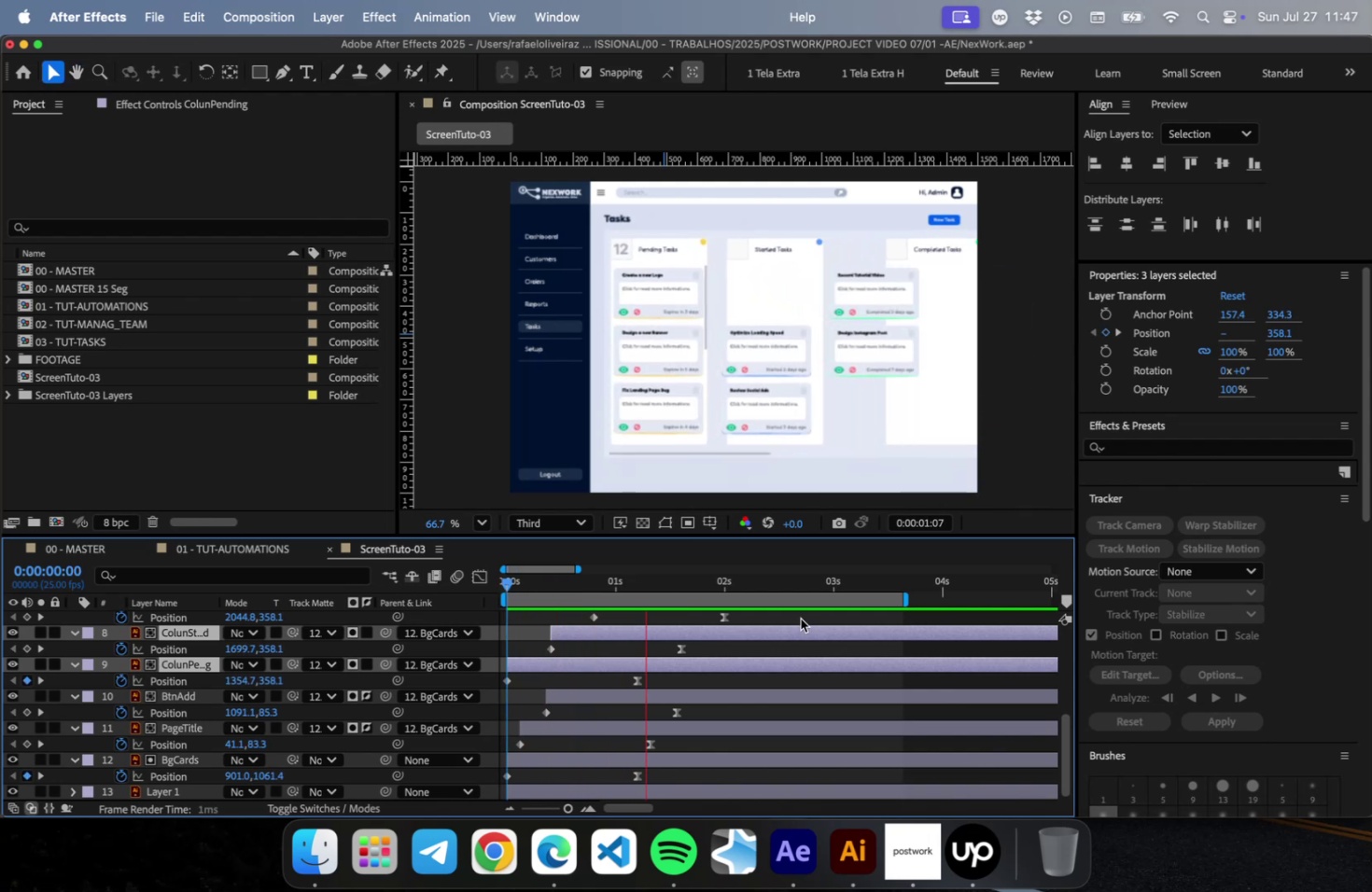 
key(Space)
 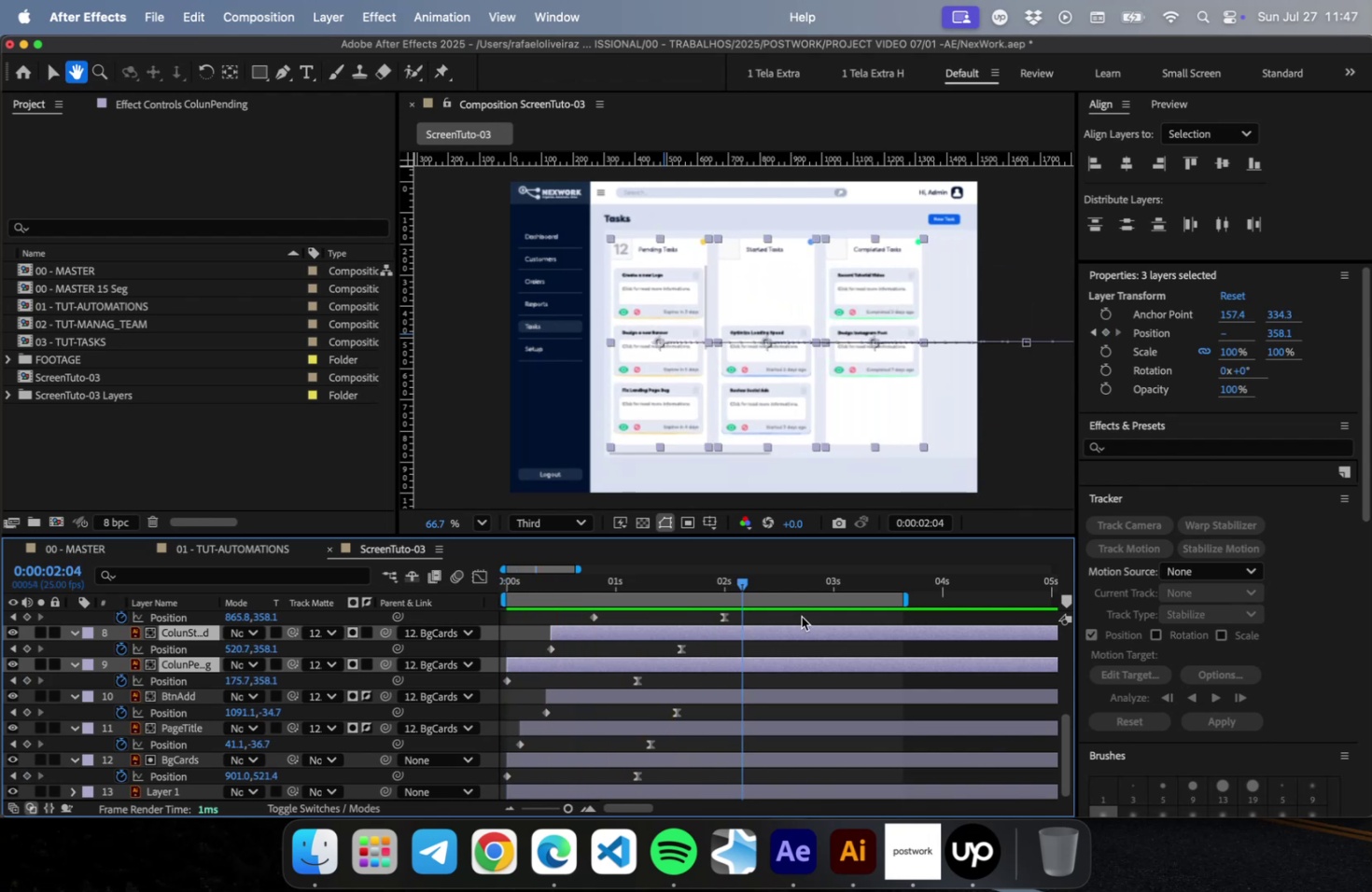 
key(Home)
 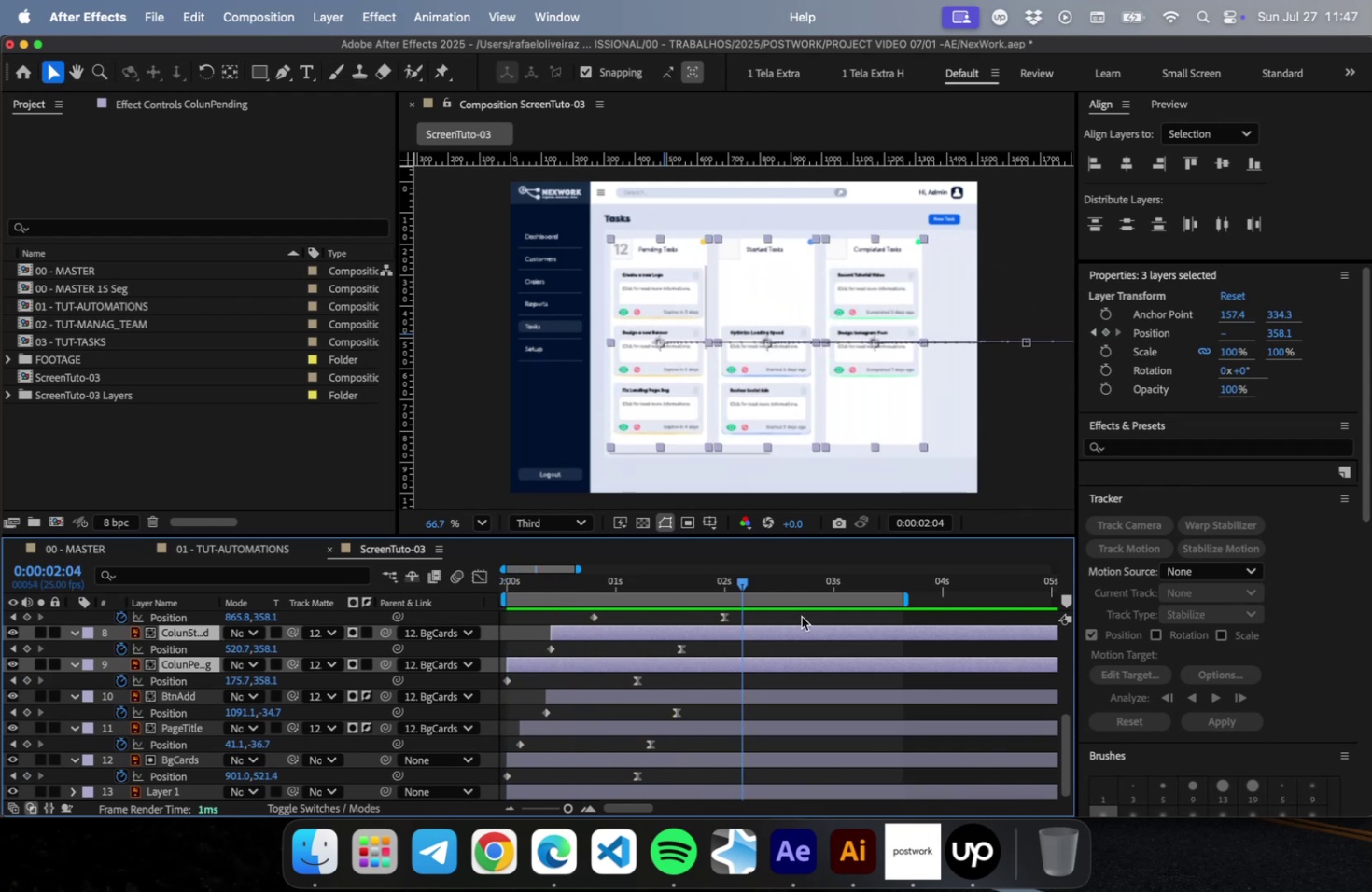 
key(Space)
 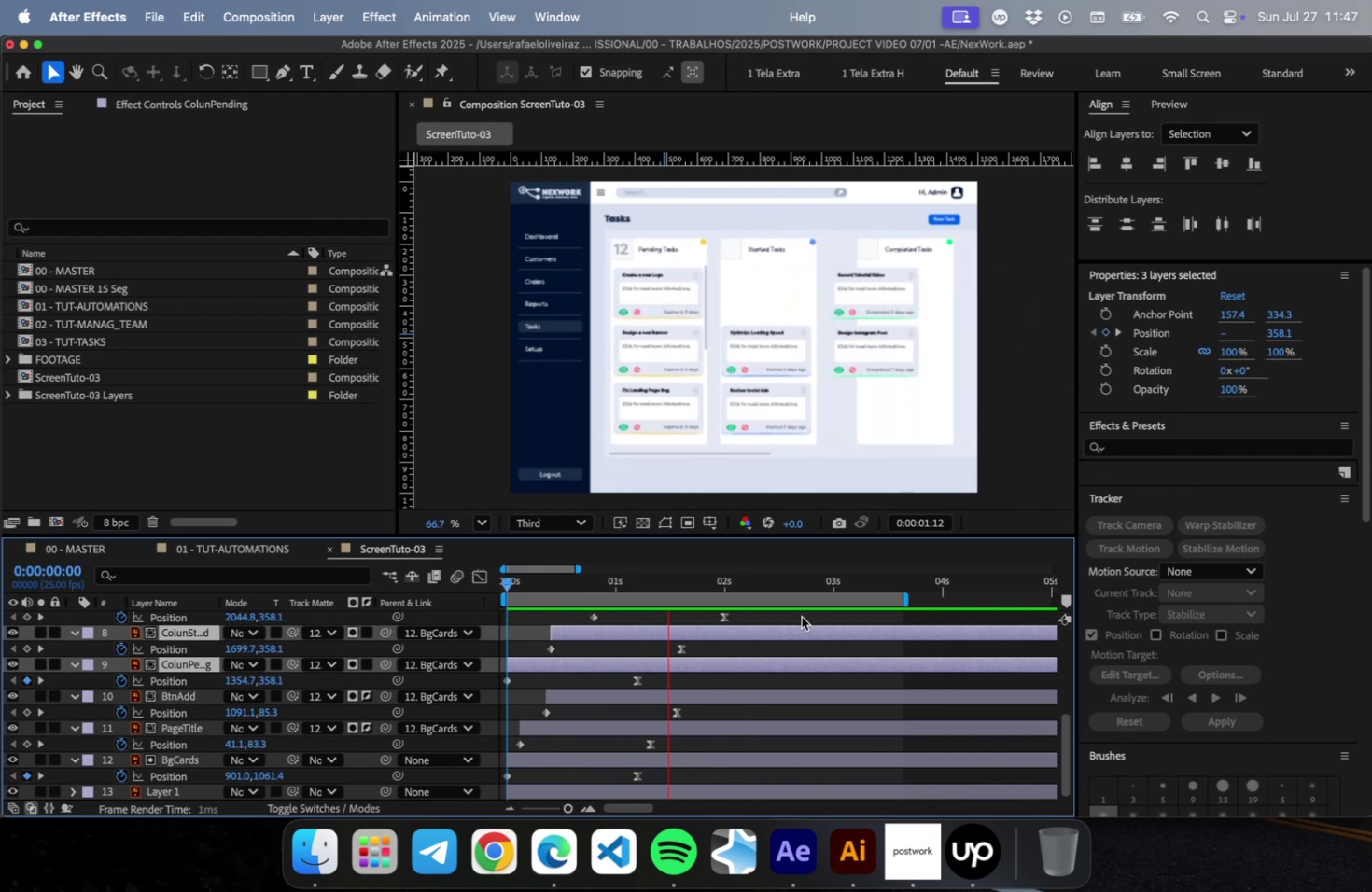 
key(Space)
 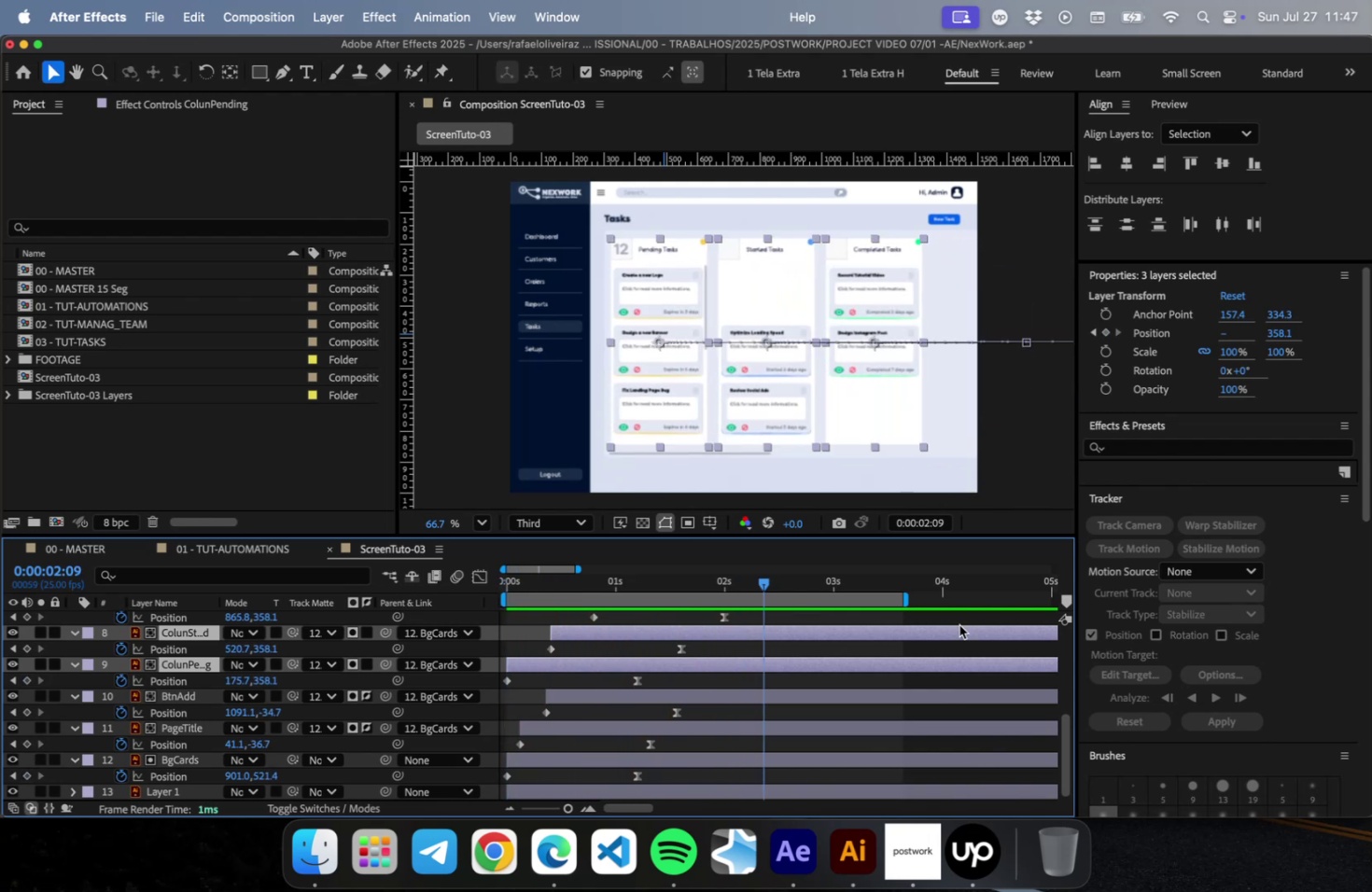 
key(Meta+CommandLeft)
 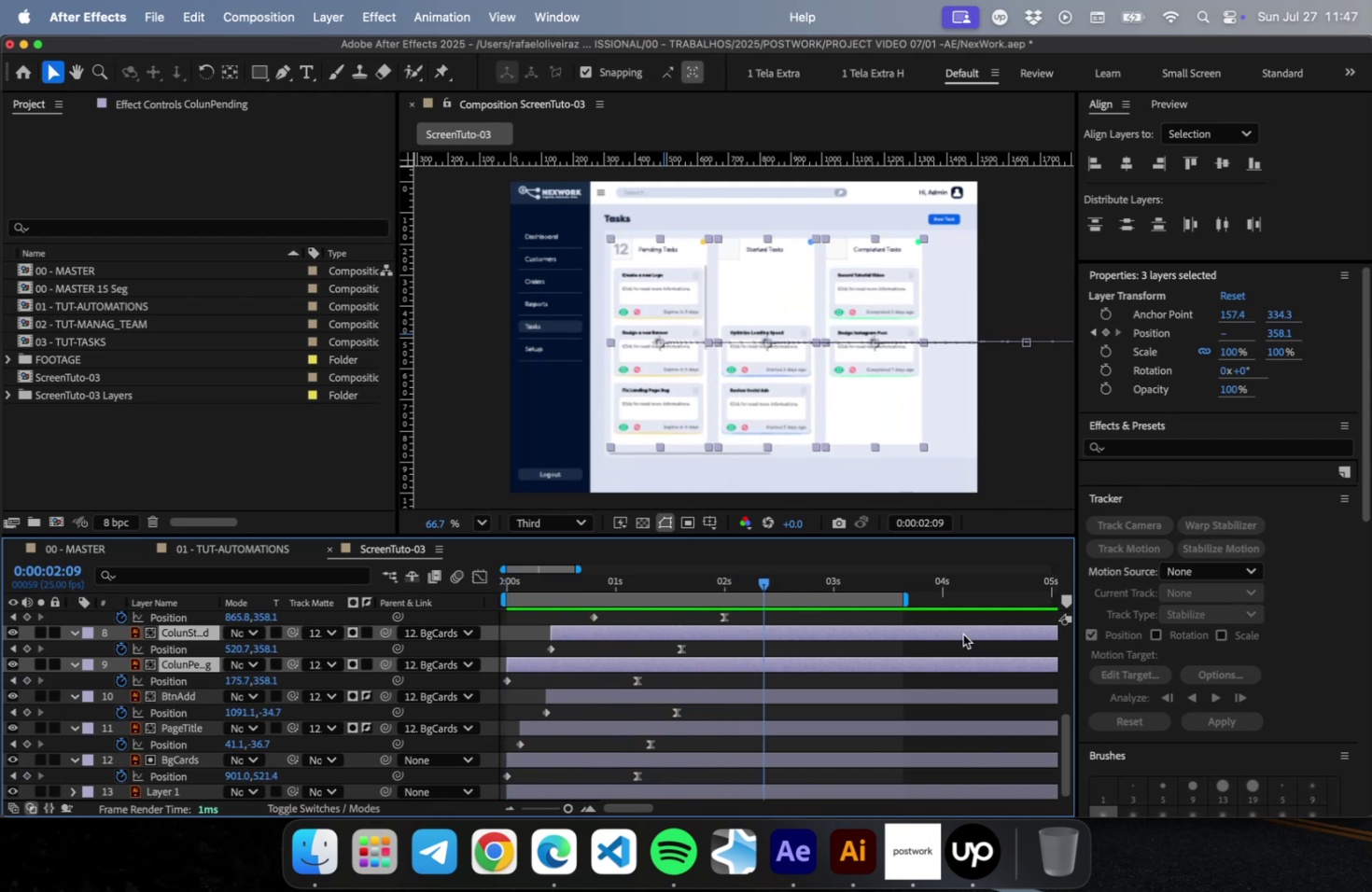 
key(Meta+S)
 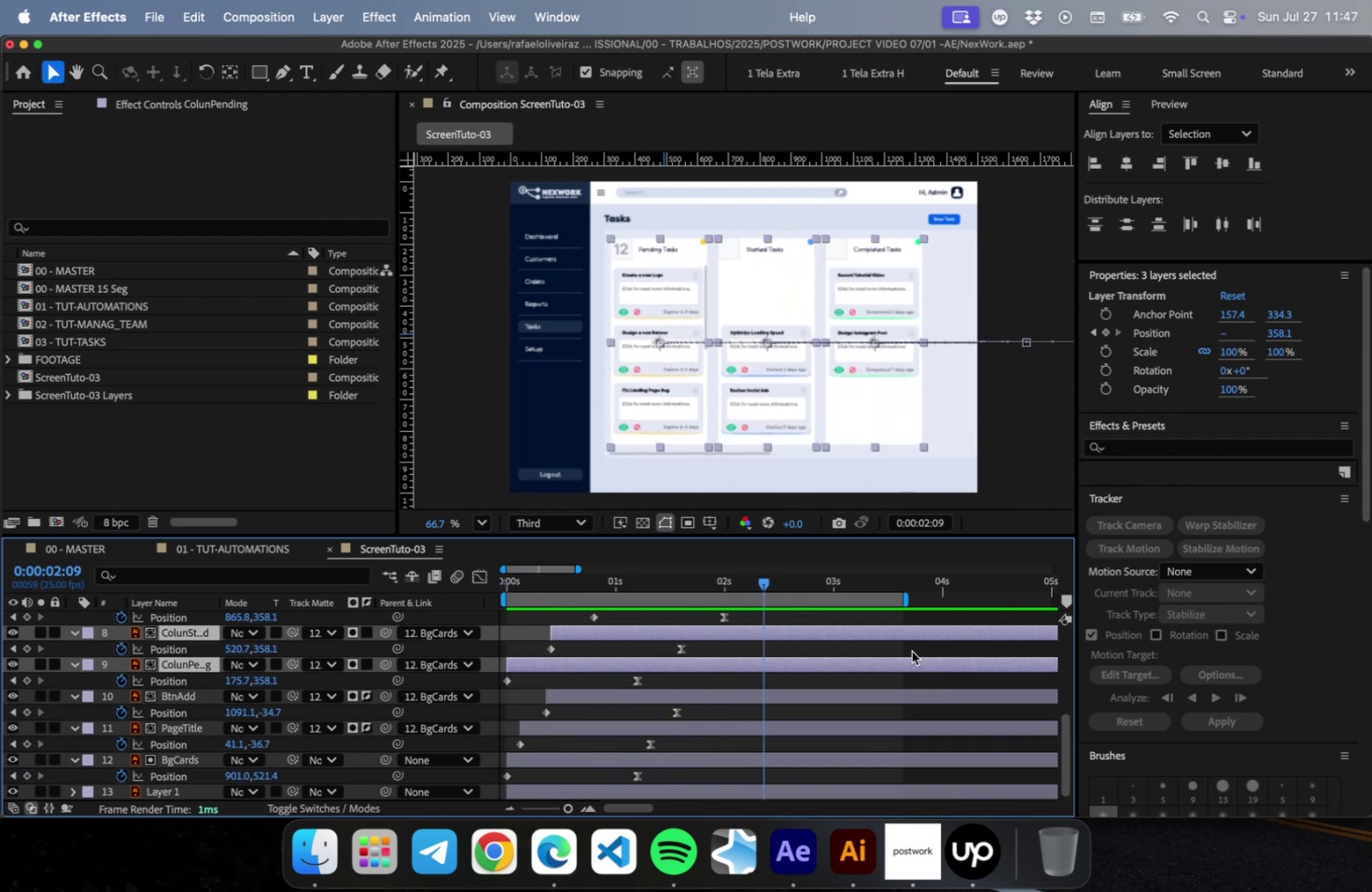 
scroll: coordinate [807, 667], scroll_direction: up, amount: 27.0
 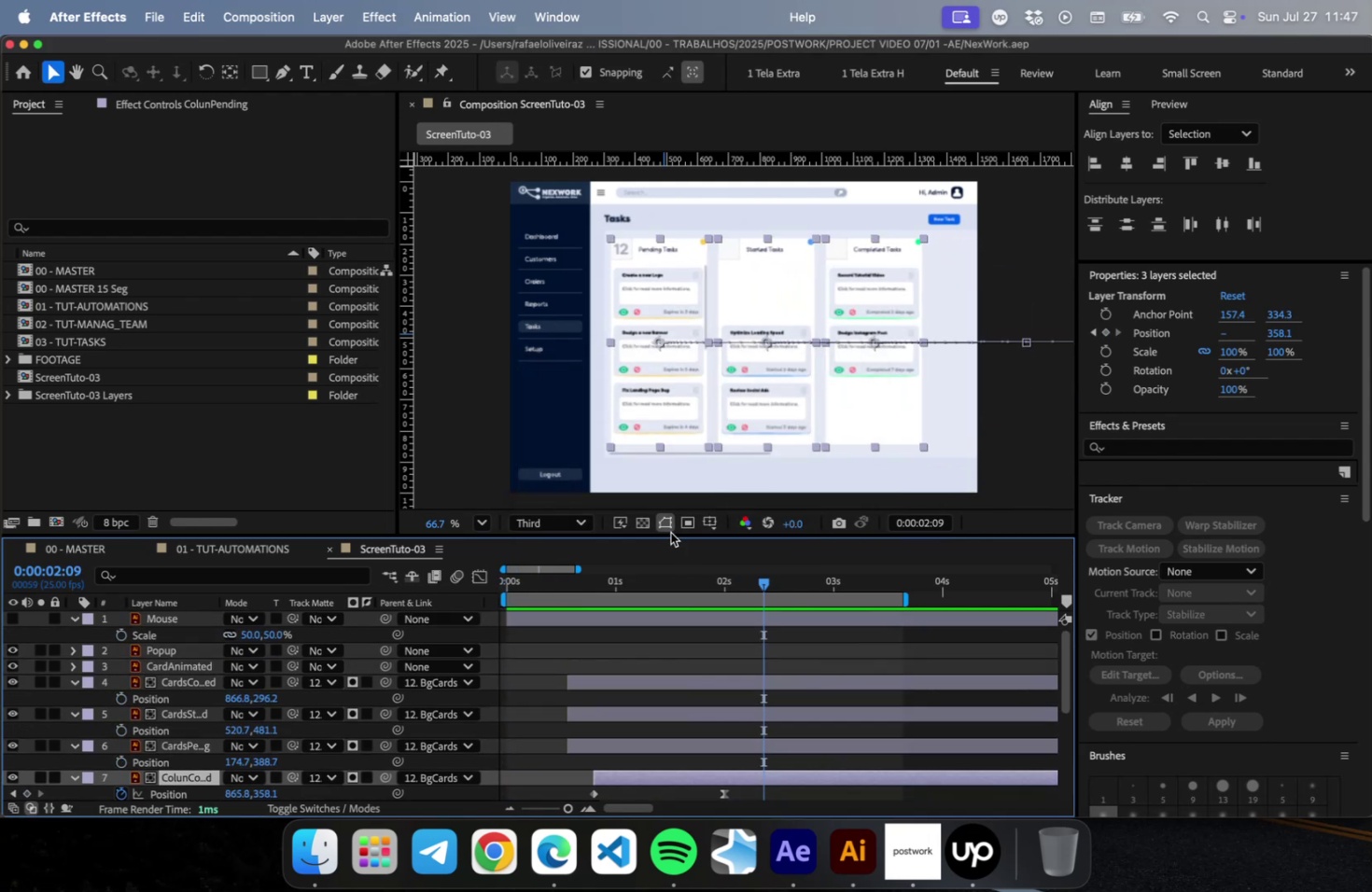 
left_click_drag(start_coordinate=[670, 534], to_coordinate=[702, 394])
 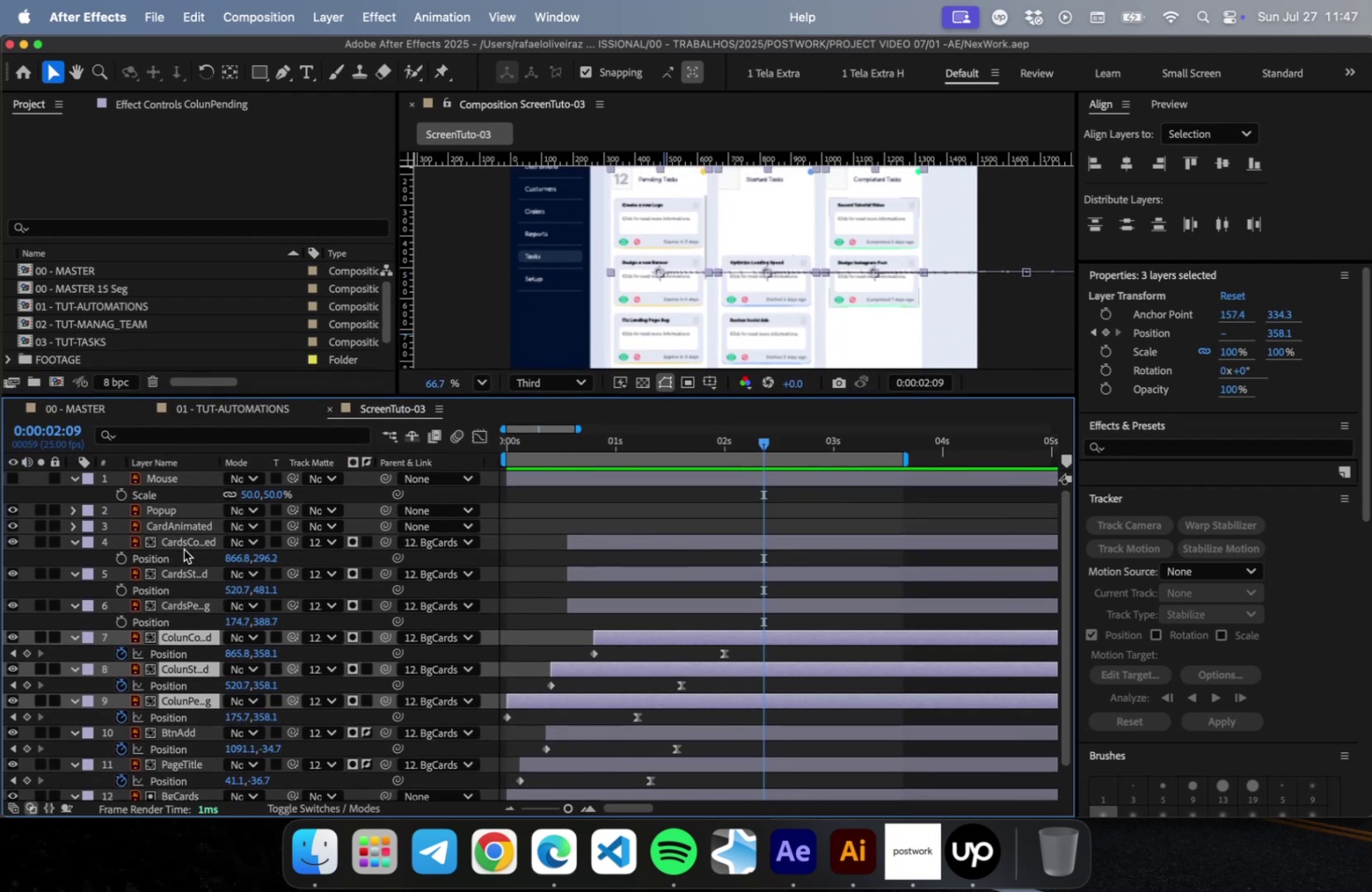 
left_click([187, 528])
 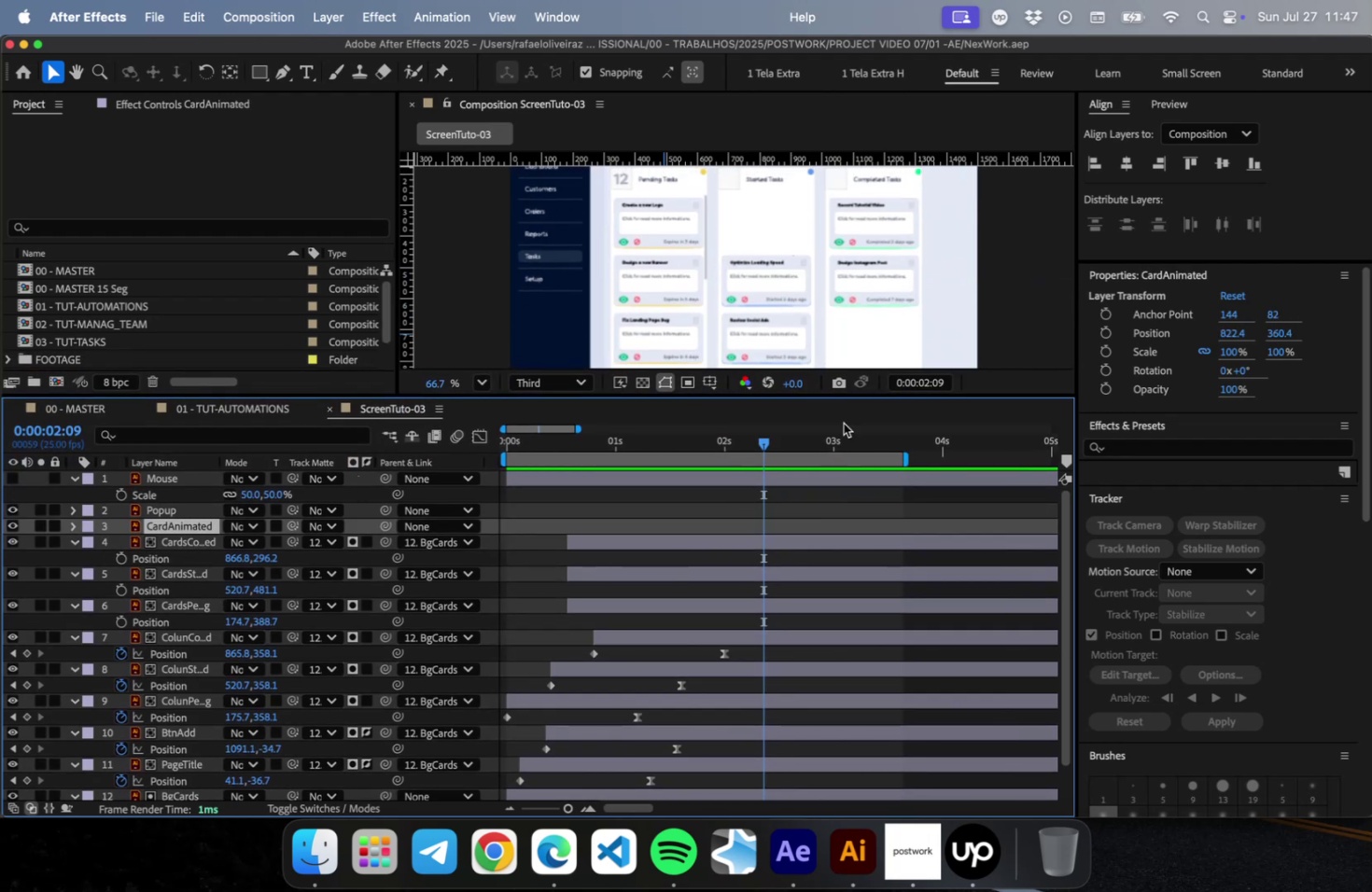 
left_click_drag(start_coordinate=[762, 444], to_coordinate=[807, 446])
 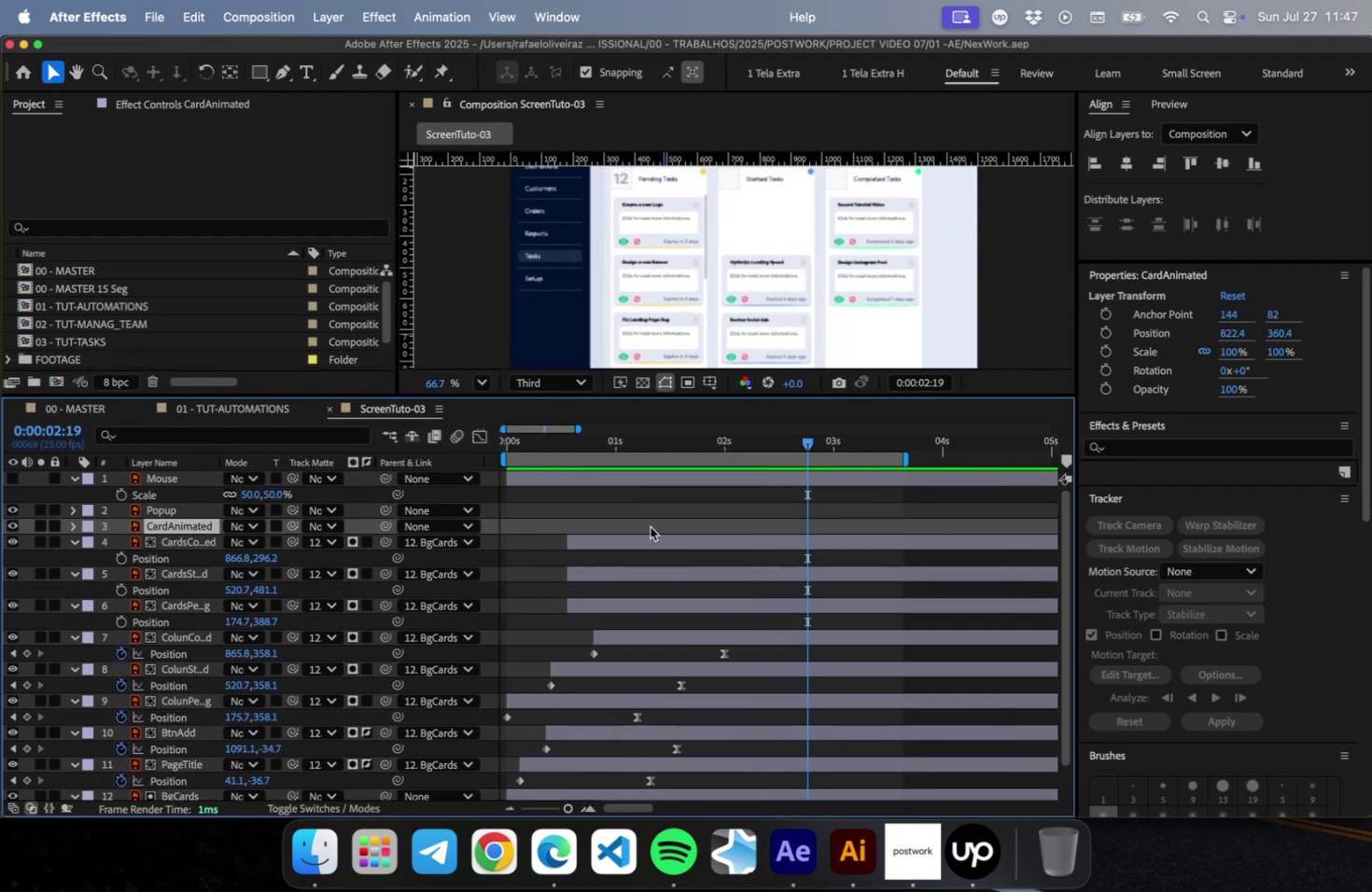 
key(BracketLeft)
 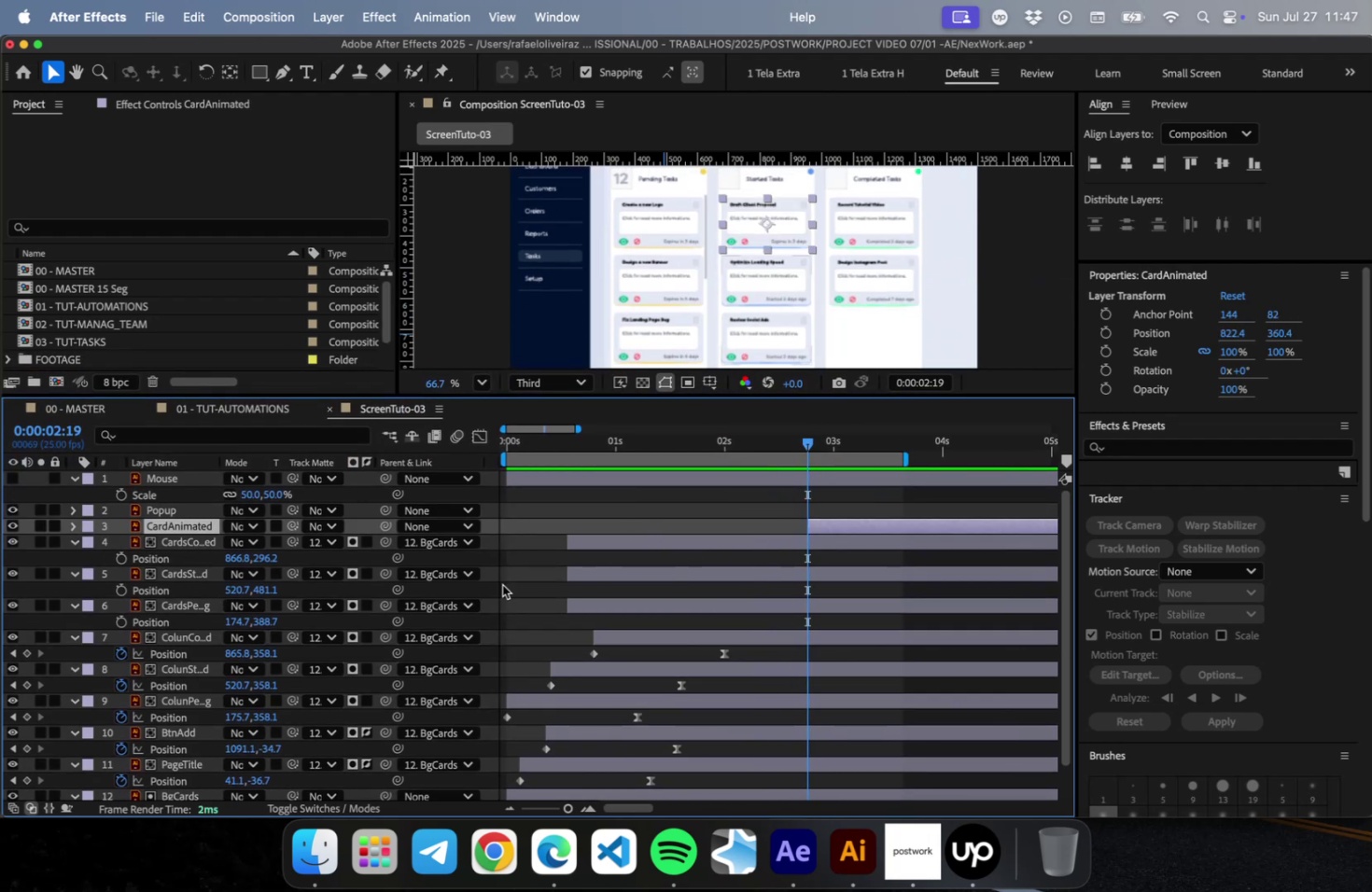 
hold_key(key=ShiftLeft, duration=0.43)
 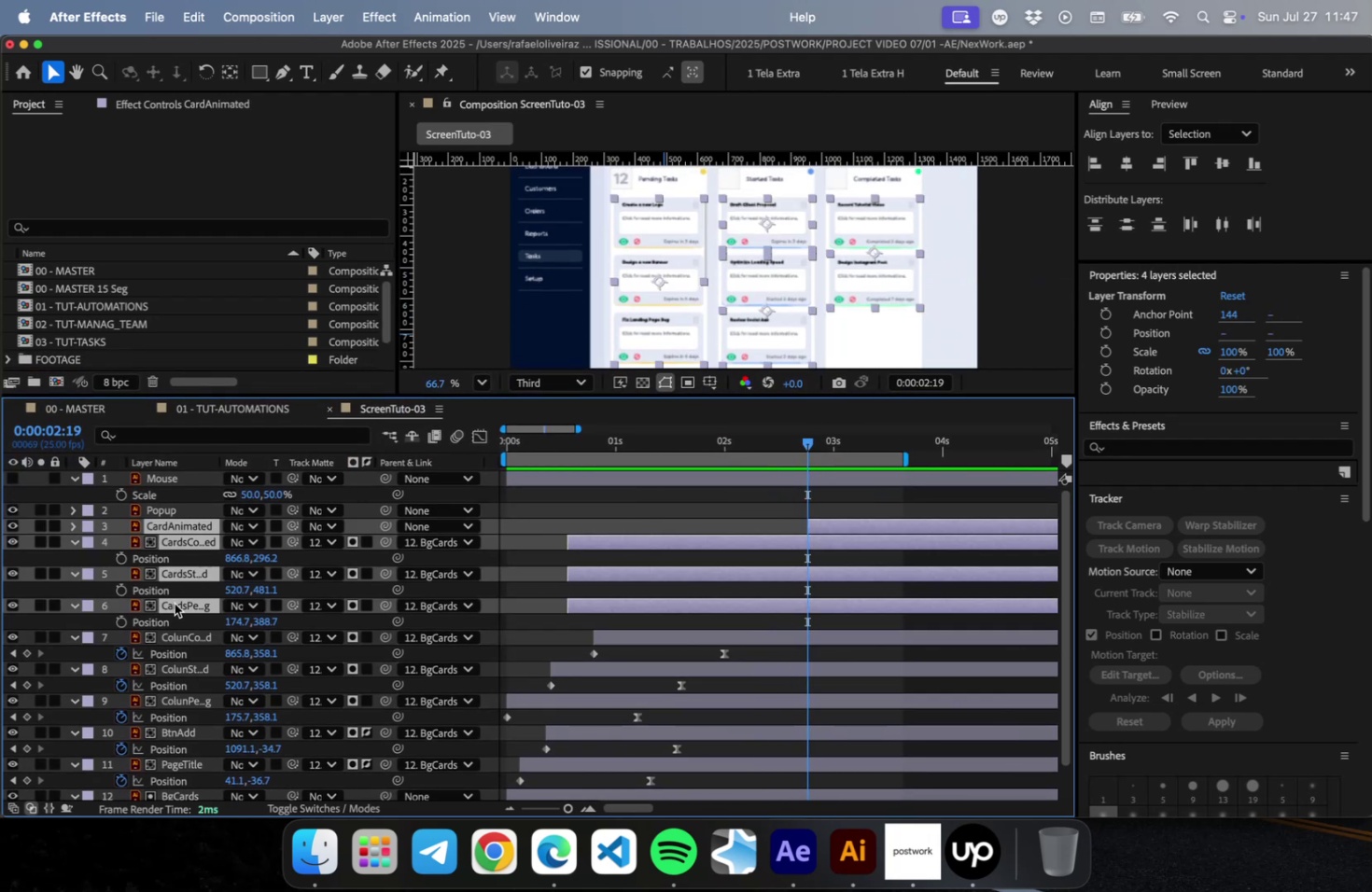 
key(BracketLeft)
 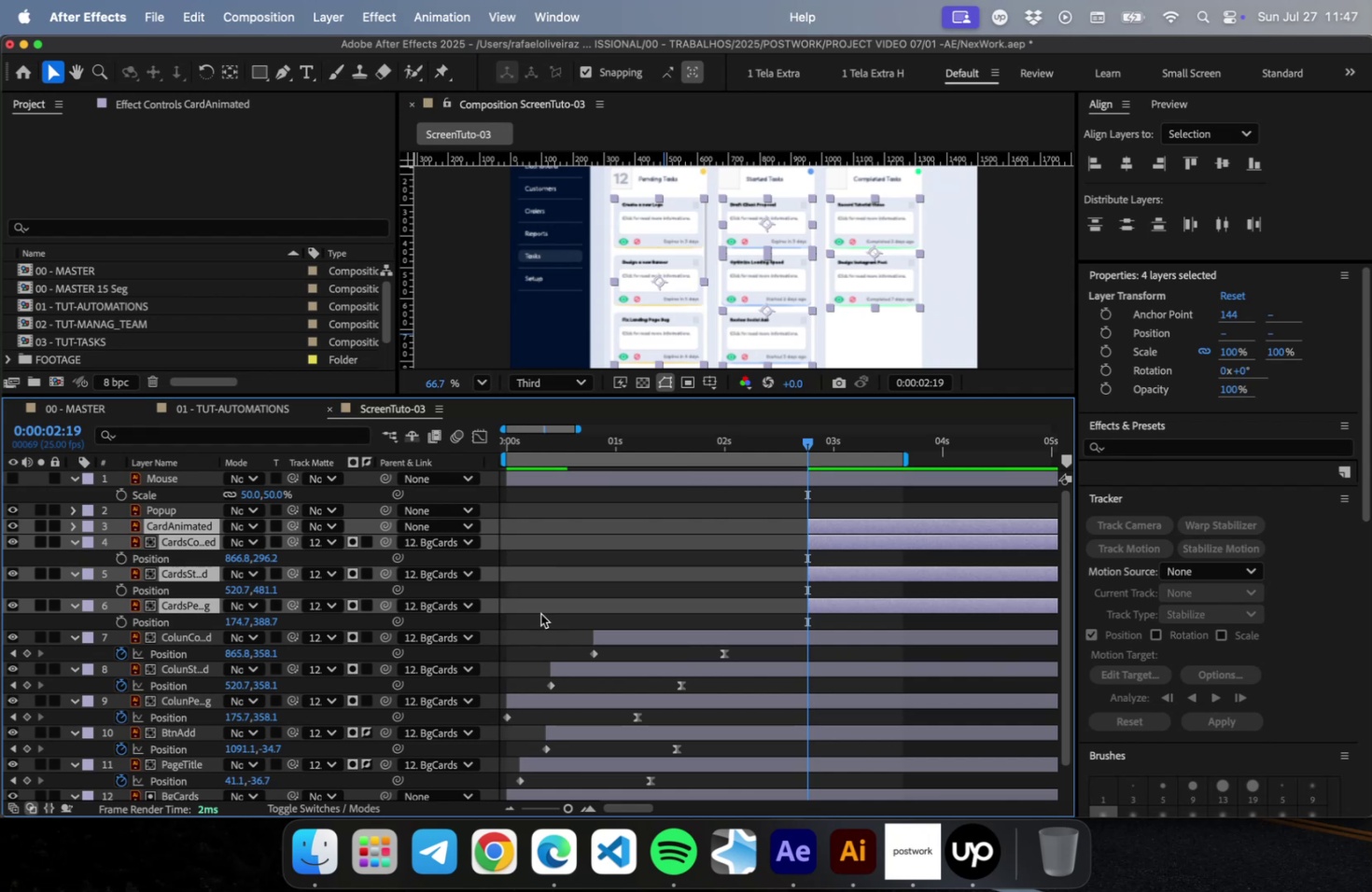 
left_click([539, 586])
 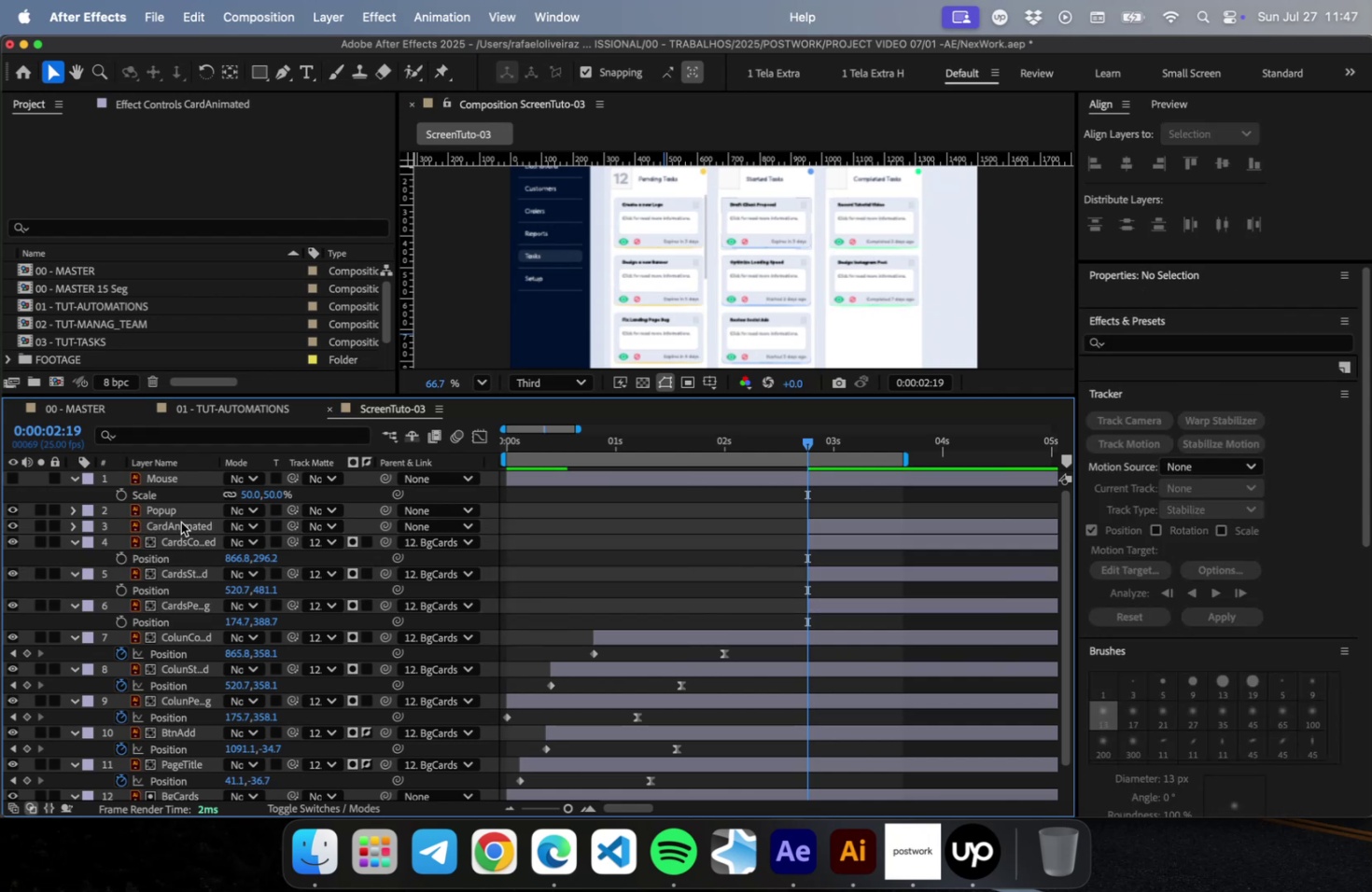 
left_click([181, 522])
 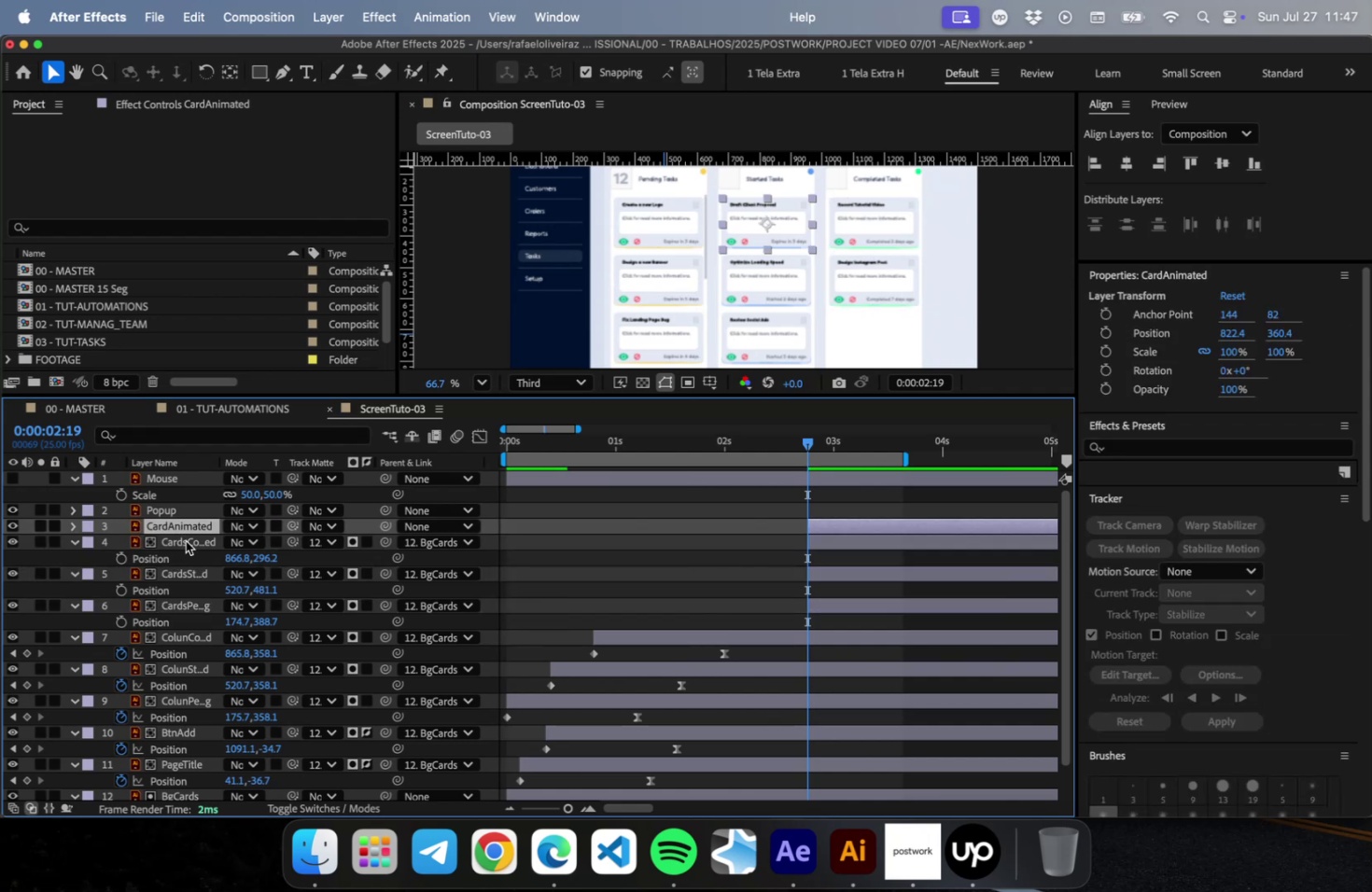 
hold_key(key=ShiftLeft, duration=0.94)
left_click([180, 605])
 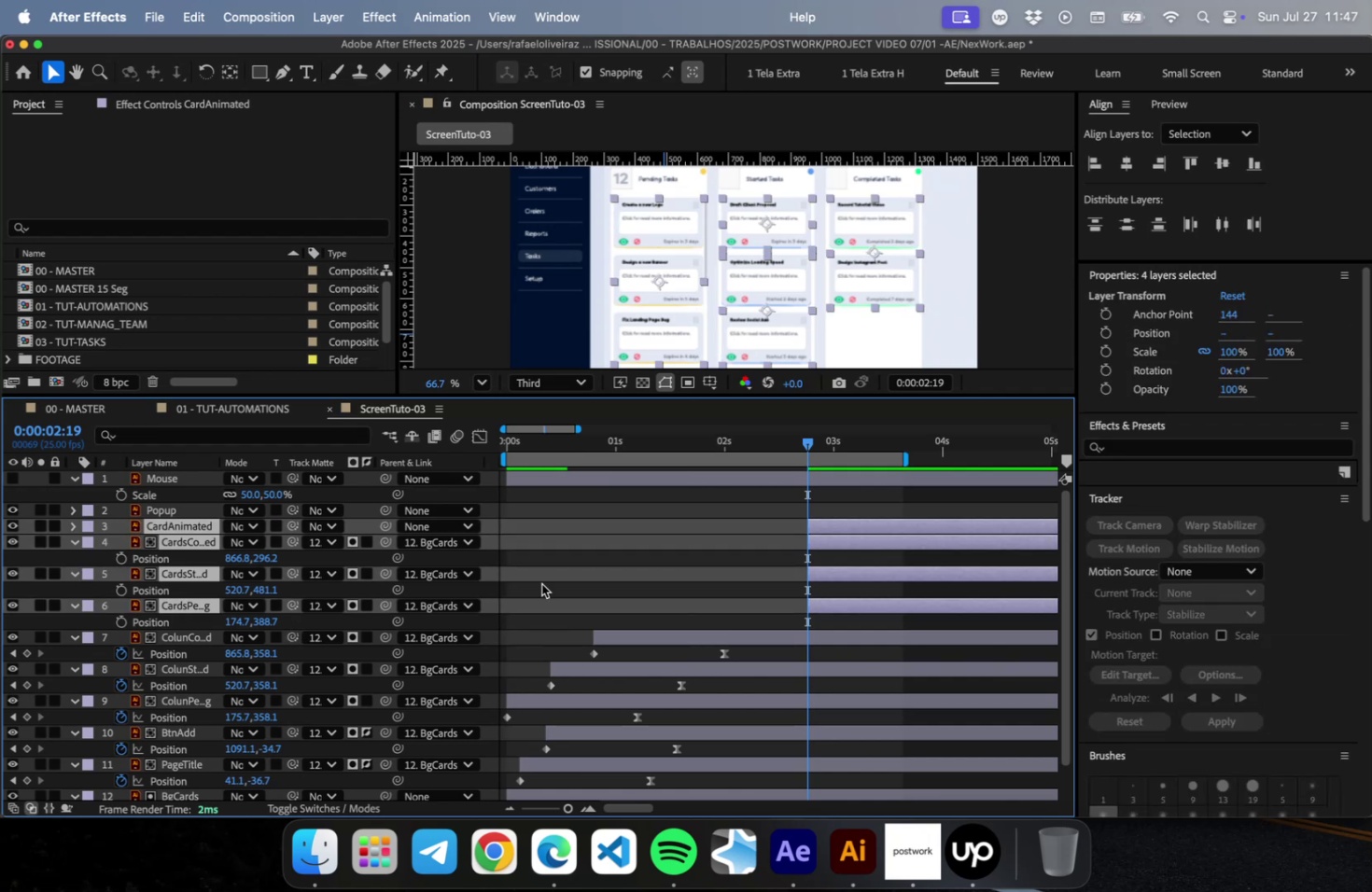 
wait(8.93)
 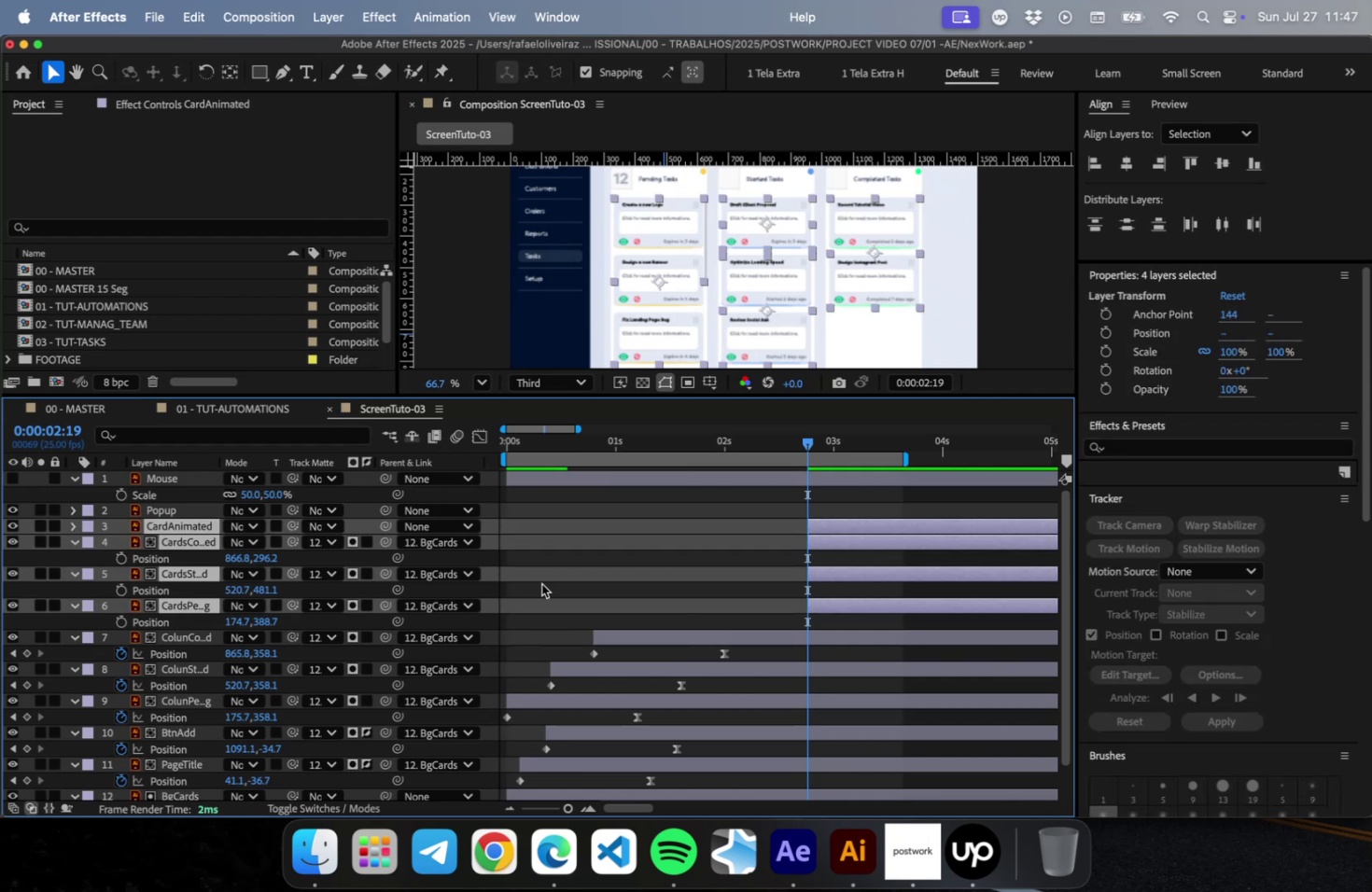 
left_click_drag(start_coordinate=[296, 608], to_coordinate=[187, 695])
 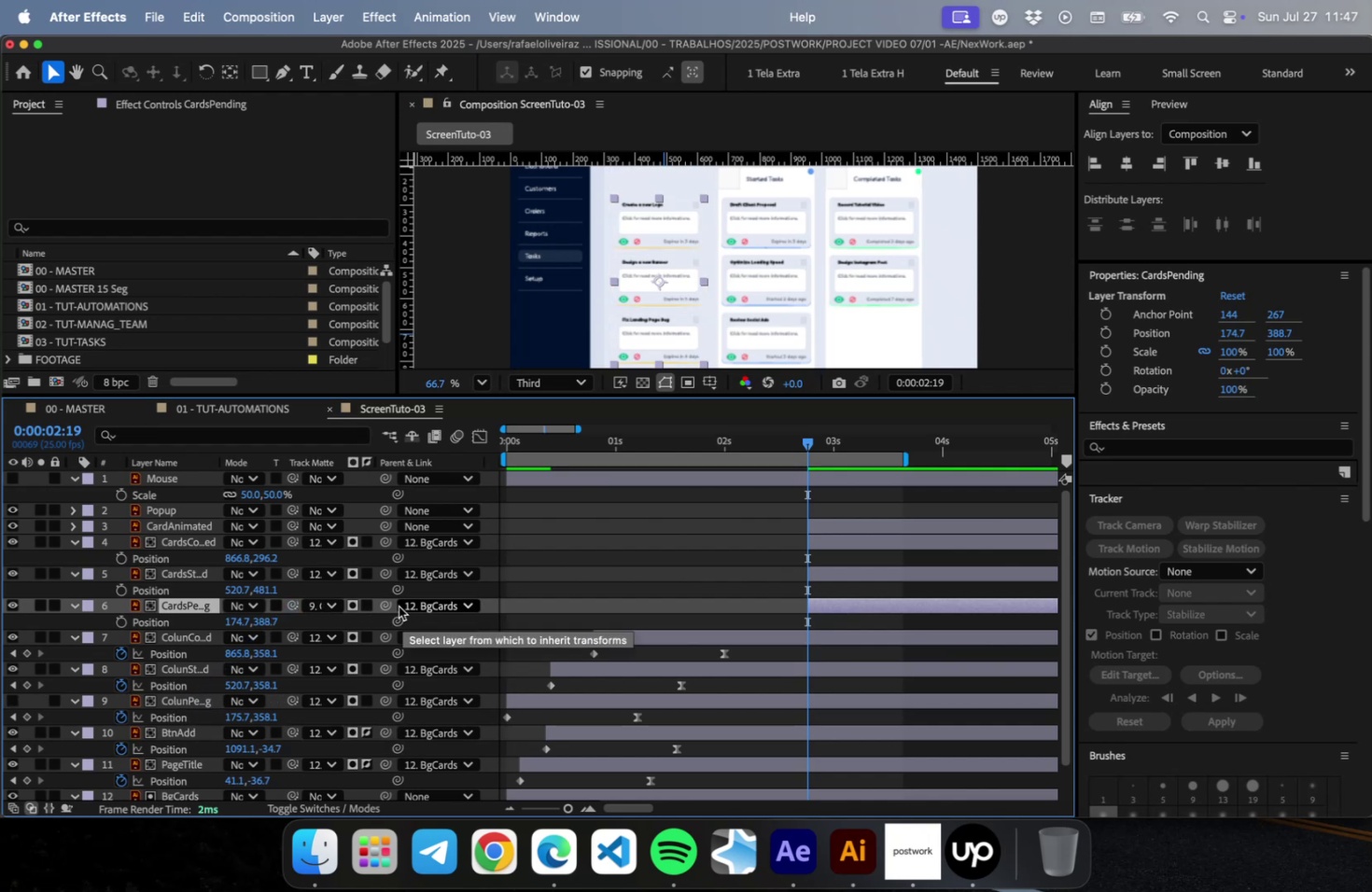 
left_click_drag(start_coordinate=[385, 605], to_coordinate=[216, 698])
 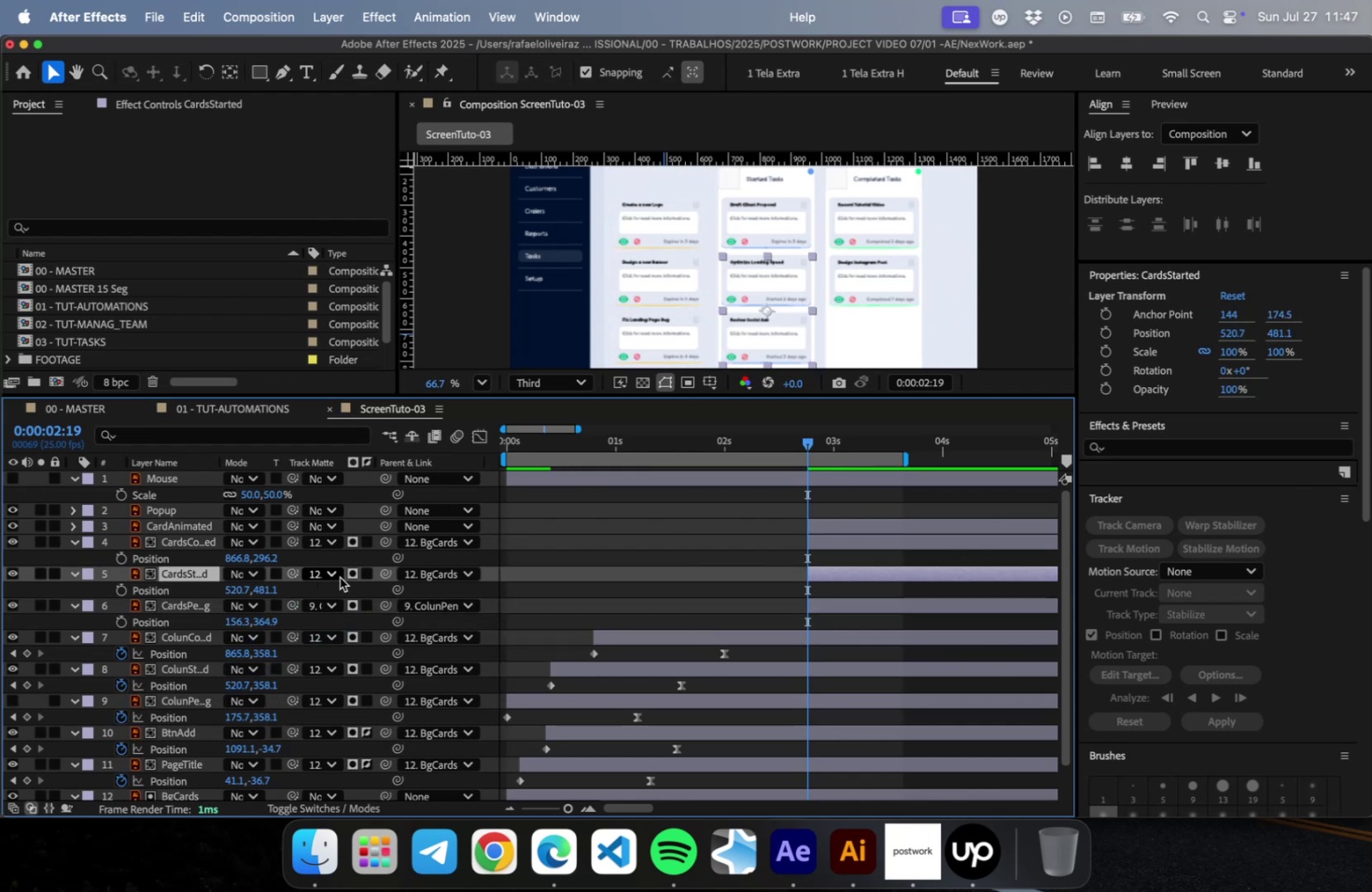 
left_click_drag(start_coordinate=[293, 572], to_coordinate=[188, 637])
 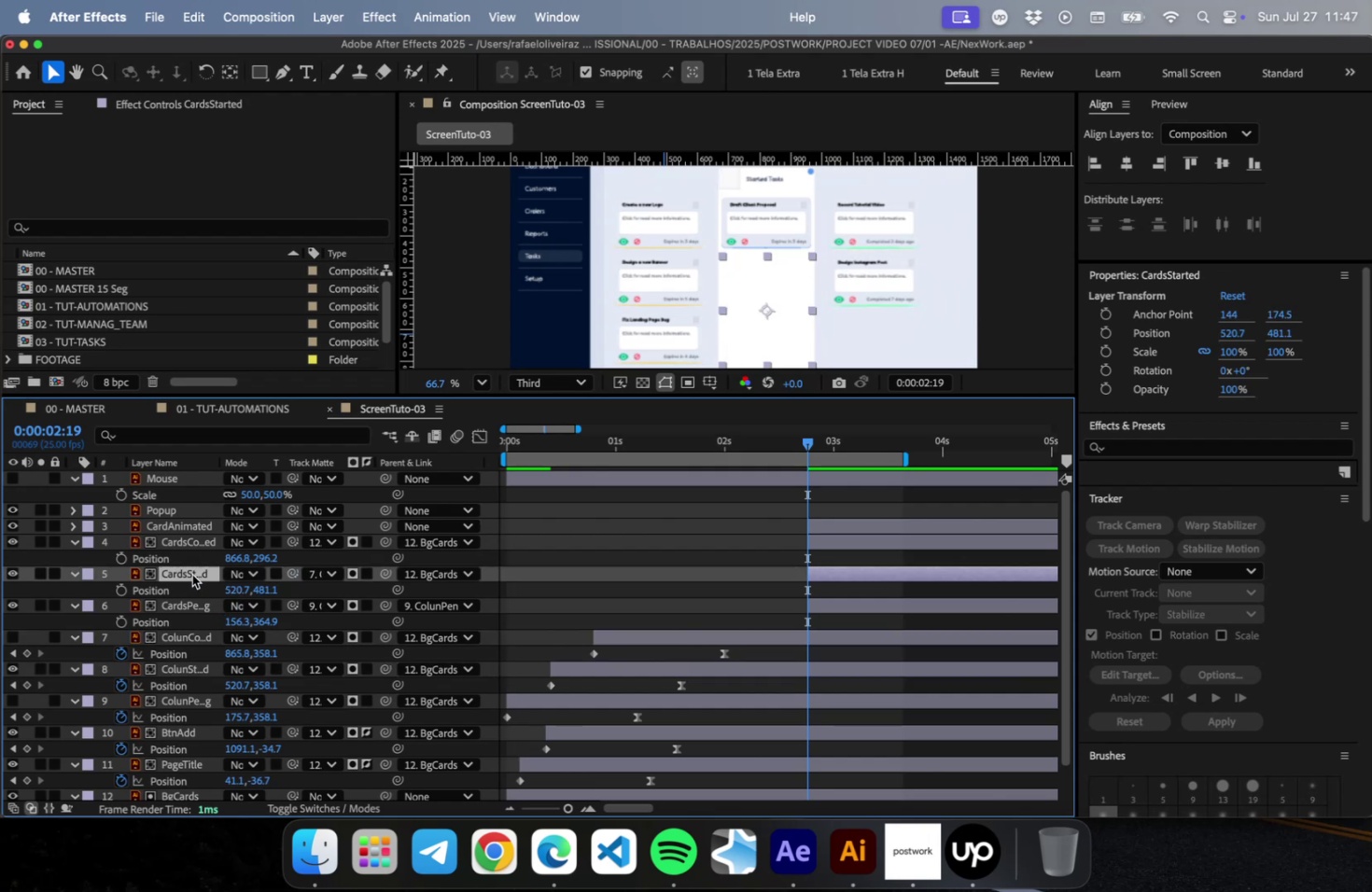 
wait(7.1)
 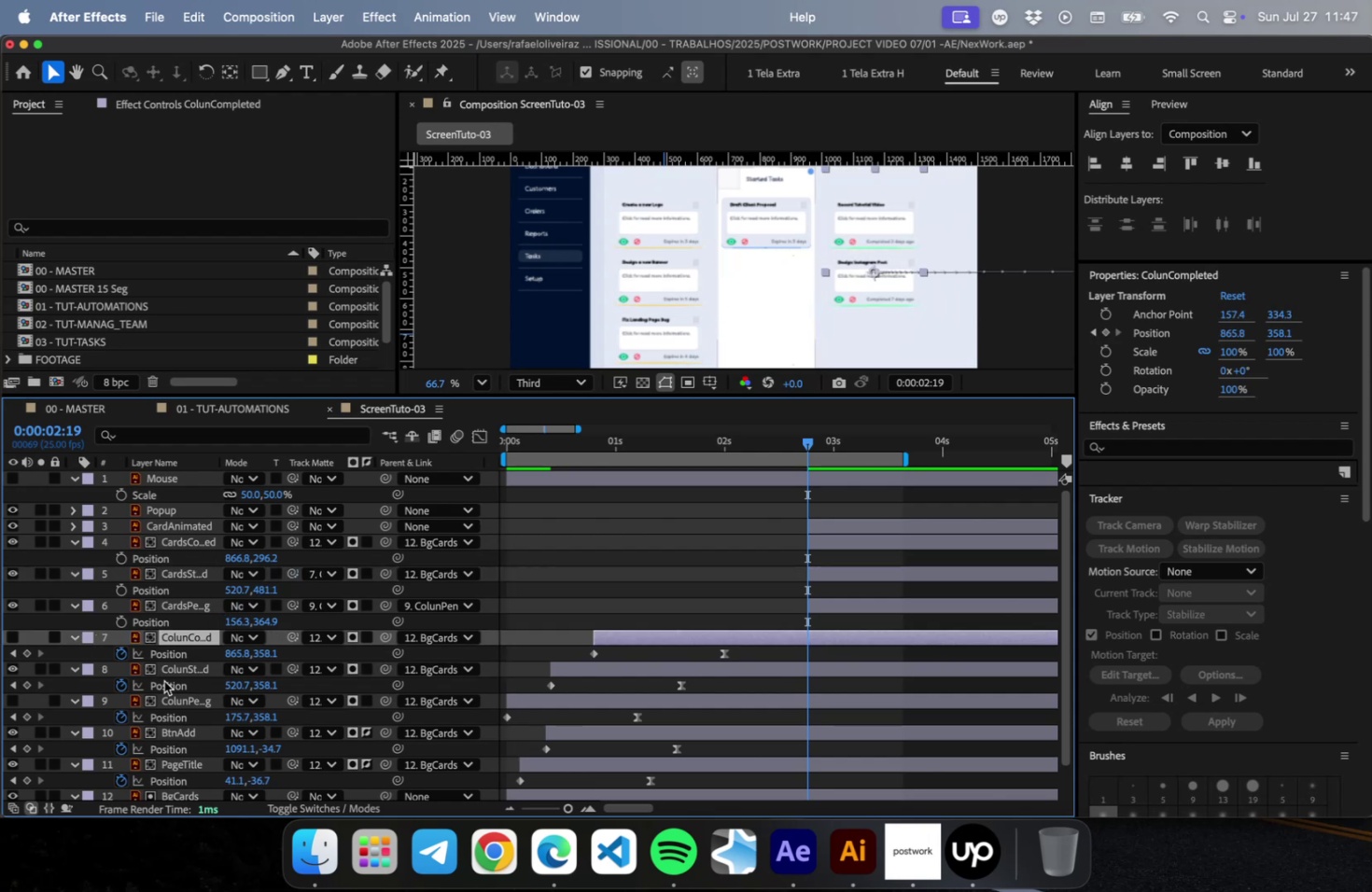 
left_click_drag(start_coordinate=[291, 575], to_coordinate=[203, 665])
 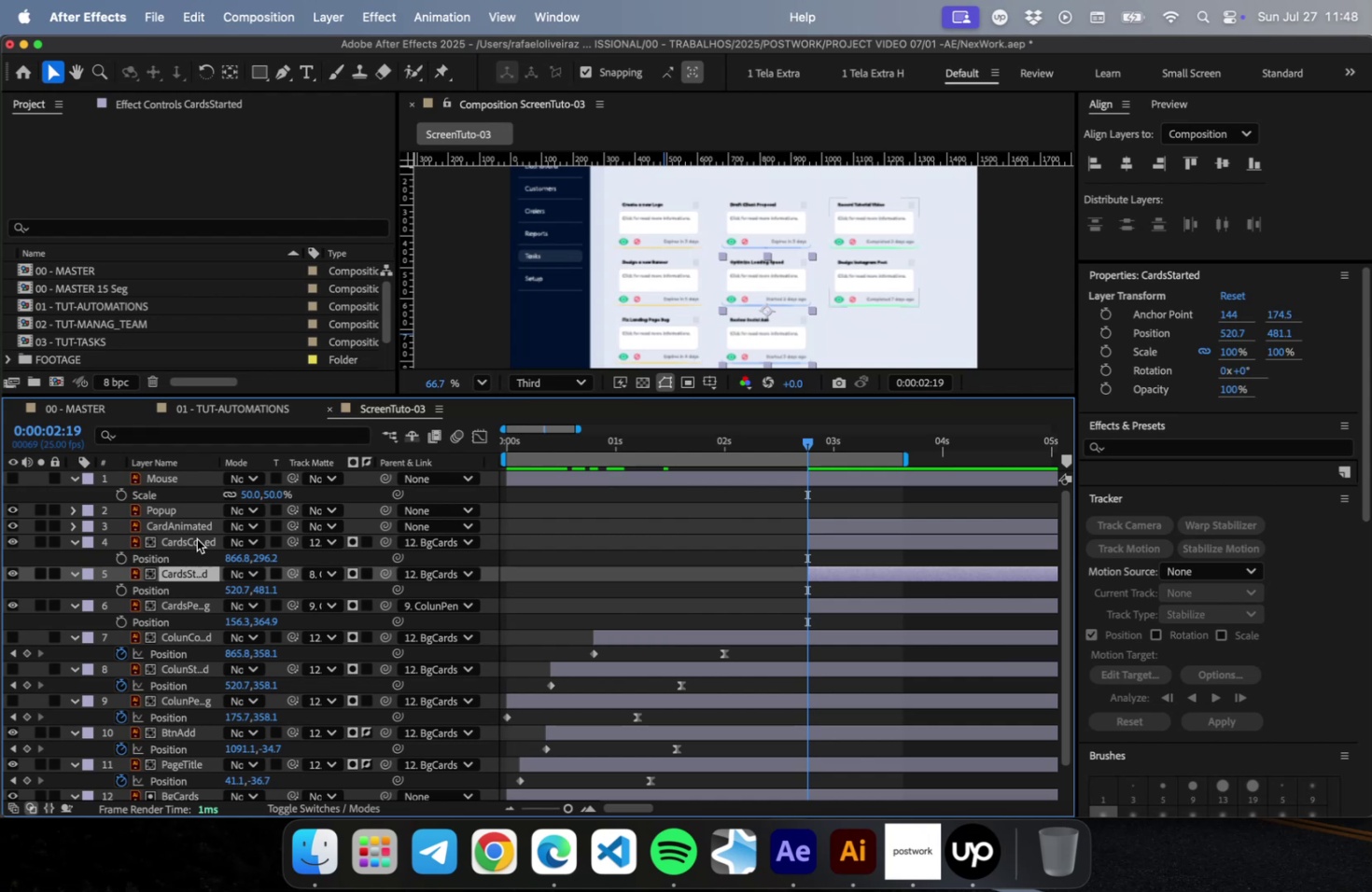 
left_click_drag(start_coordinate=[198, 523], to_coordinate=[202, 553])
 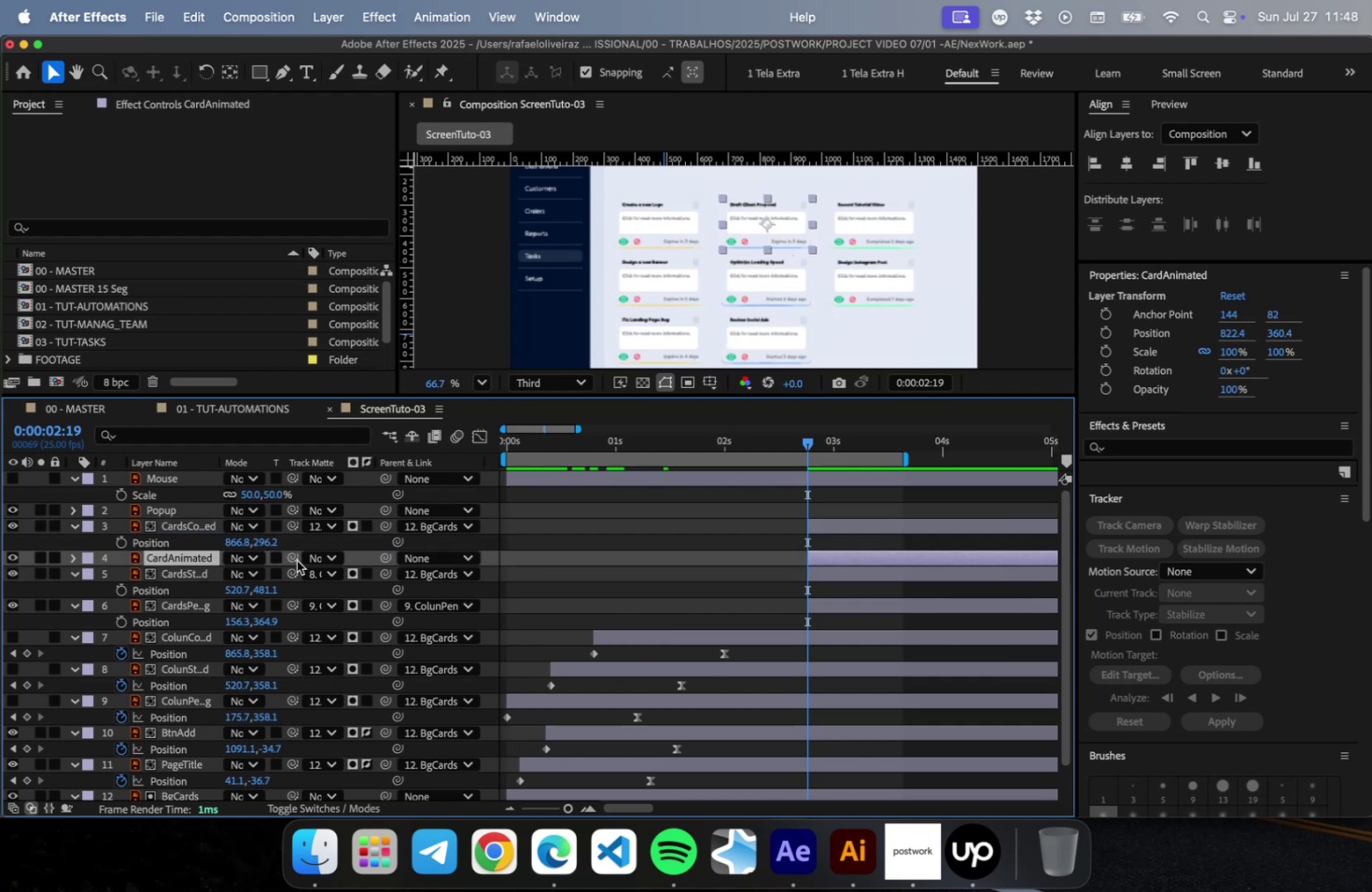 
left_click_drag(start_coordinate=[297, 555], to_coordinate=[198, 670])
 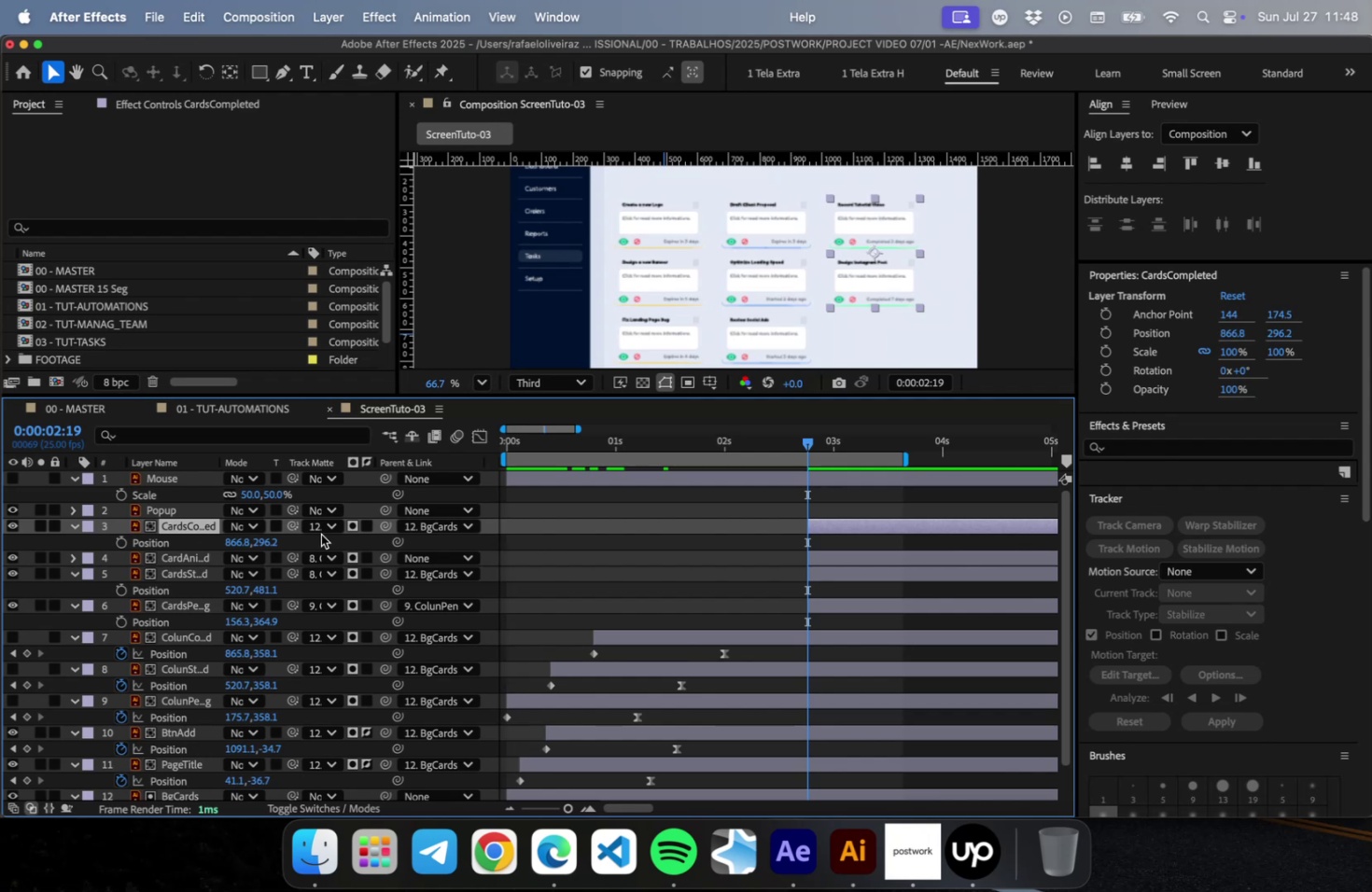 
left_click_drag(start_coordinate=[293, 524], to_coordinate=[203, 642])
 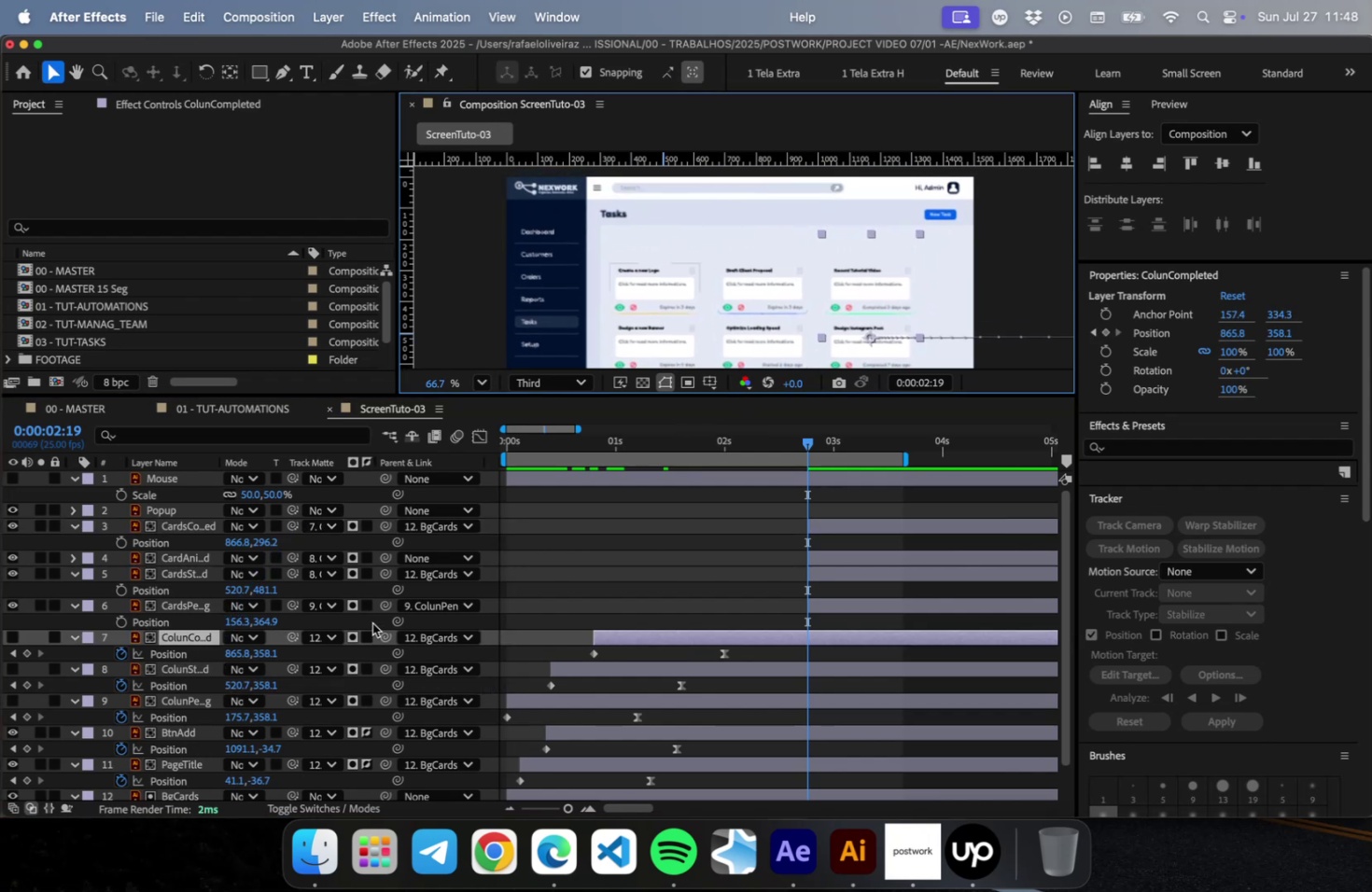 
left_click([183, 523])
 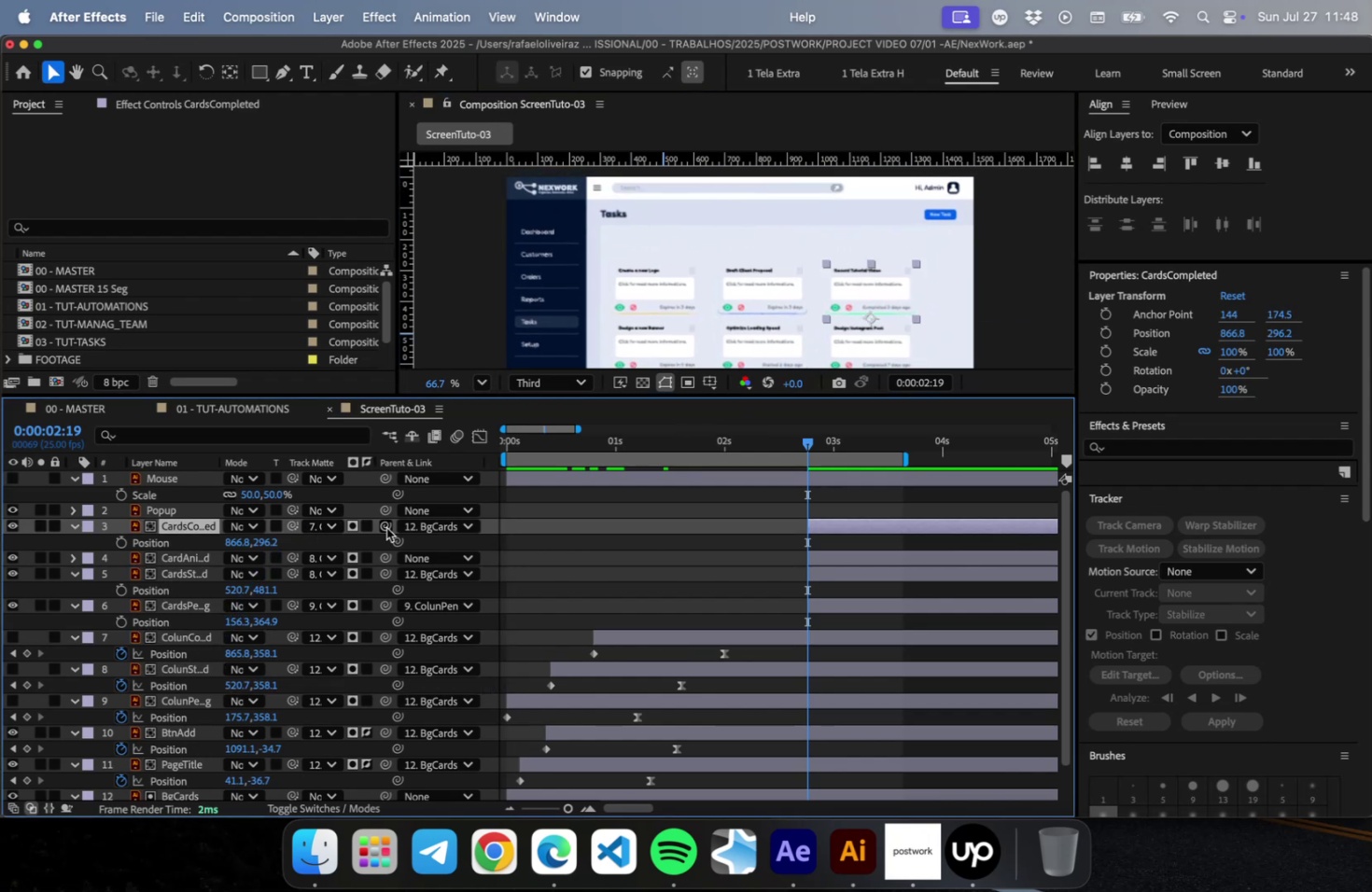 
left_click_drag(start_coordinate=[385, 523], to_coordinate=[203, 641])
 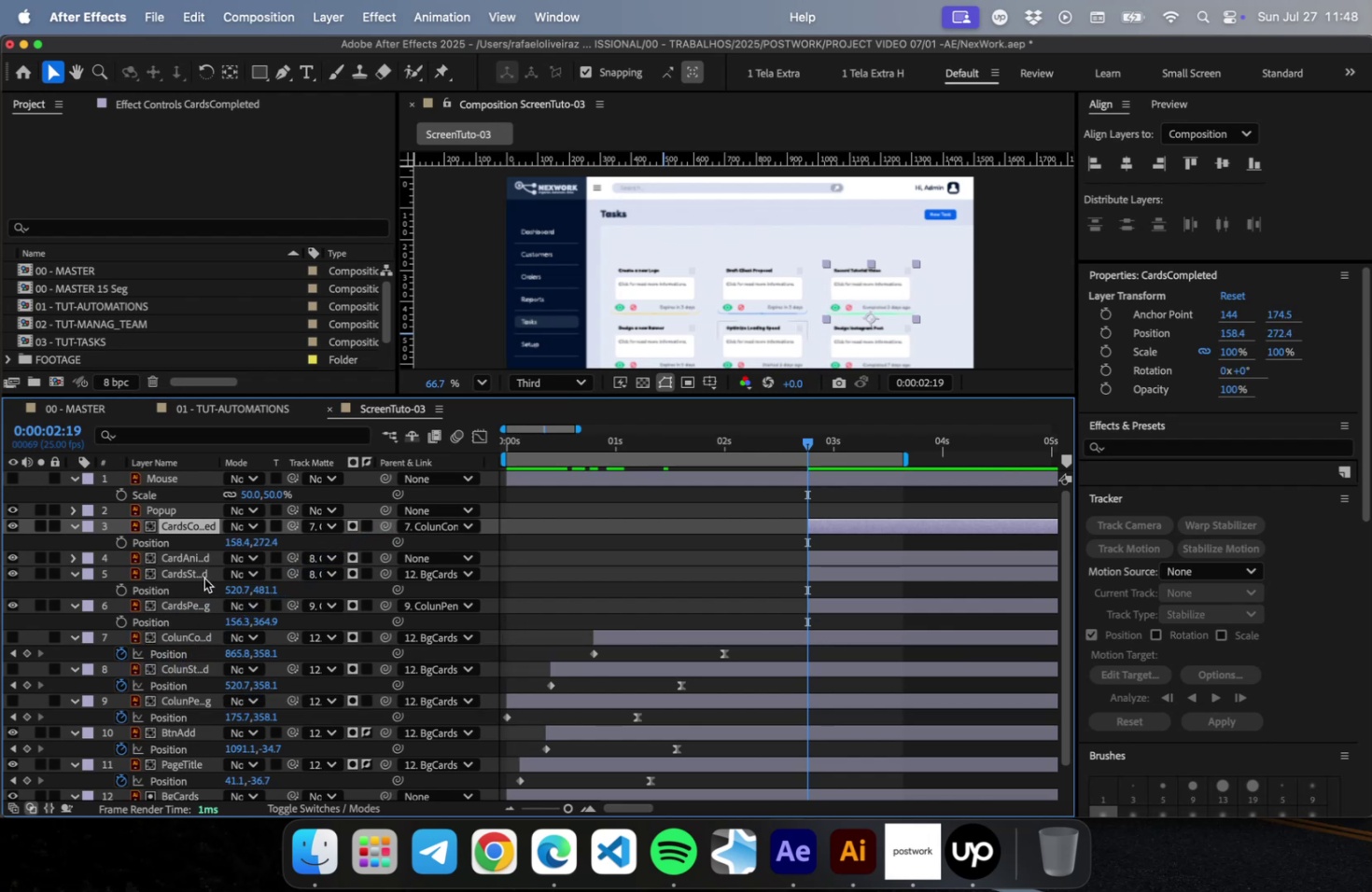 
left_click([198, 558])
 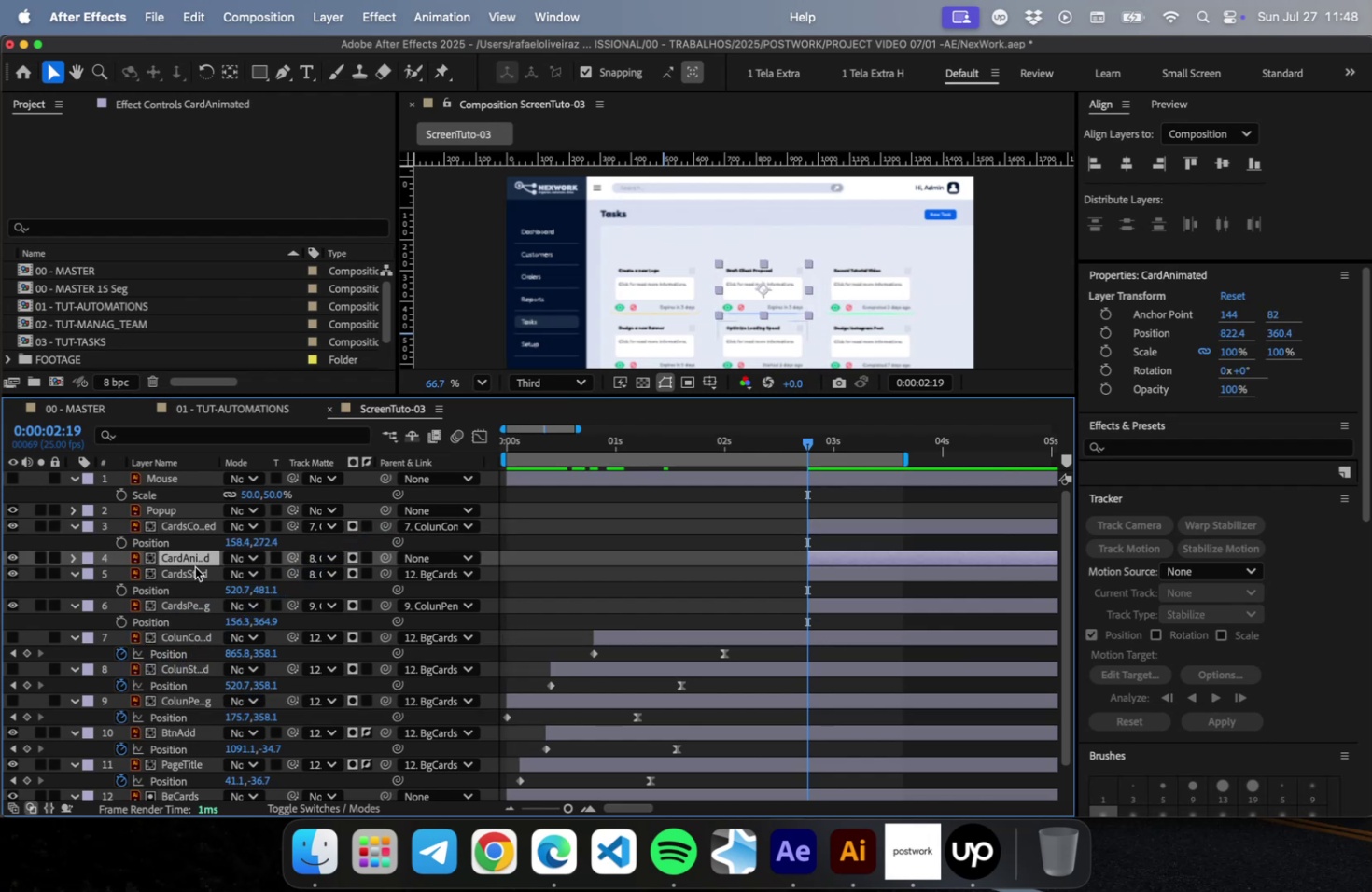 
hold_key(key=ShiftLeft, duration=0.43)
left_click([195, 569])
 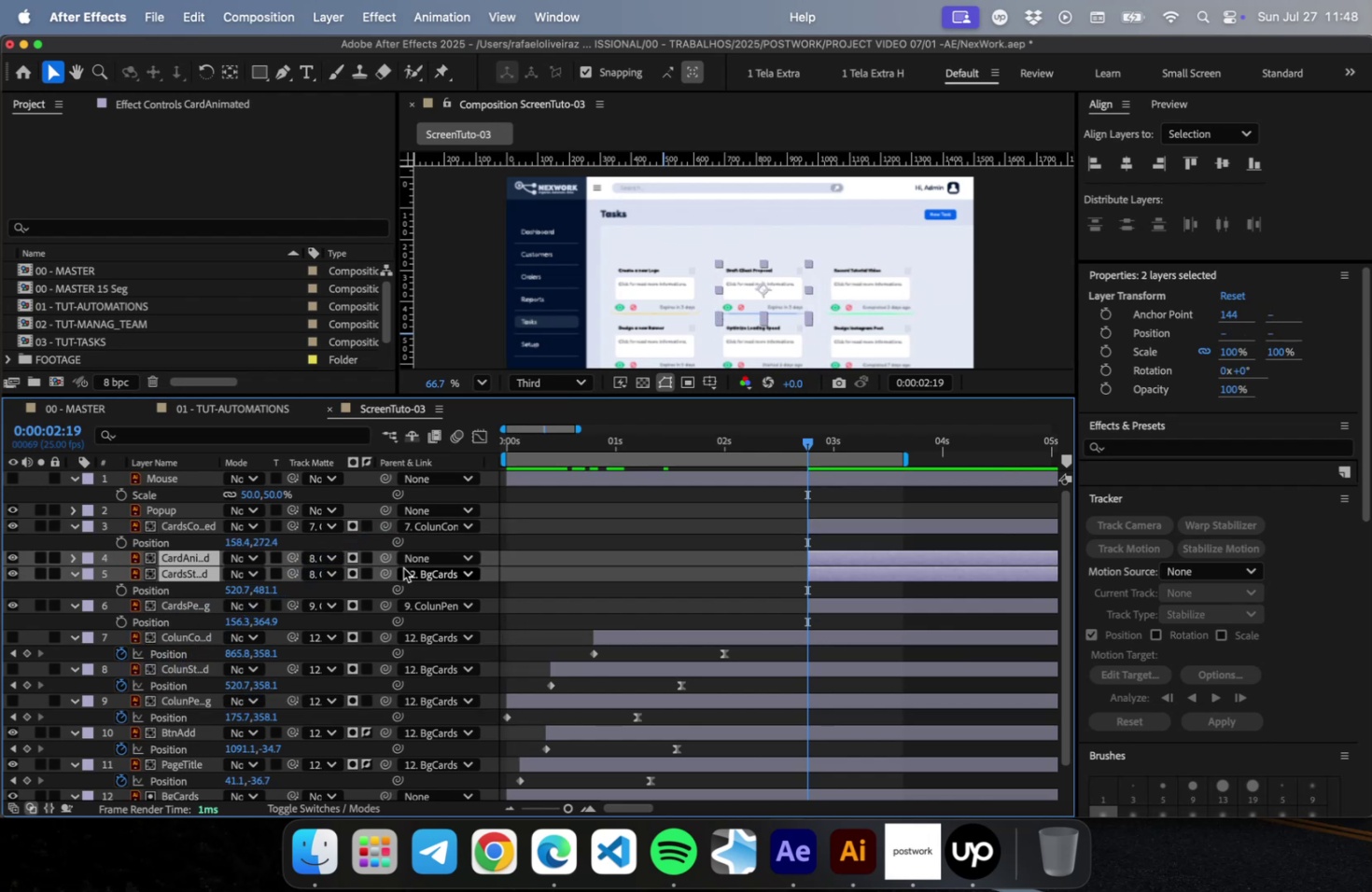 
left_click_drag(start_coordinate=[387, 560], to_coordinate=[205, 669])
 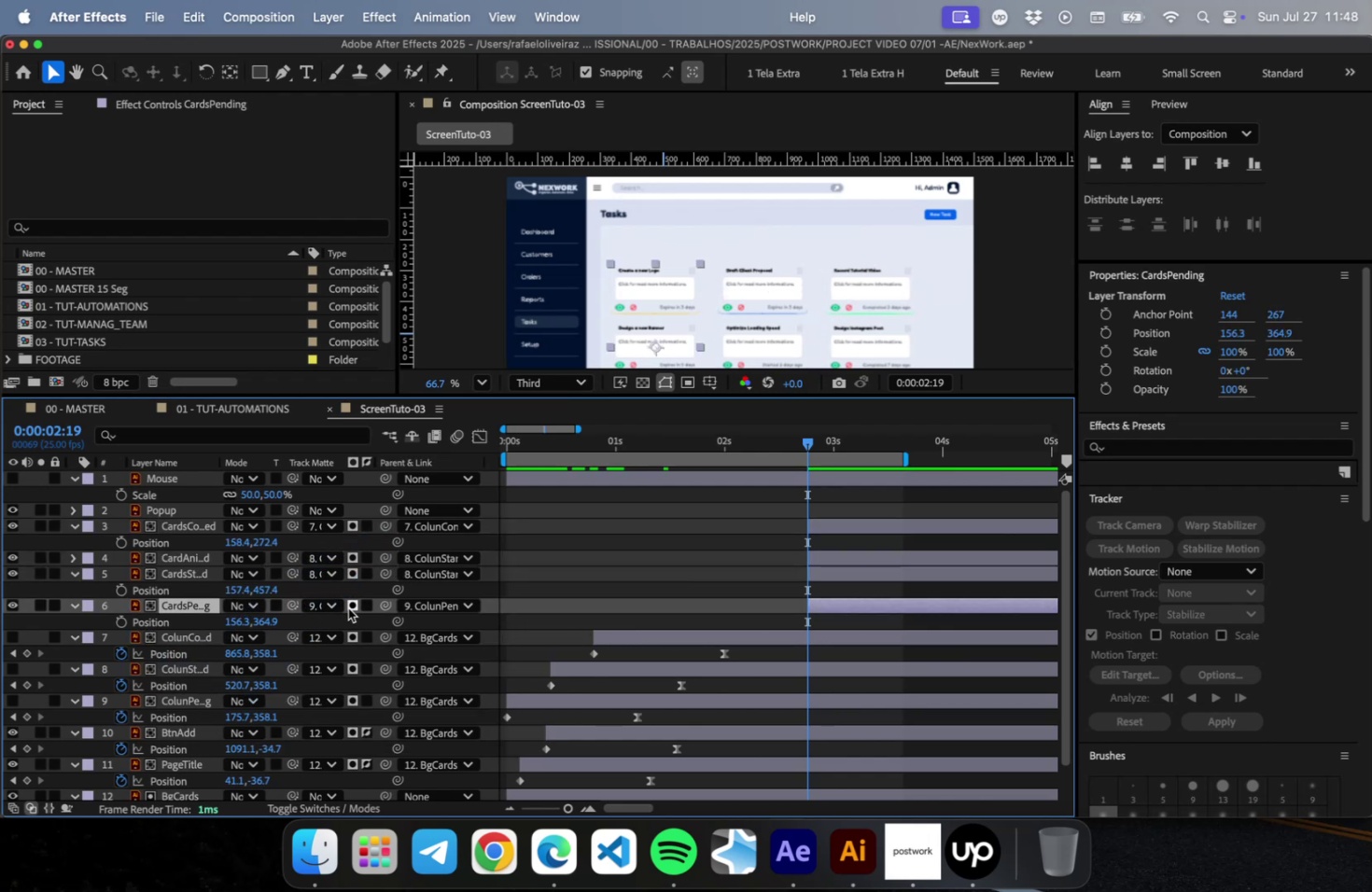 
left_click_drag(start_coordinate=[385, 609], to_coordinate=[199, 694])
 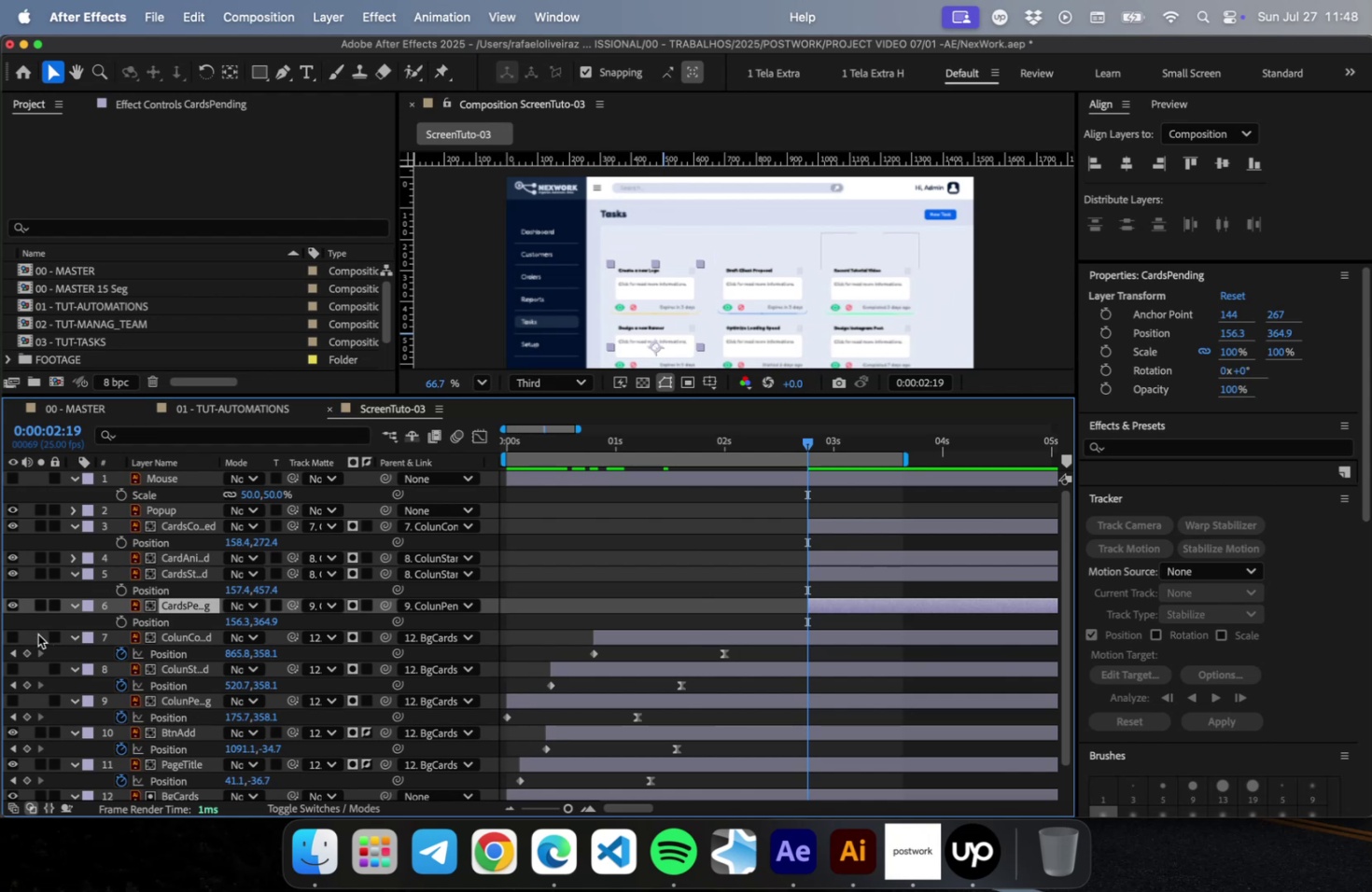 
left_click_drag(start_coordinate=[18, 634], to_coordinate=[18, 701])
 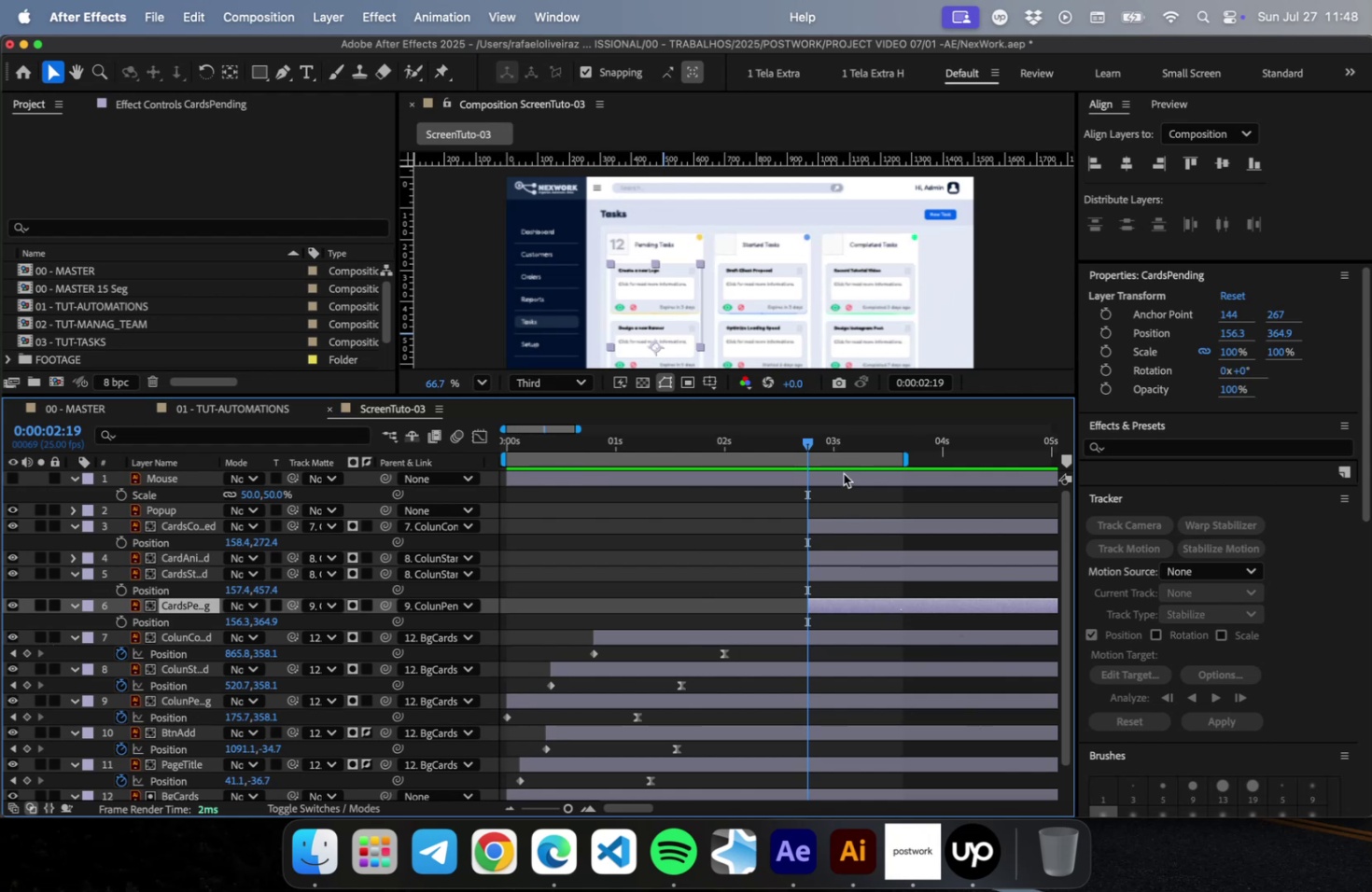 
left_click_drag(start_coordinate=[808, 446], to_coordinate=[793, 441])
 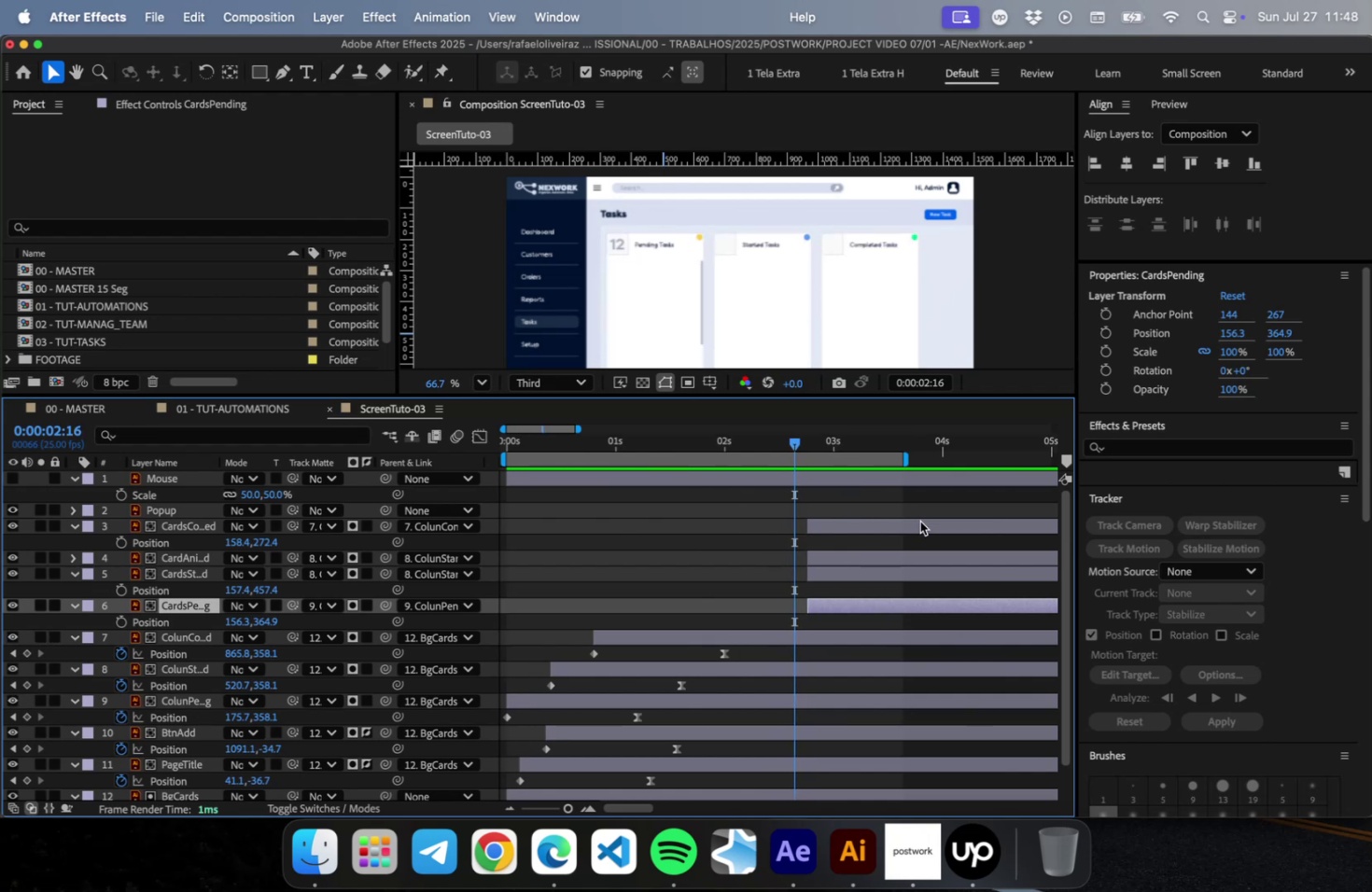 
hold_key(key=ShiftLeft, duration=0.41)
left_click([825, 518])
 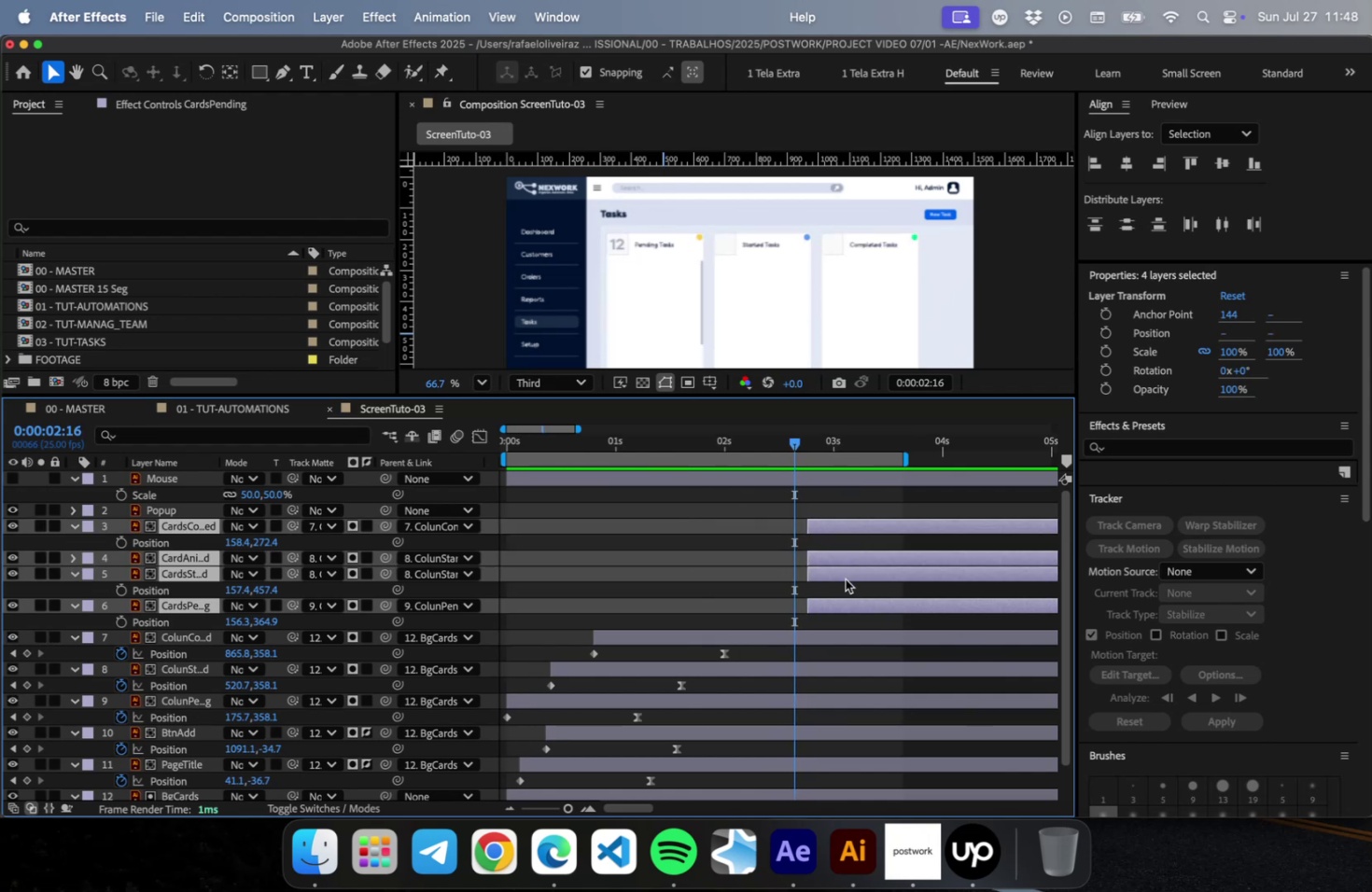 
left_click_drag(start_coordinate=[831, 602], to_coordinate=[539, 634])
 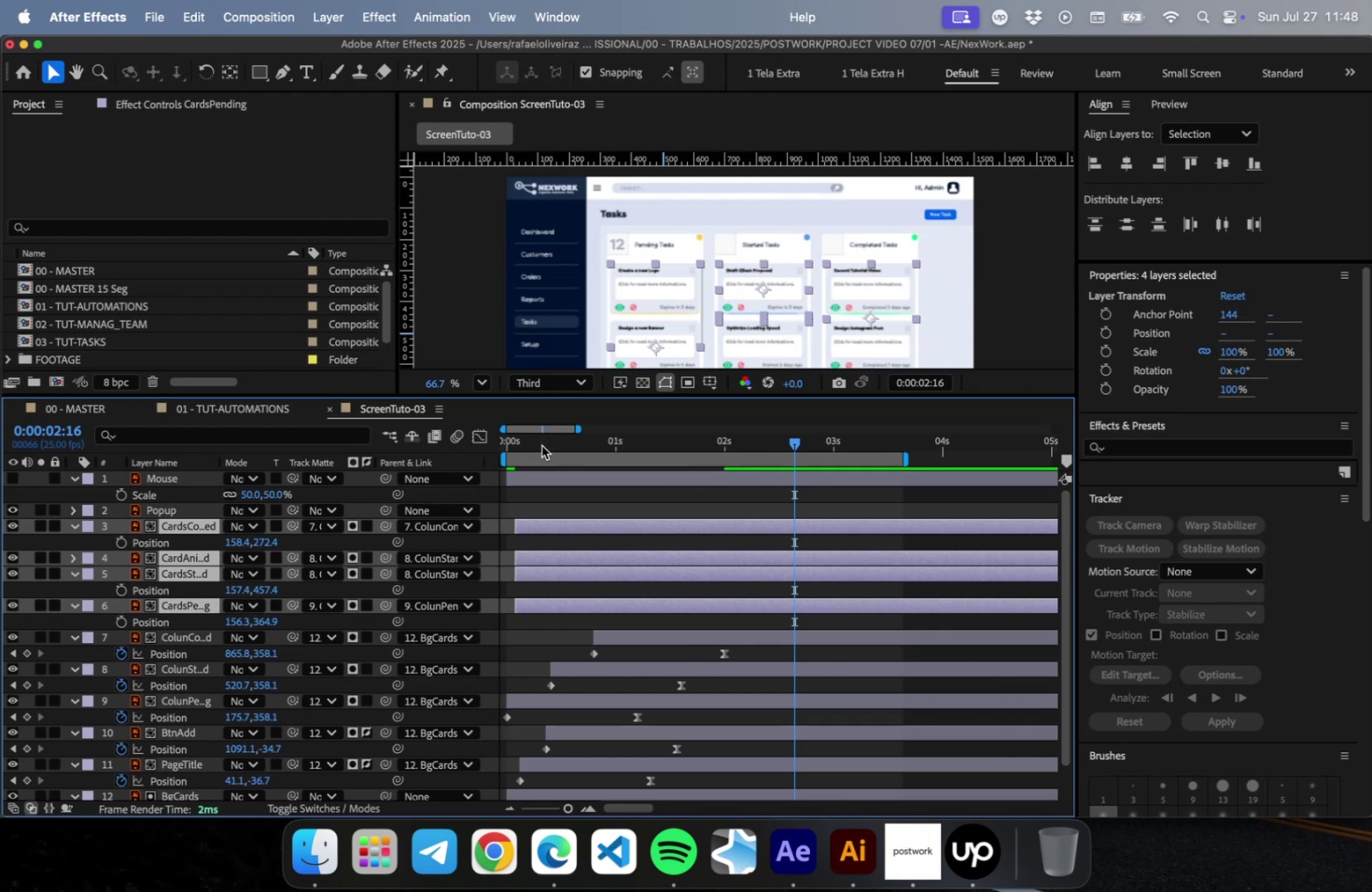 
left_click_drag(start_coordinate=[542, 446], to_coordinate=[225, 446])
 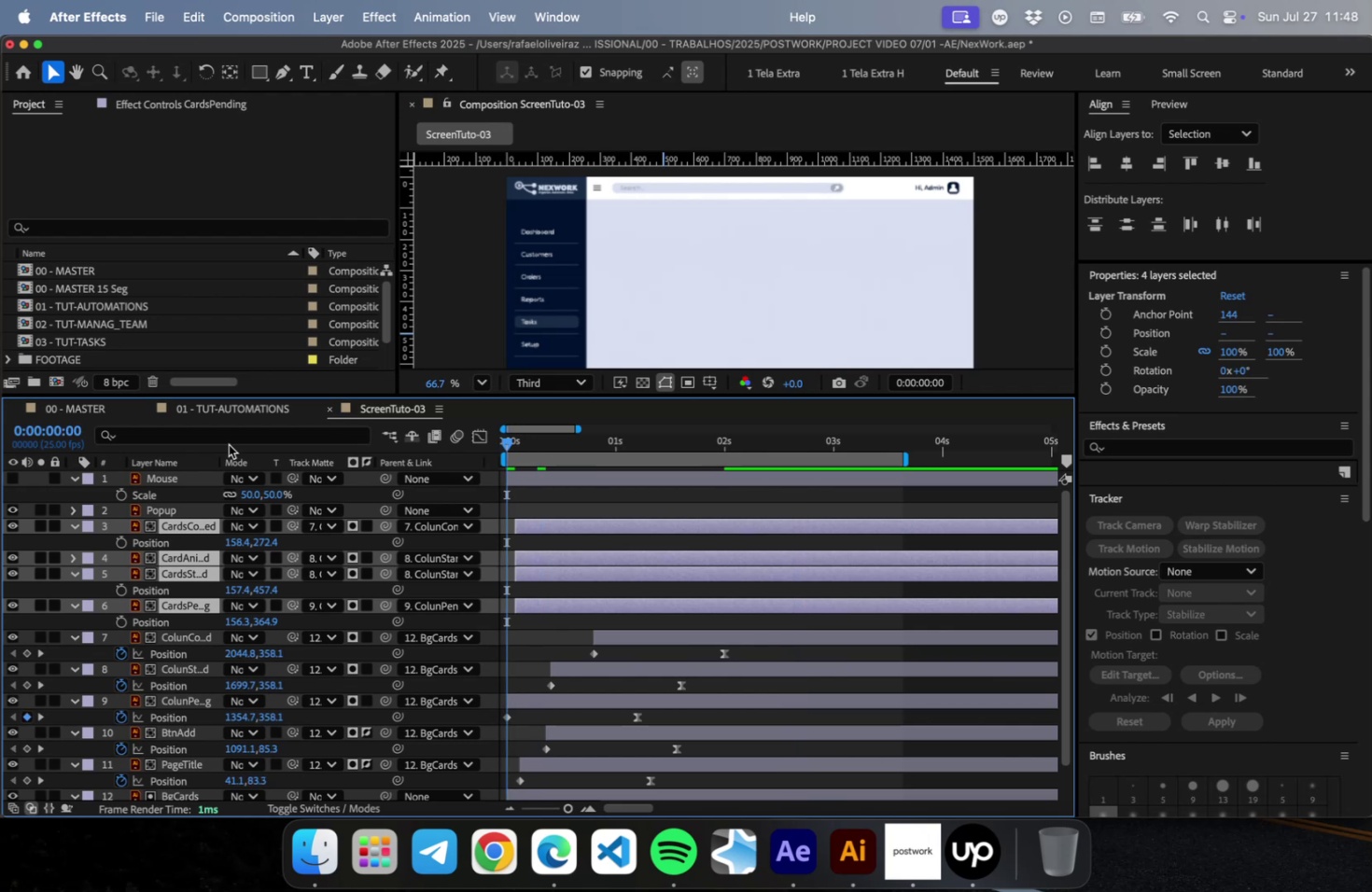 
scroll: coordinate [765, 190], scroll_direction: down, amount: 22.0
 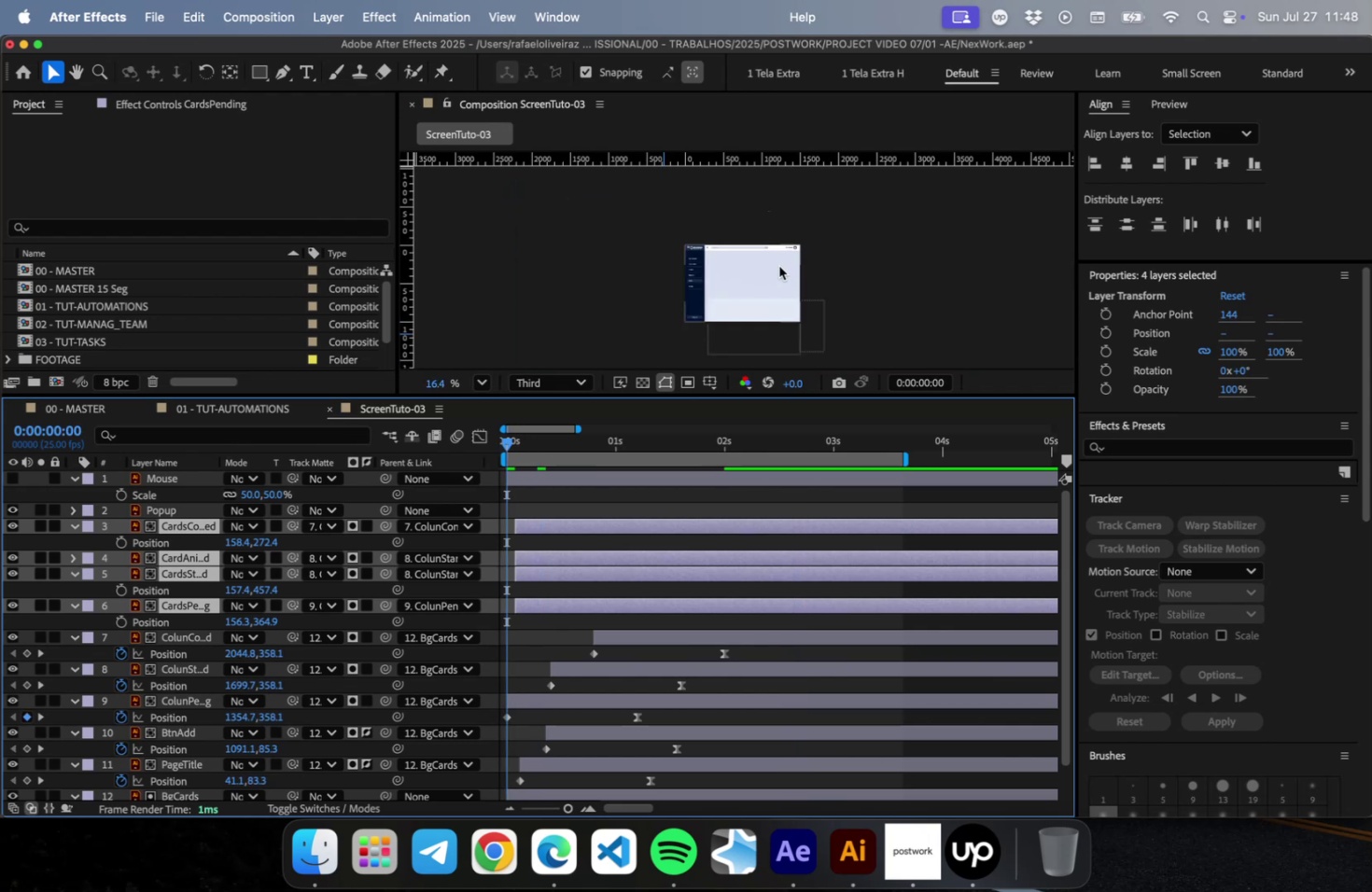 
scroll: coordinate [773, 251], scroll_direction: up, amount: 15.0
 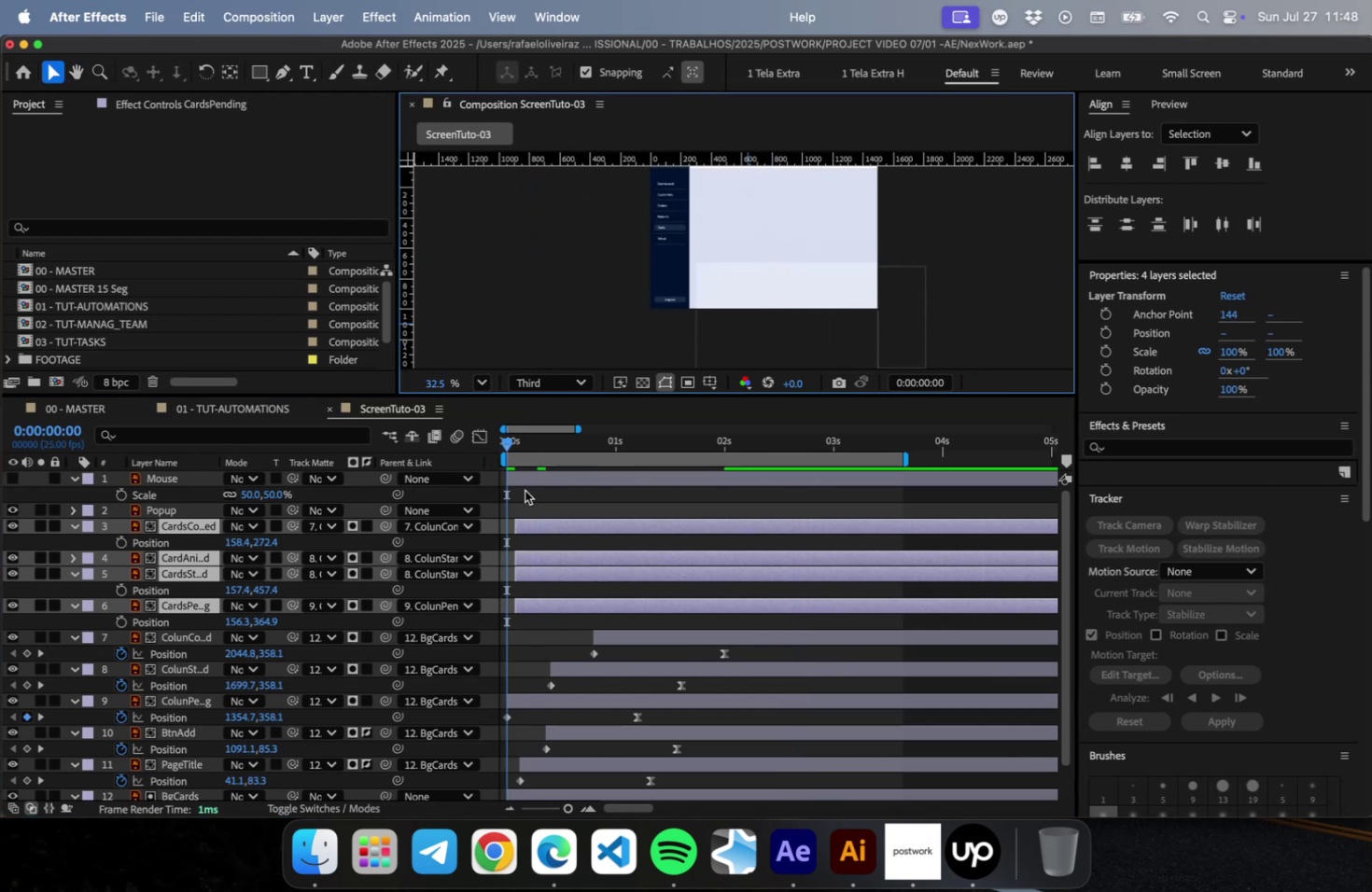 
left_click_drag(start_coordinate=[504, 443], to_coordinate=[663, 451])
 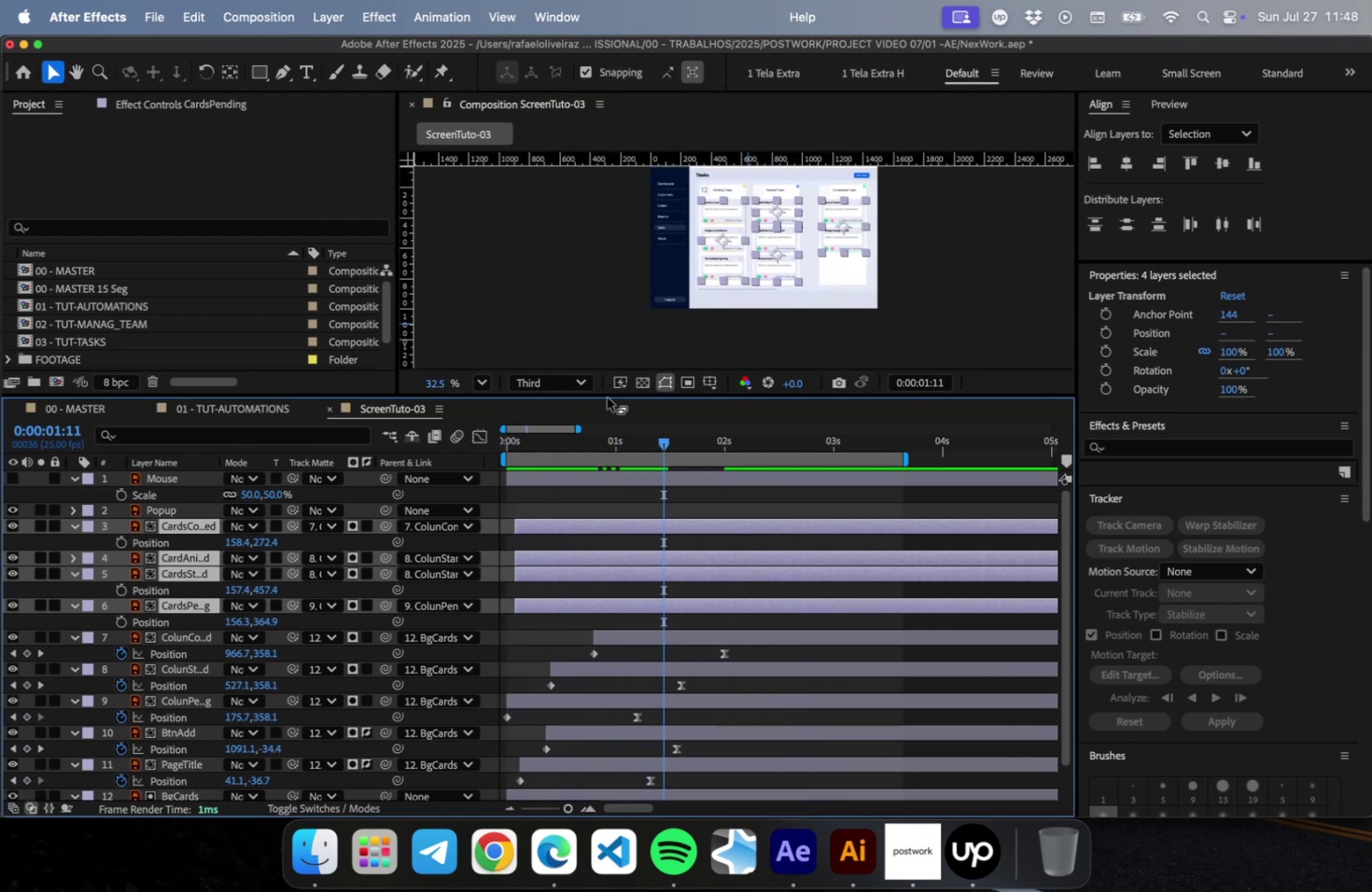 
type(pp)
 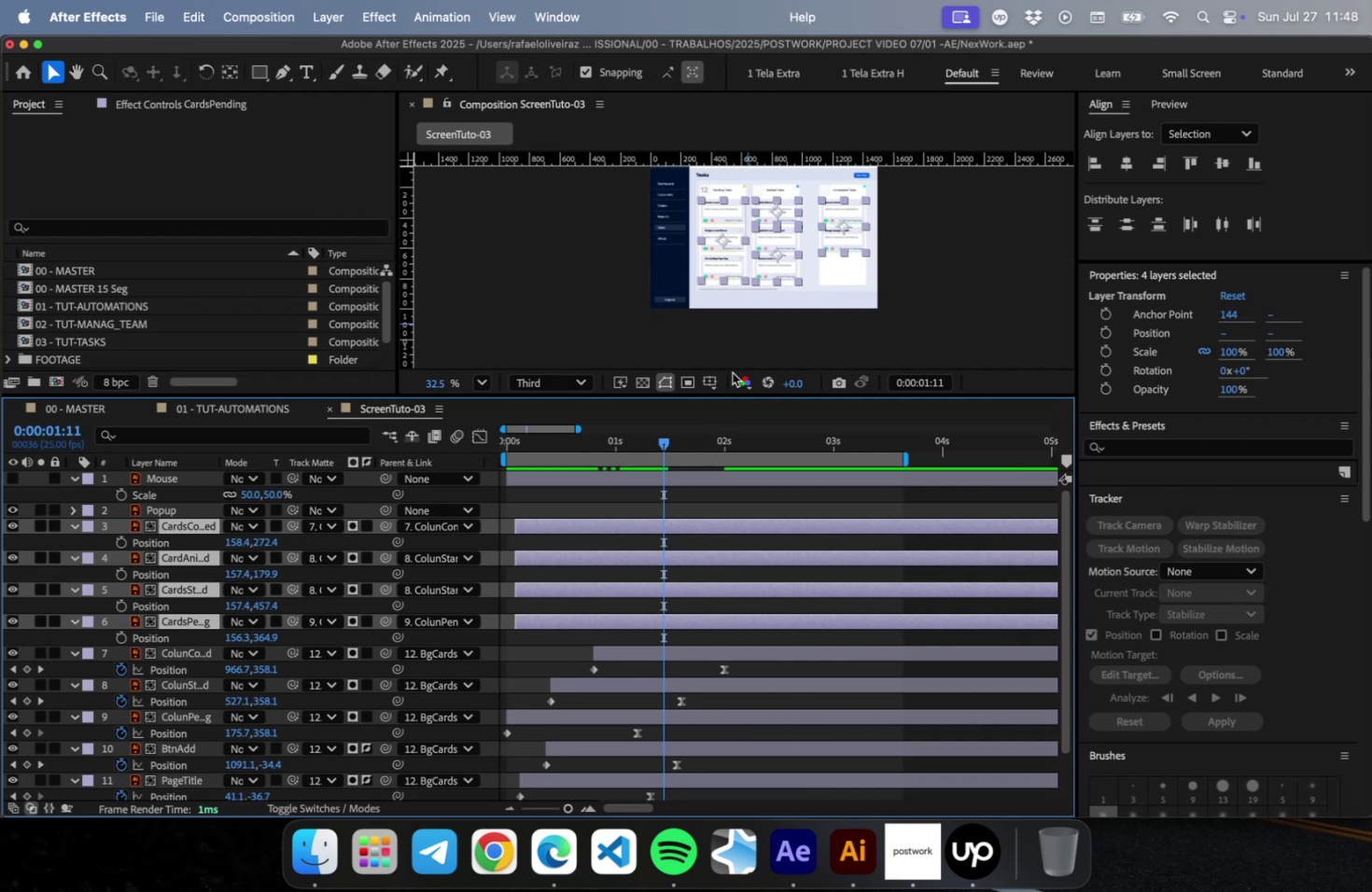 
scroll: coordinate [745, 329], scroll_direction: up, amount: 9.0
 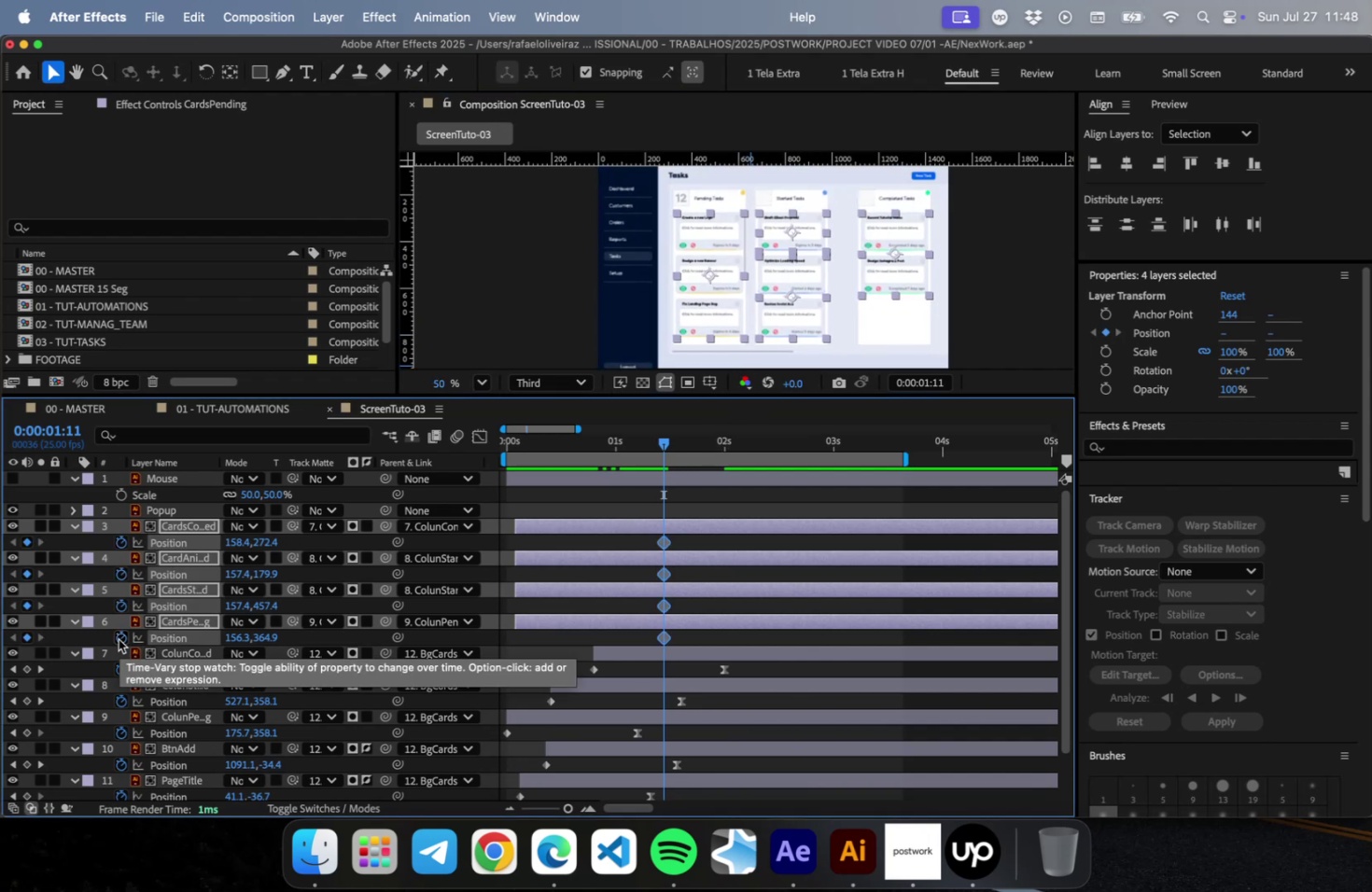 
wait(6.92)
 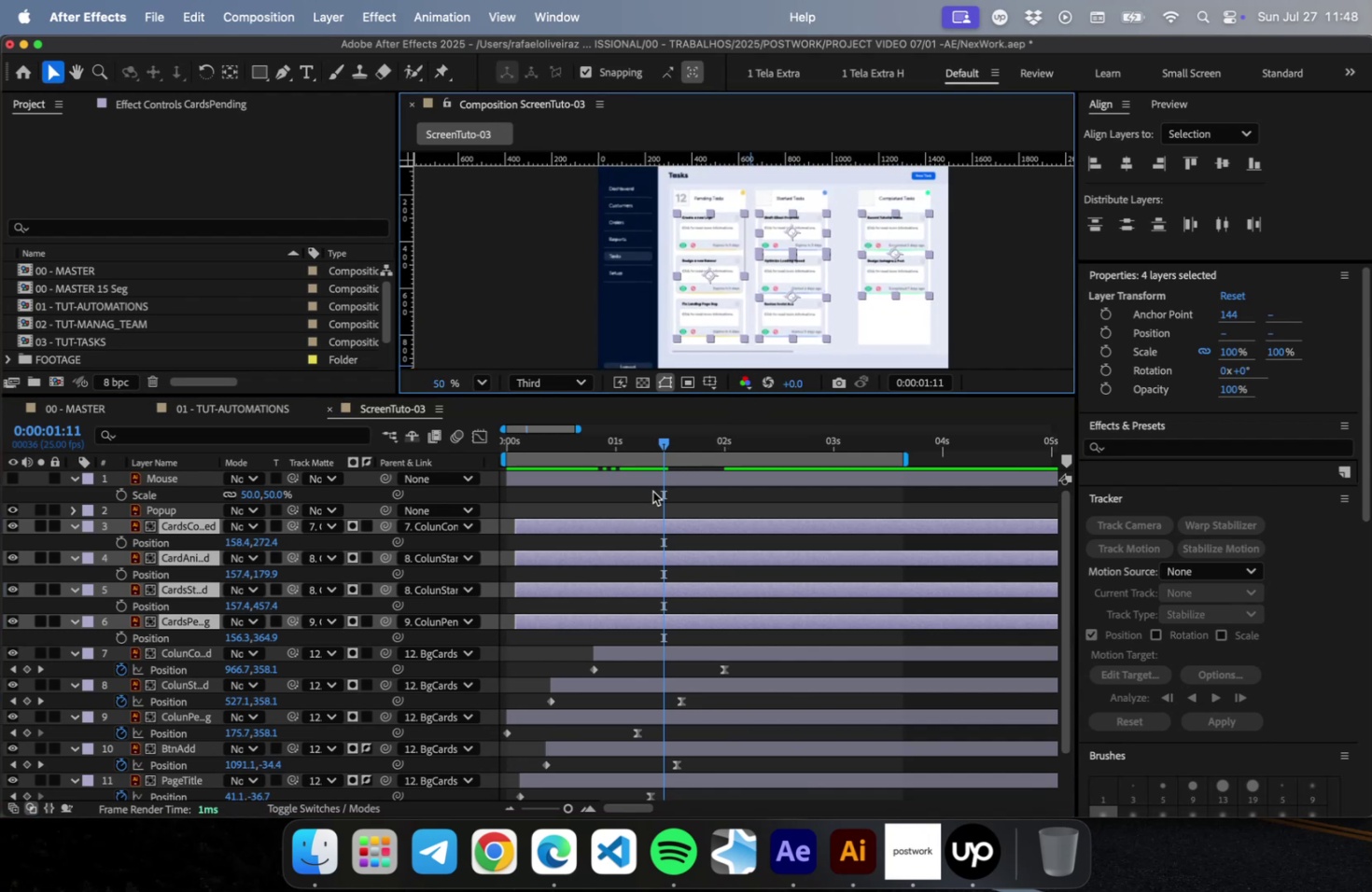 
key(Home)
 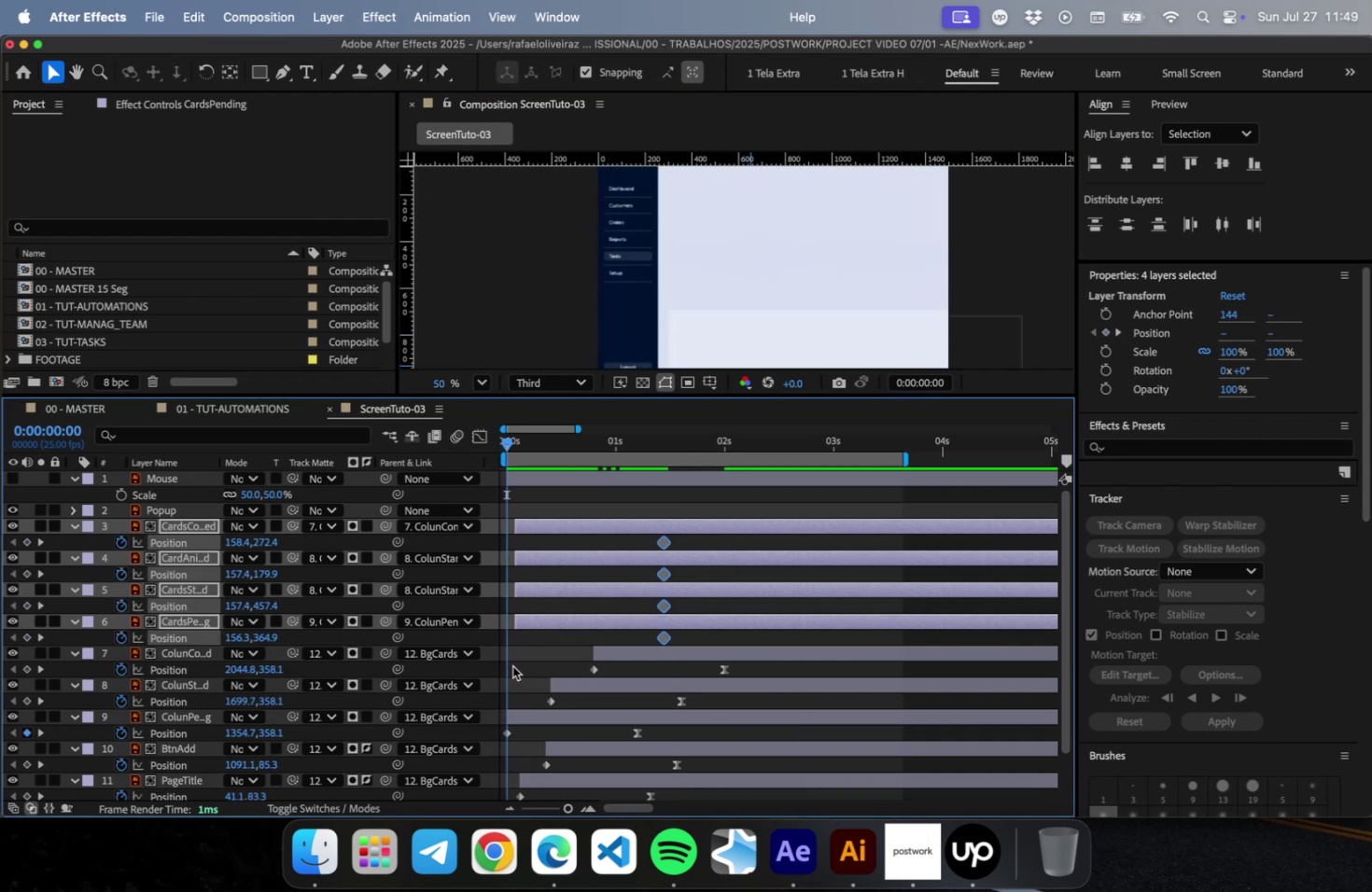 
key(BracketLeft)
 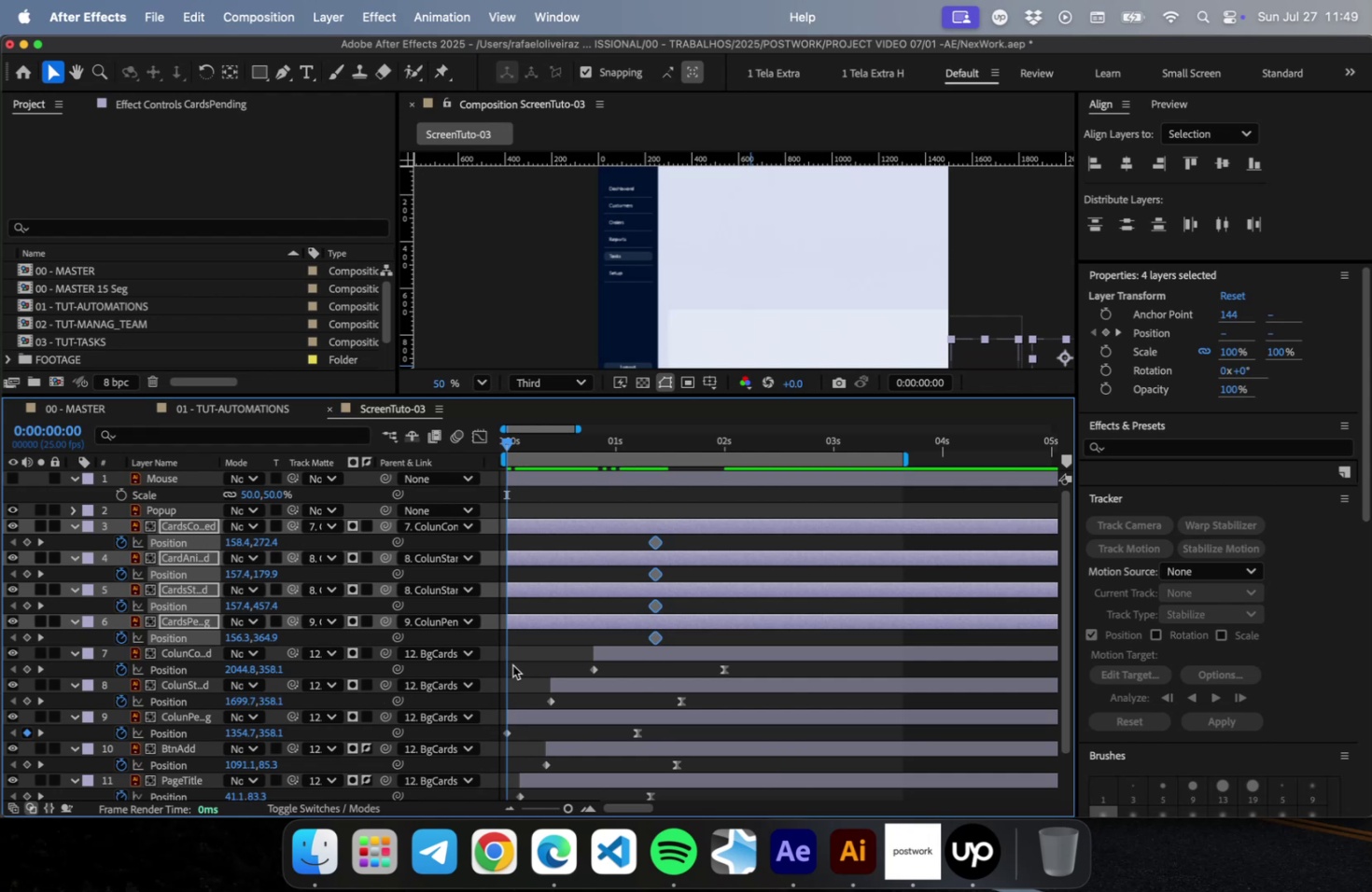 
key(Shift+PageDown)
 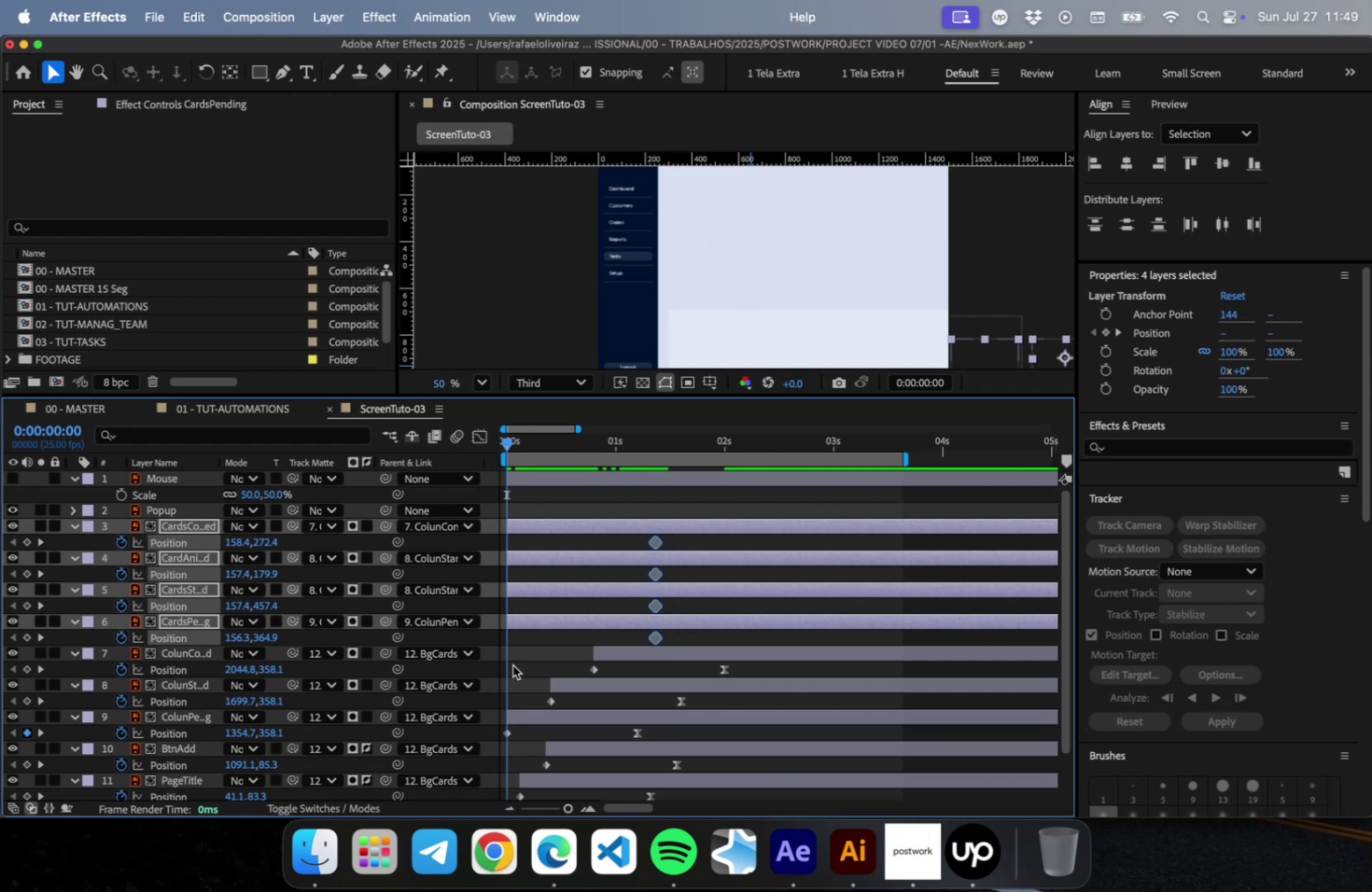 
key(Shift+PageDown)
 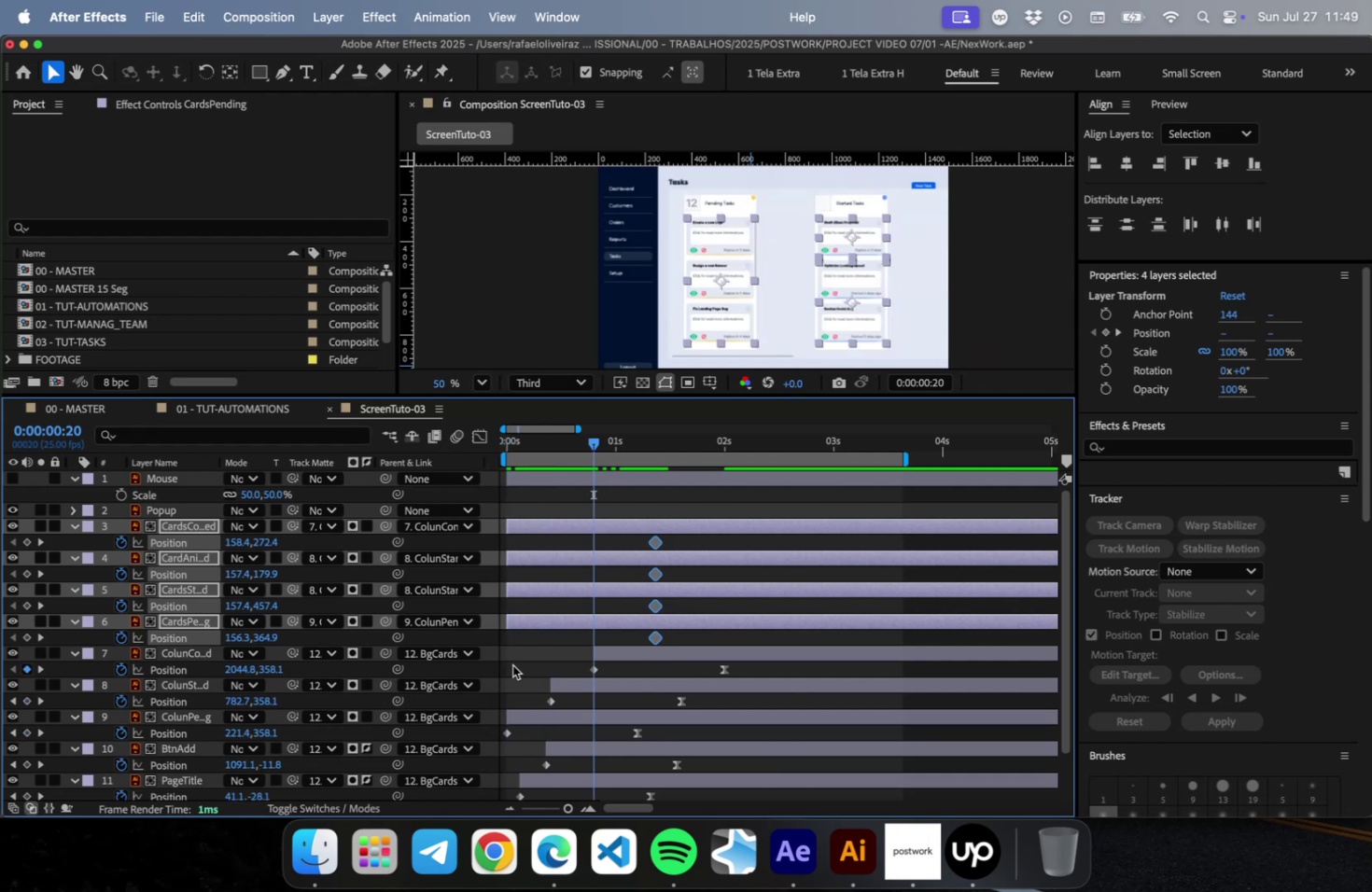 
key(Shift+PageUp)
 